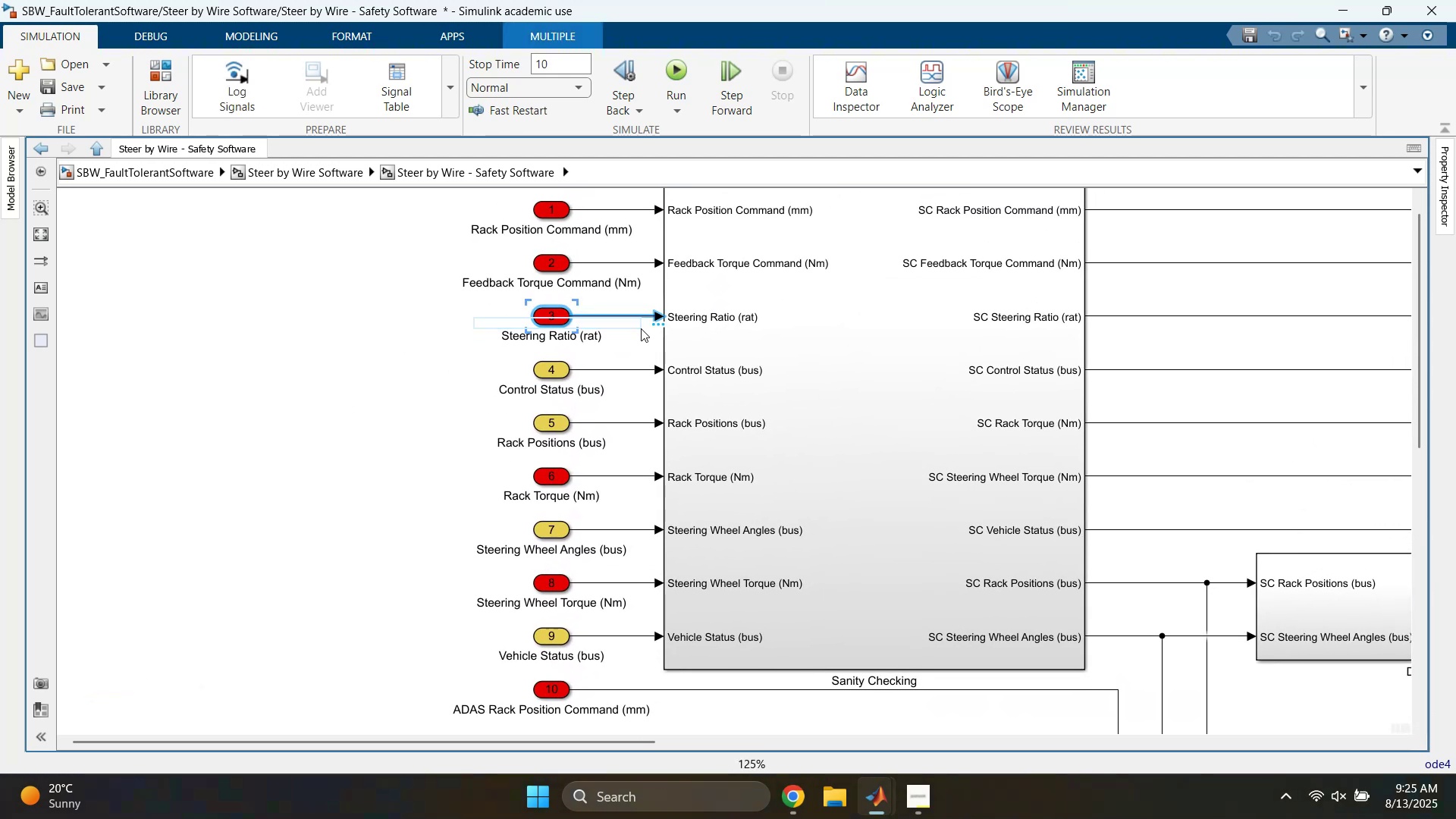 
key(Delete)
 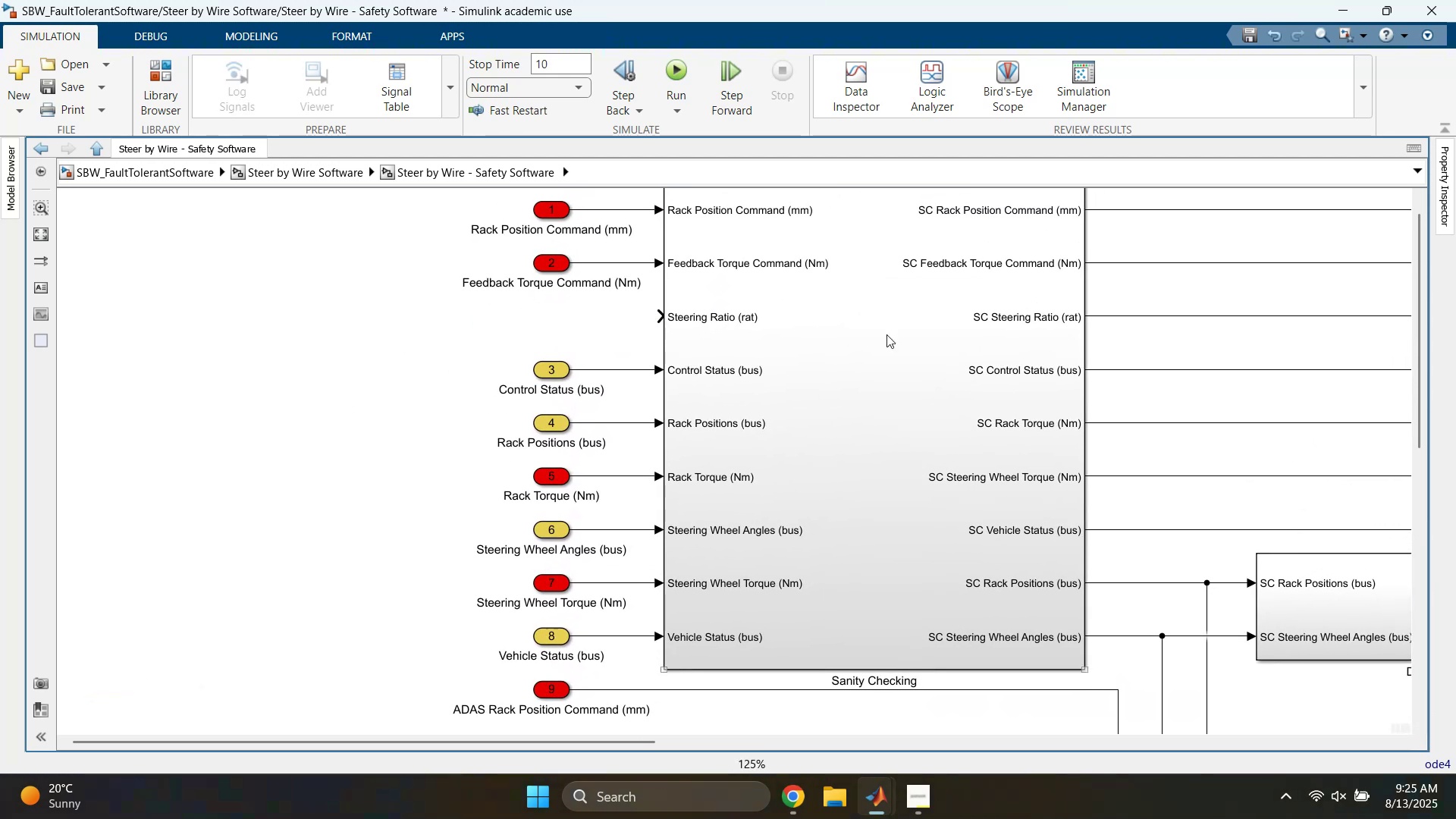 
double_click([915, 332])
 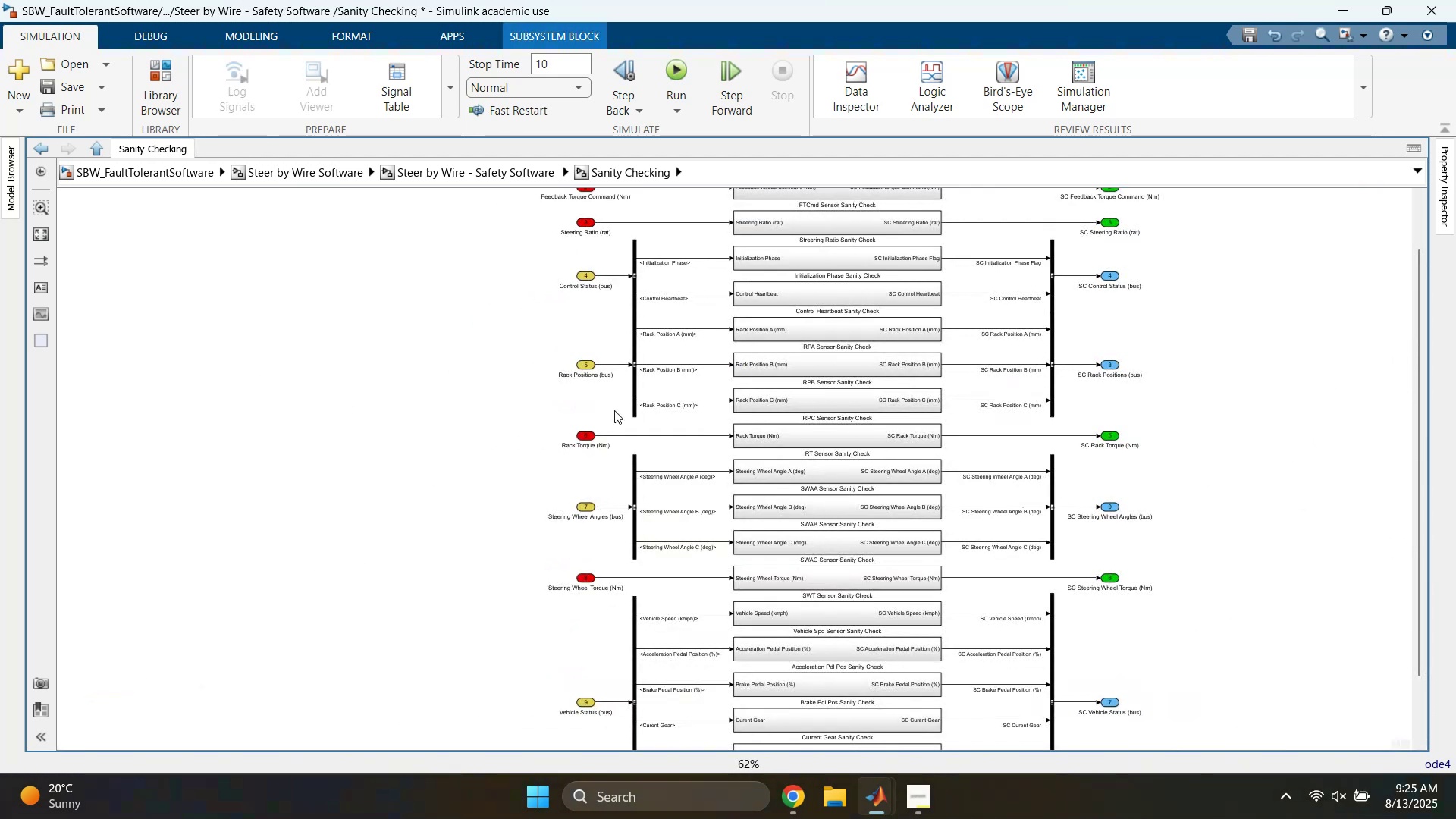 
scroll: coordinate [557, 420], scroll_direction: down, amount: 1.0
 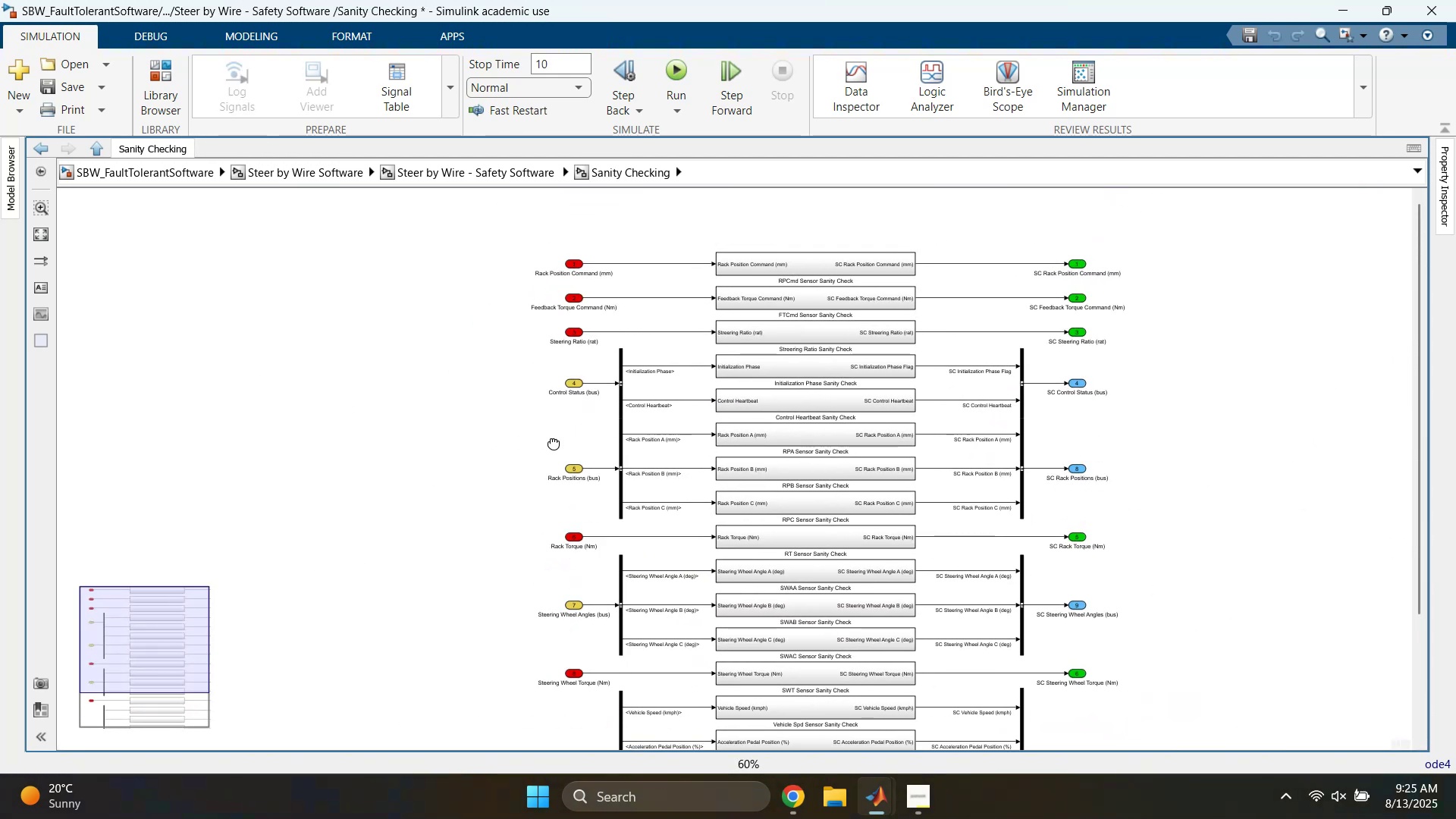 
scroll: coordinate [551, 438], scroll_direction: up, amount: 5.0
 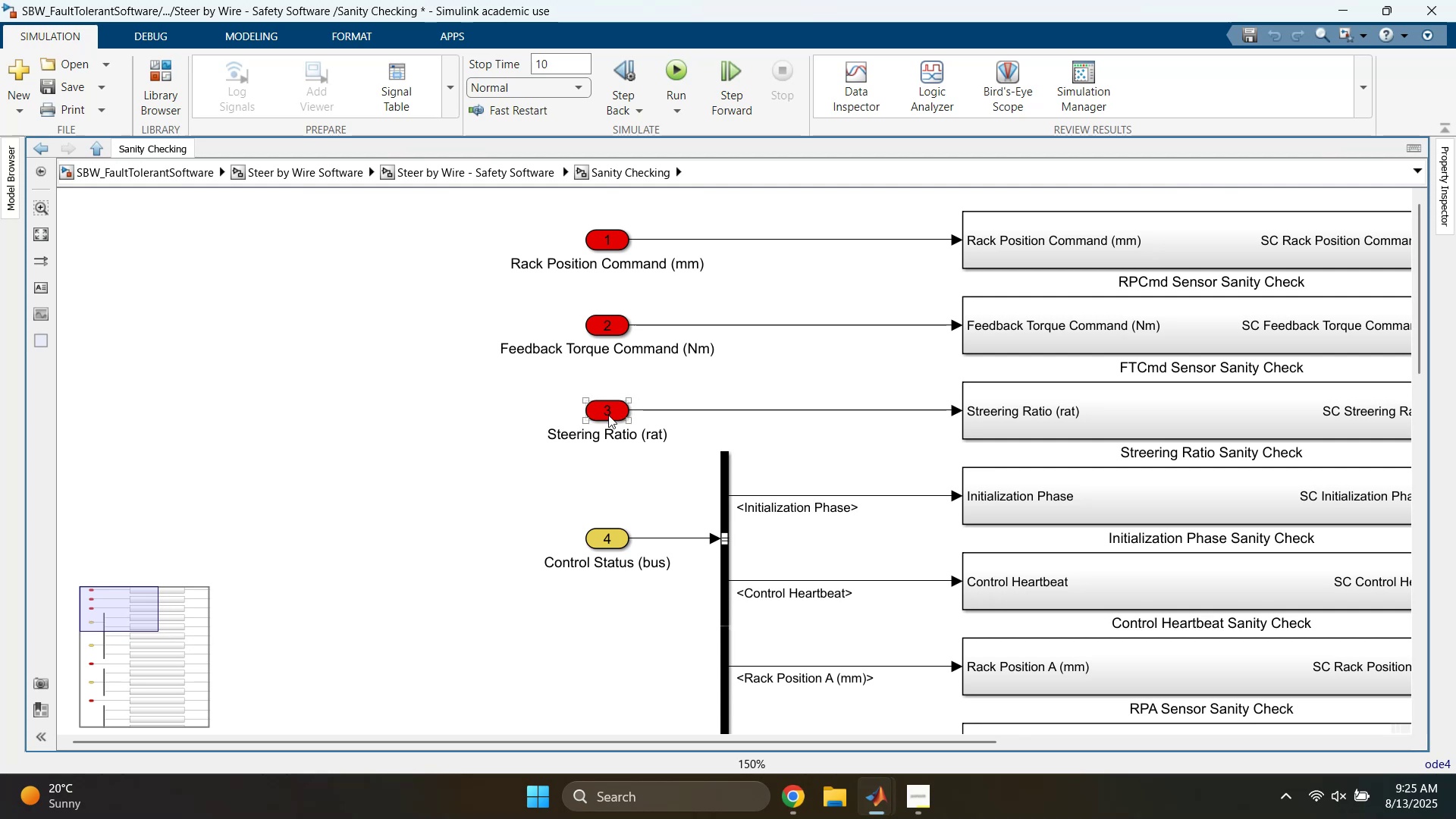 
scroll: coordinate [370, 430], scroll_direction: down, amount: 2.0
 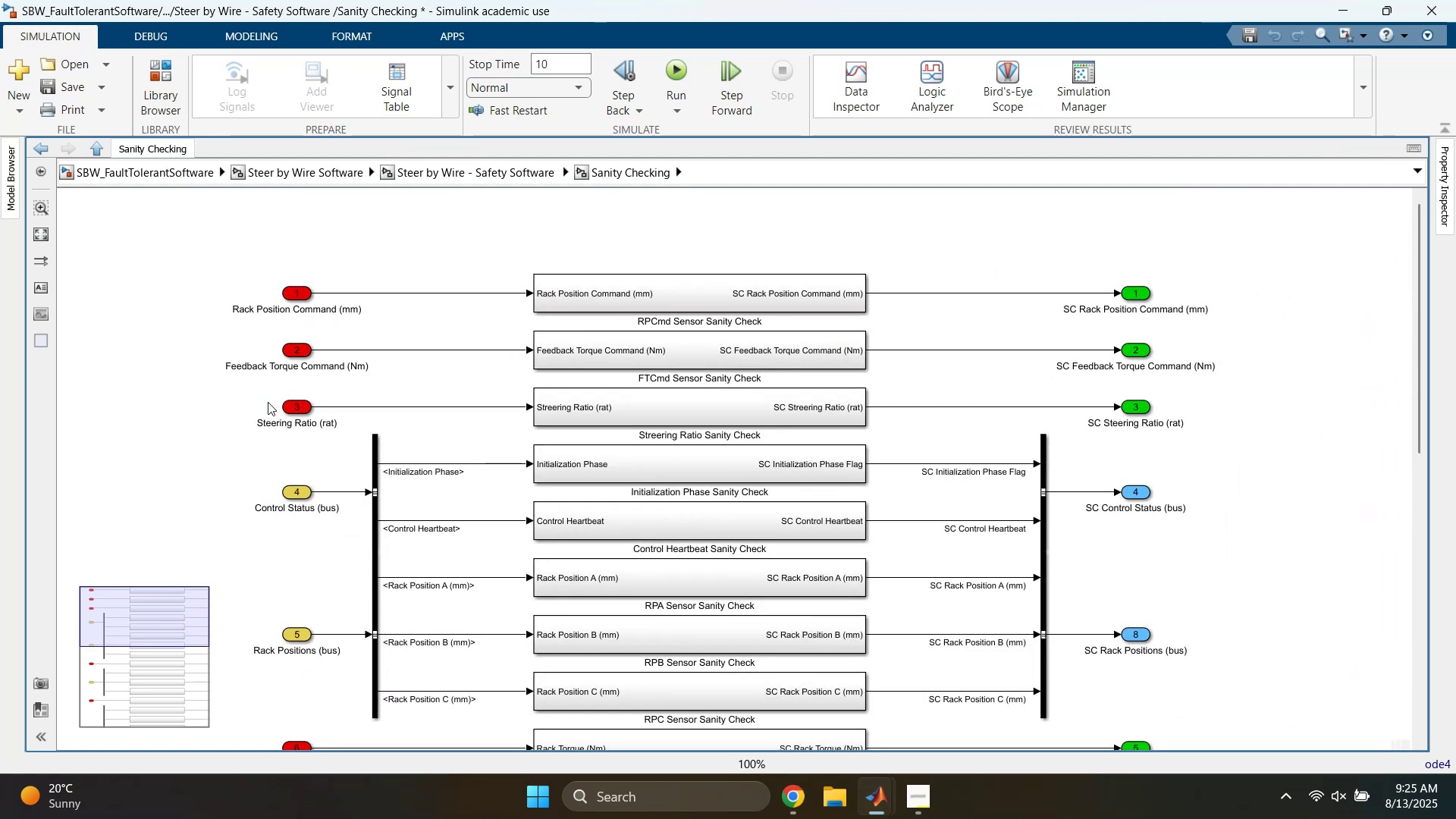 
left_click_drag(start_coordinate=[264, 402], to_coordinate=[1169, 412])
 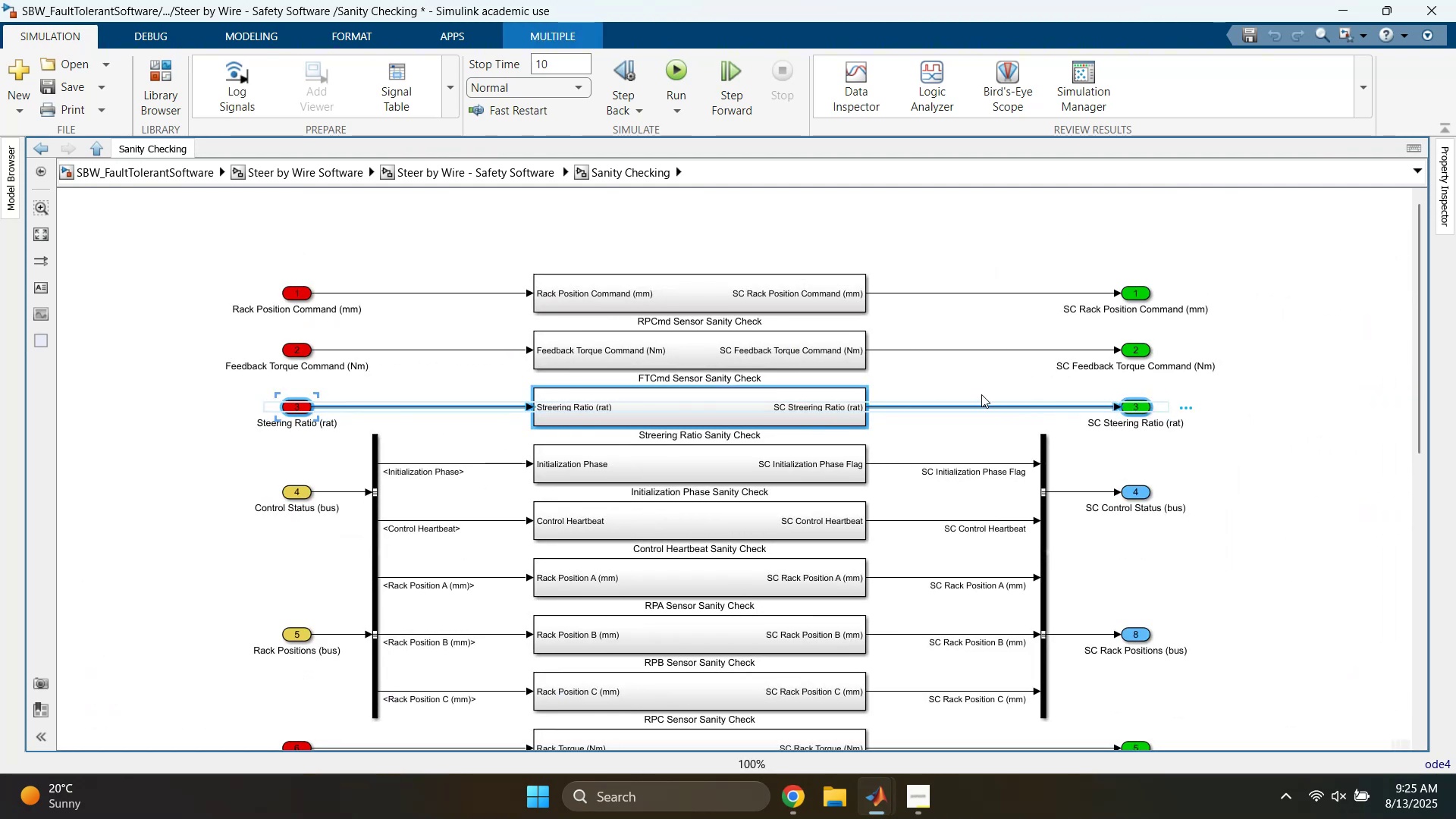 
key(Delete)
 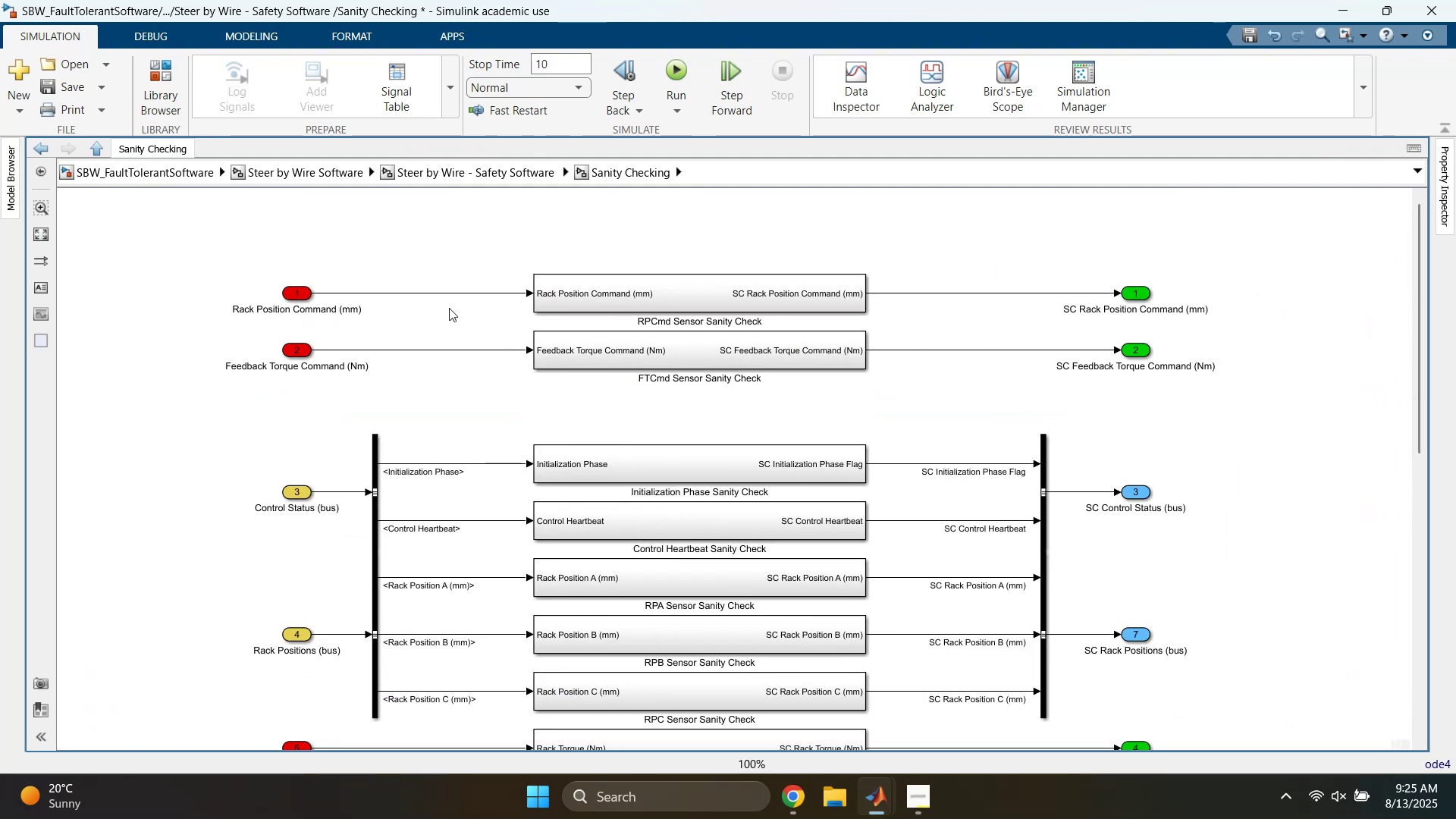 
left_click_drag(start_coordinate=[230, 264], to_coordinate=[1219, 369])
 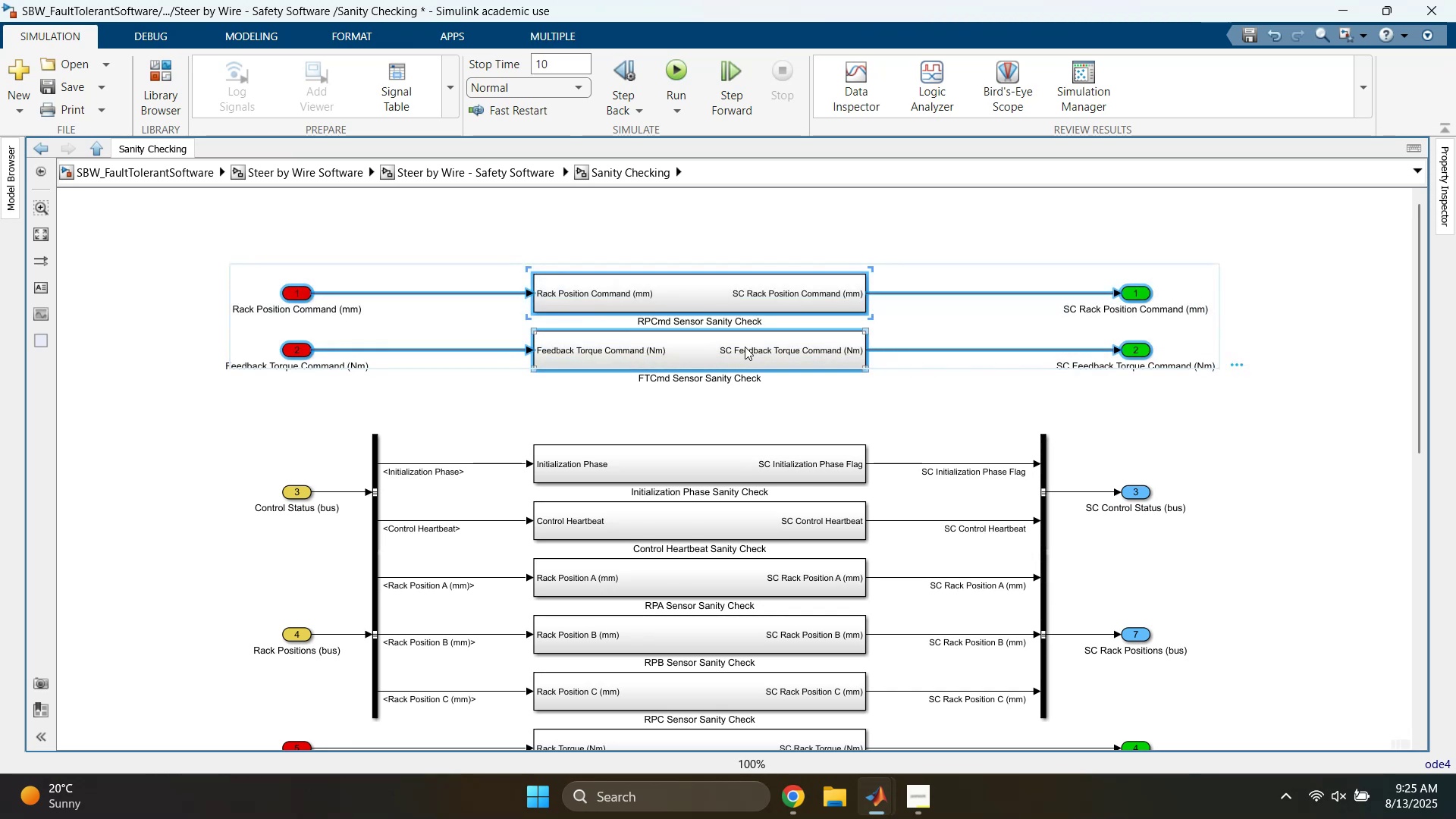 
left_click_drag(start_coordinate=[683, 343], to_coordinate=[678, 397])
 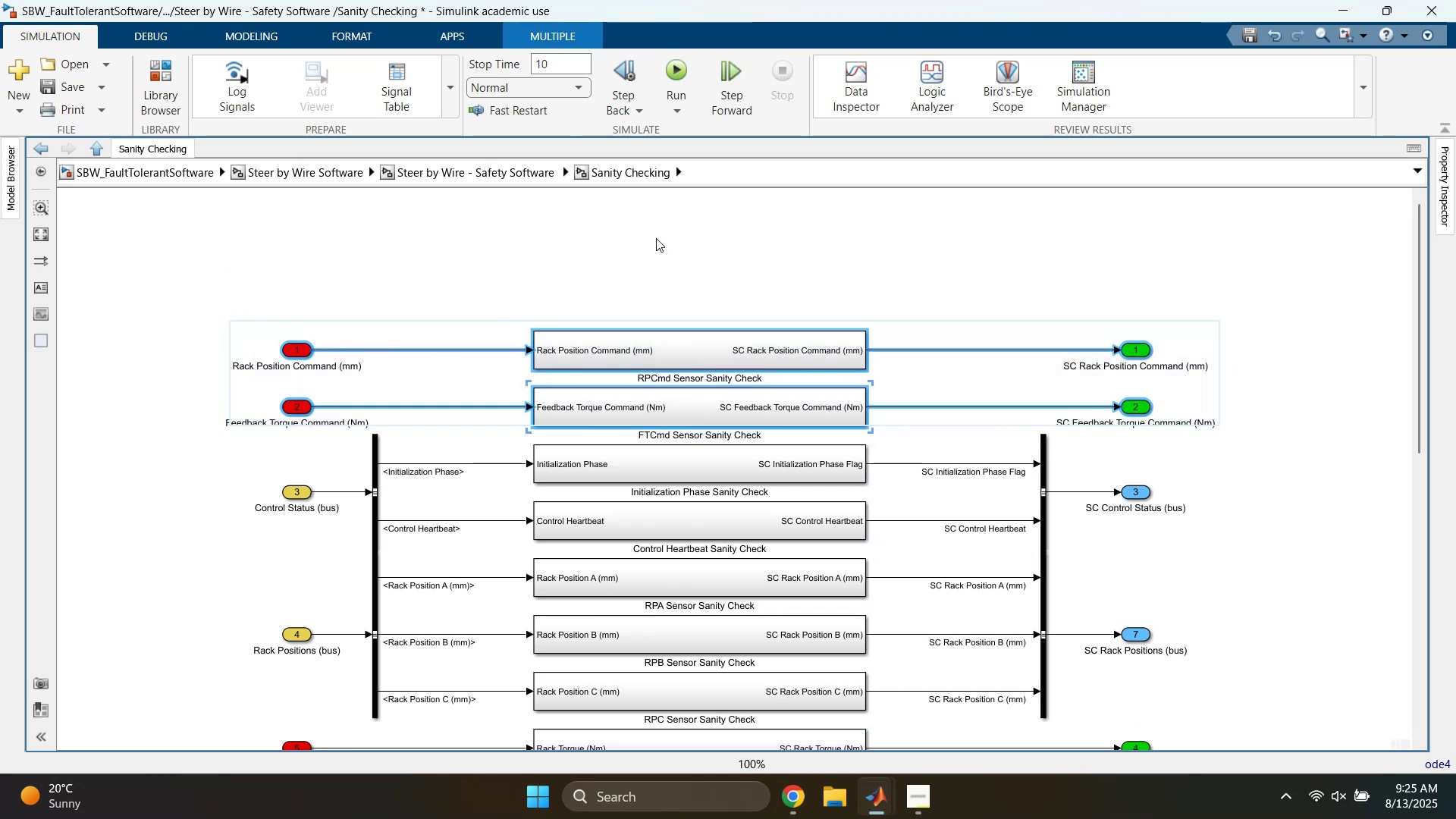 
left_click([655, 235])
 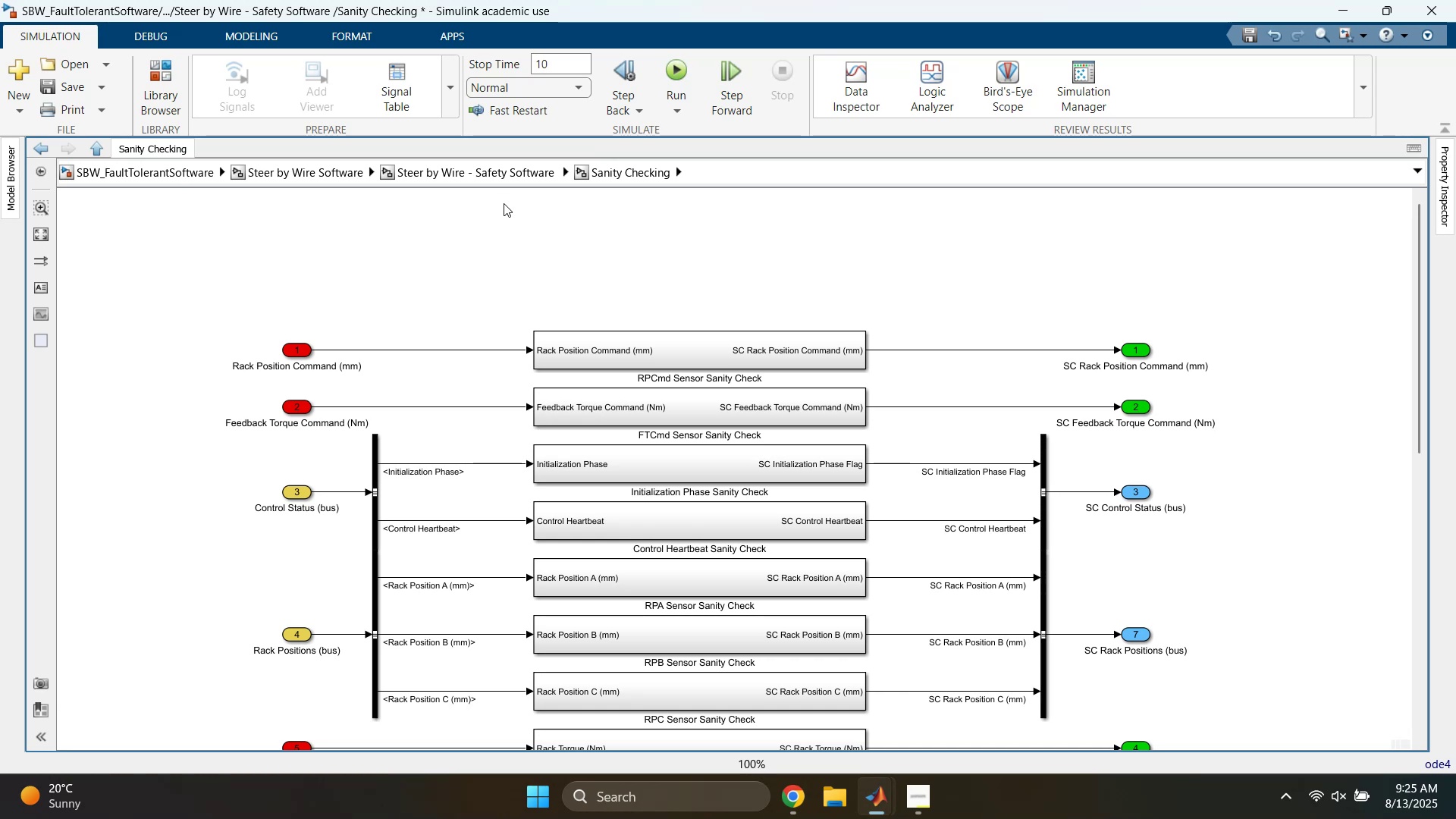 
wait(5.94)
 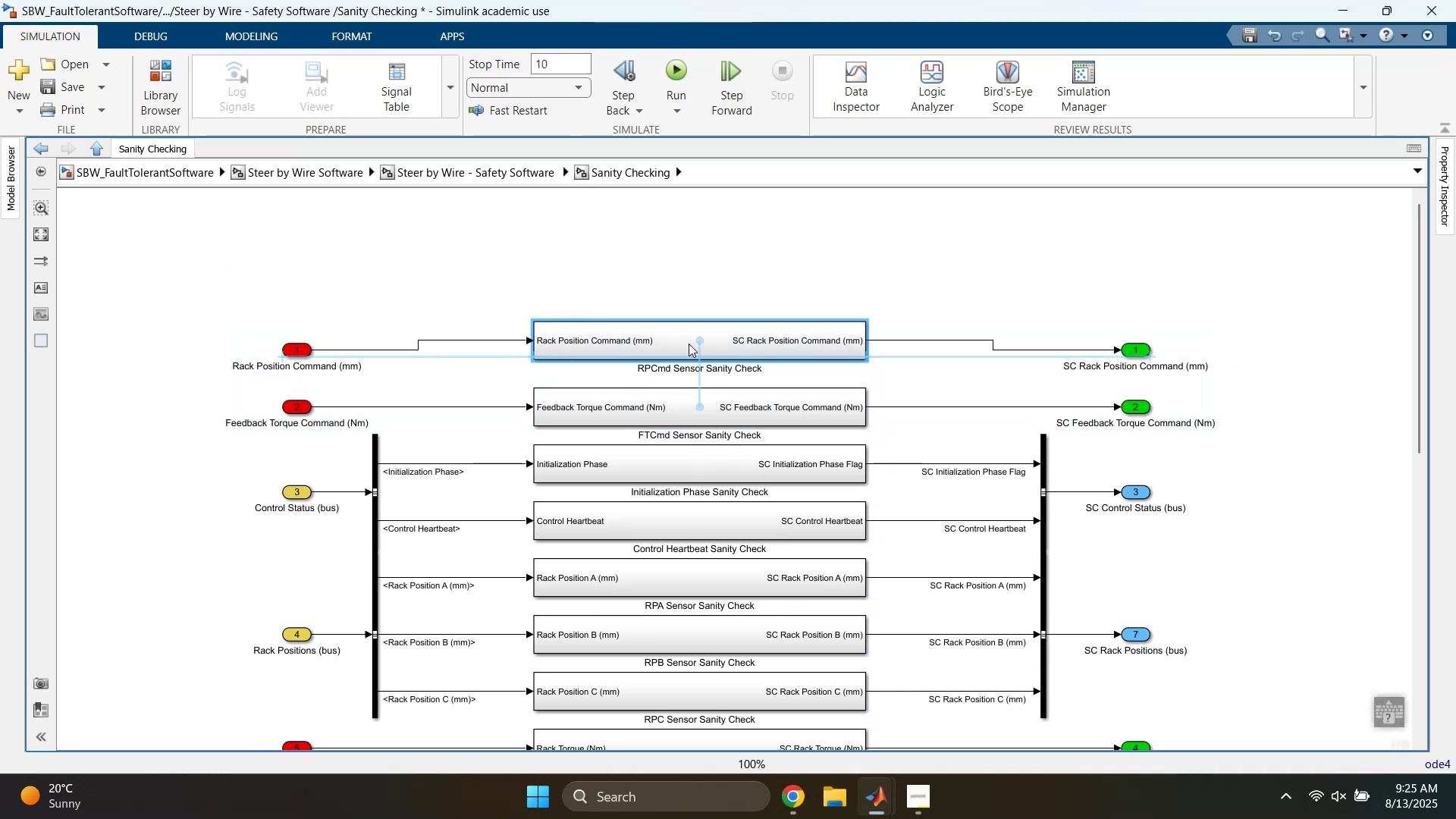 
left_click([483, 172])
 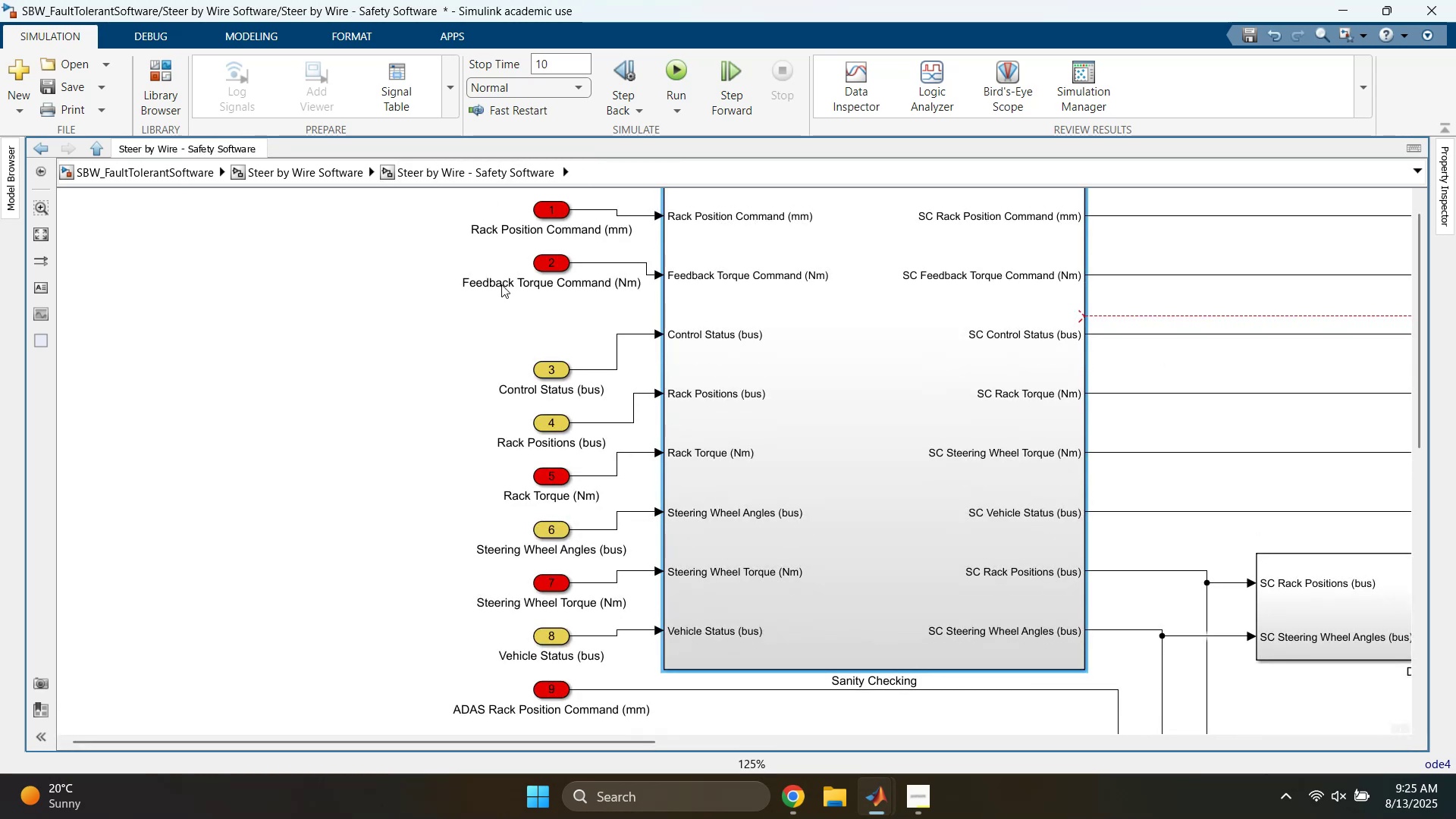 
left_click([457, 310])
 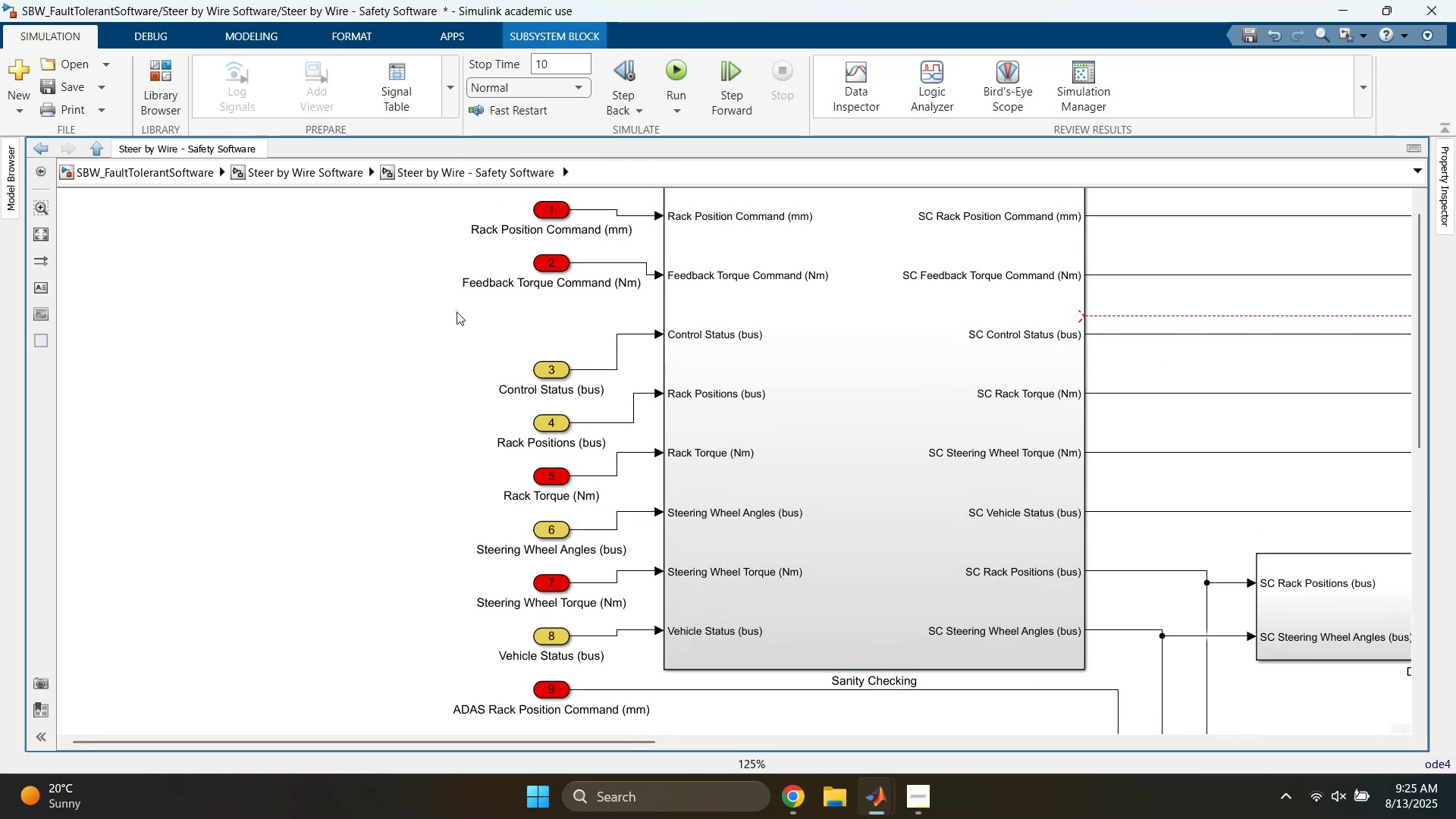 
scroll: coordinate [485, 330], scroll_direction: down, amount: 3.0
 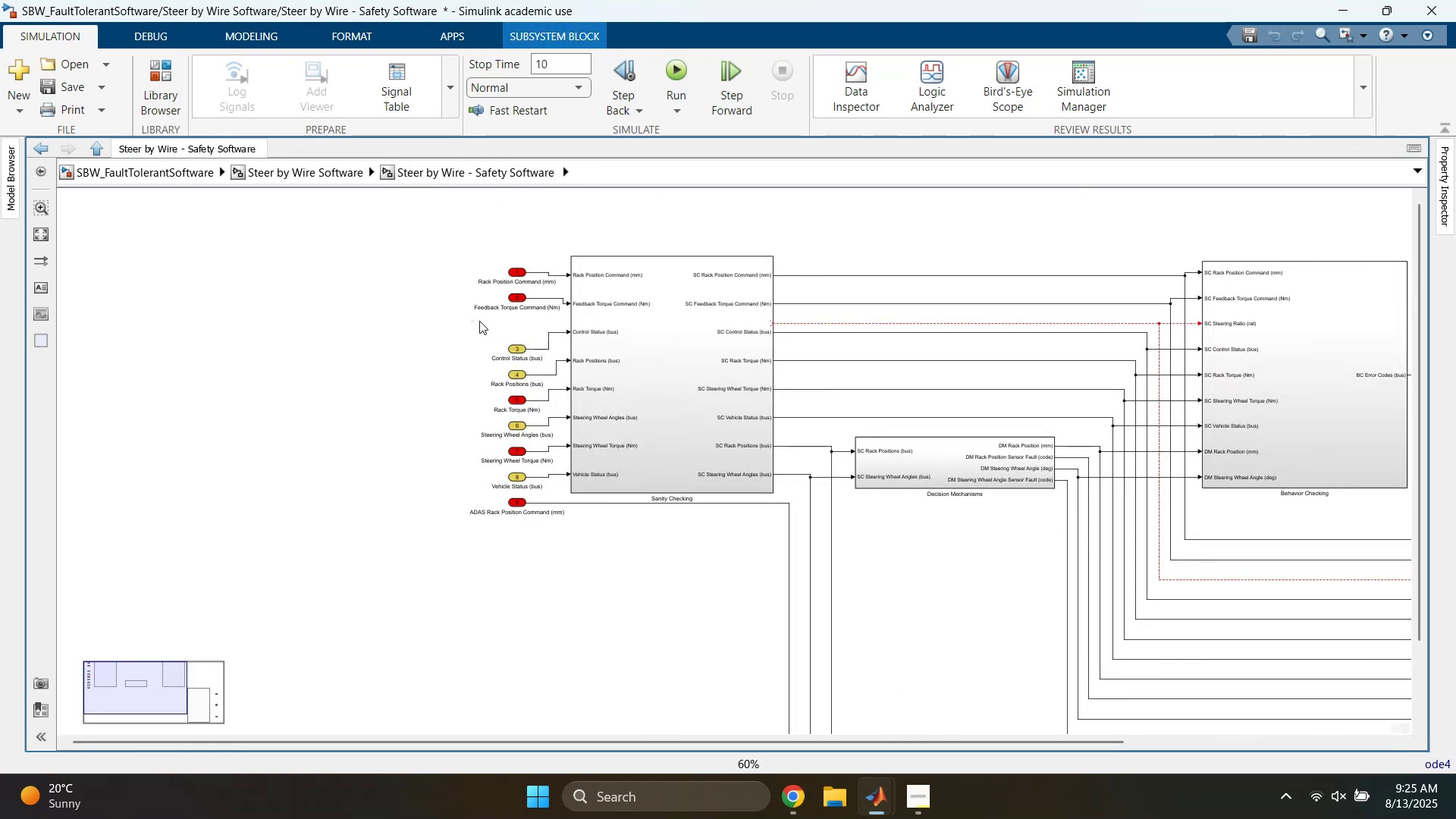 
scroll: coordinate [1096, 360], scroll_direction: up, amount: 3.0
 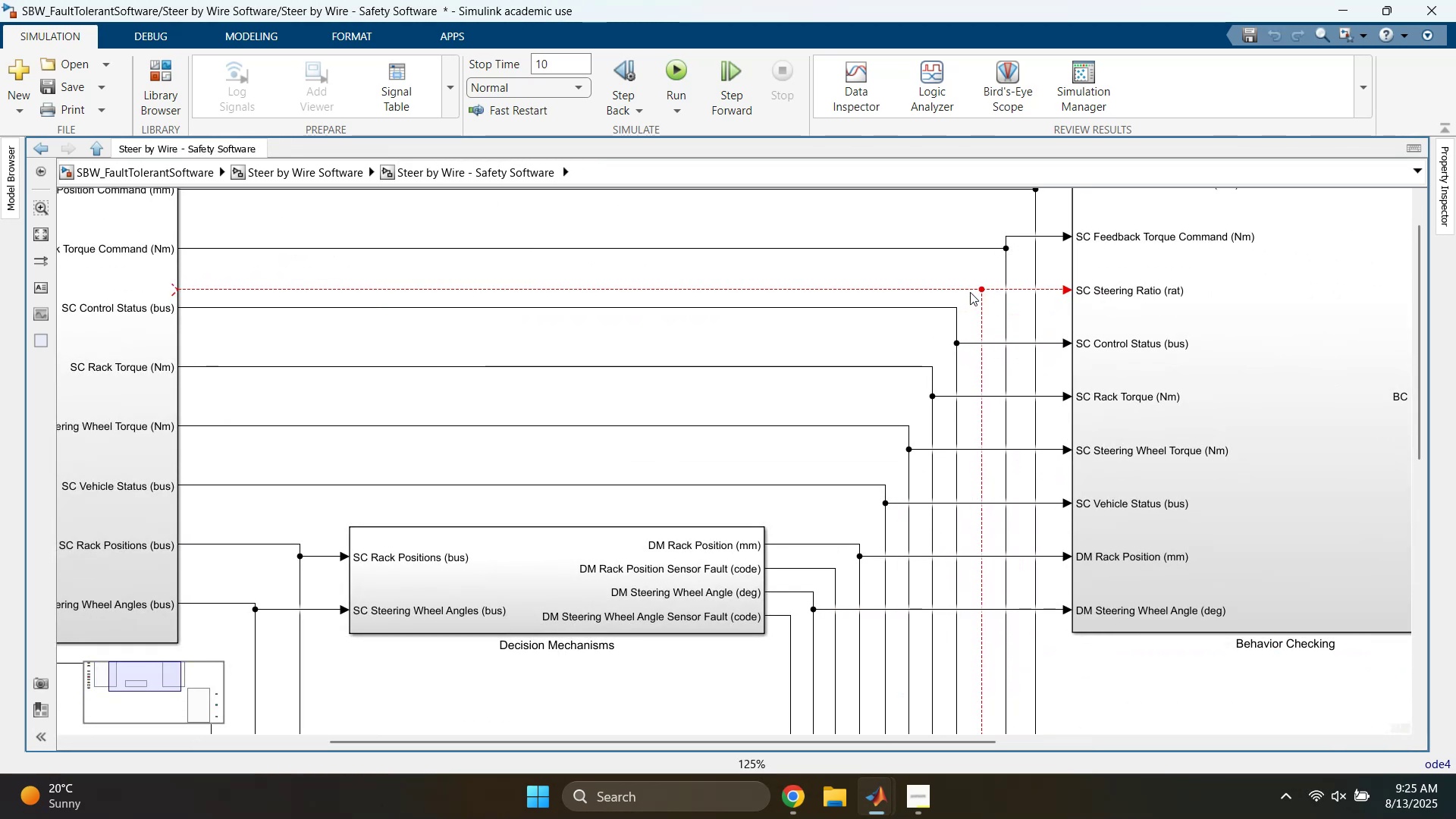 
left_click_drag(start_coordinate=[964, 275], to_coordinate=[981, 305])
 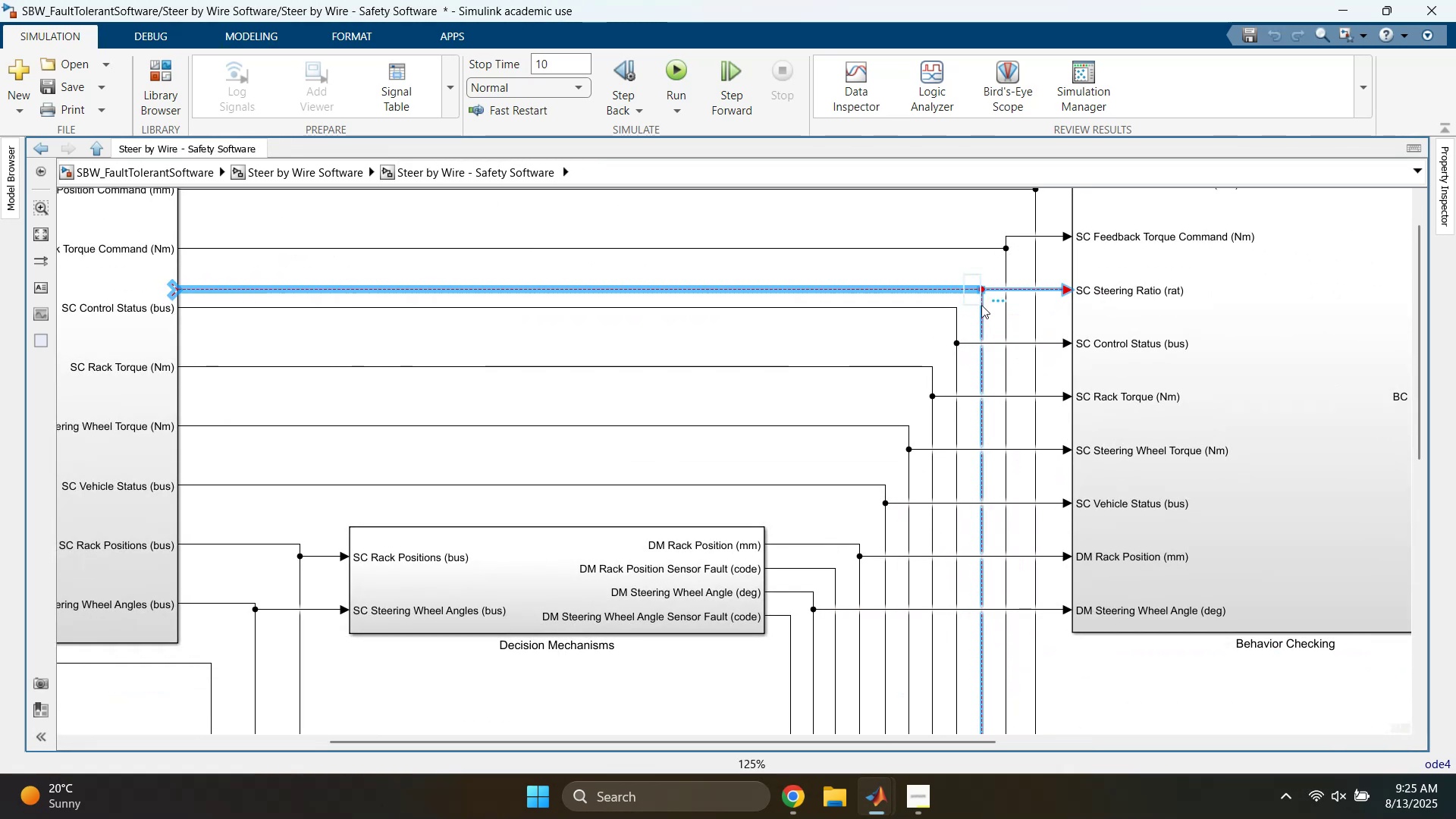 
key(Delete)
 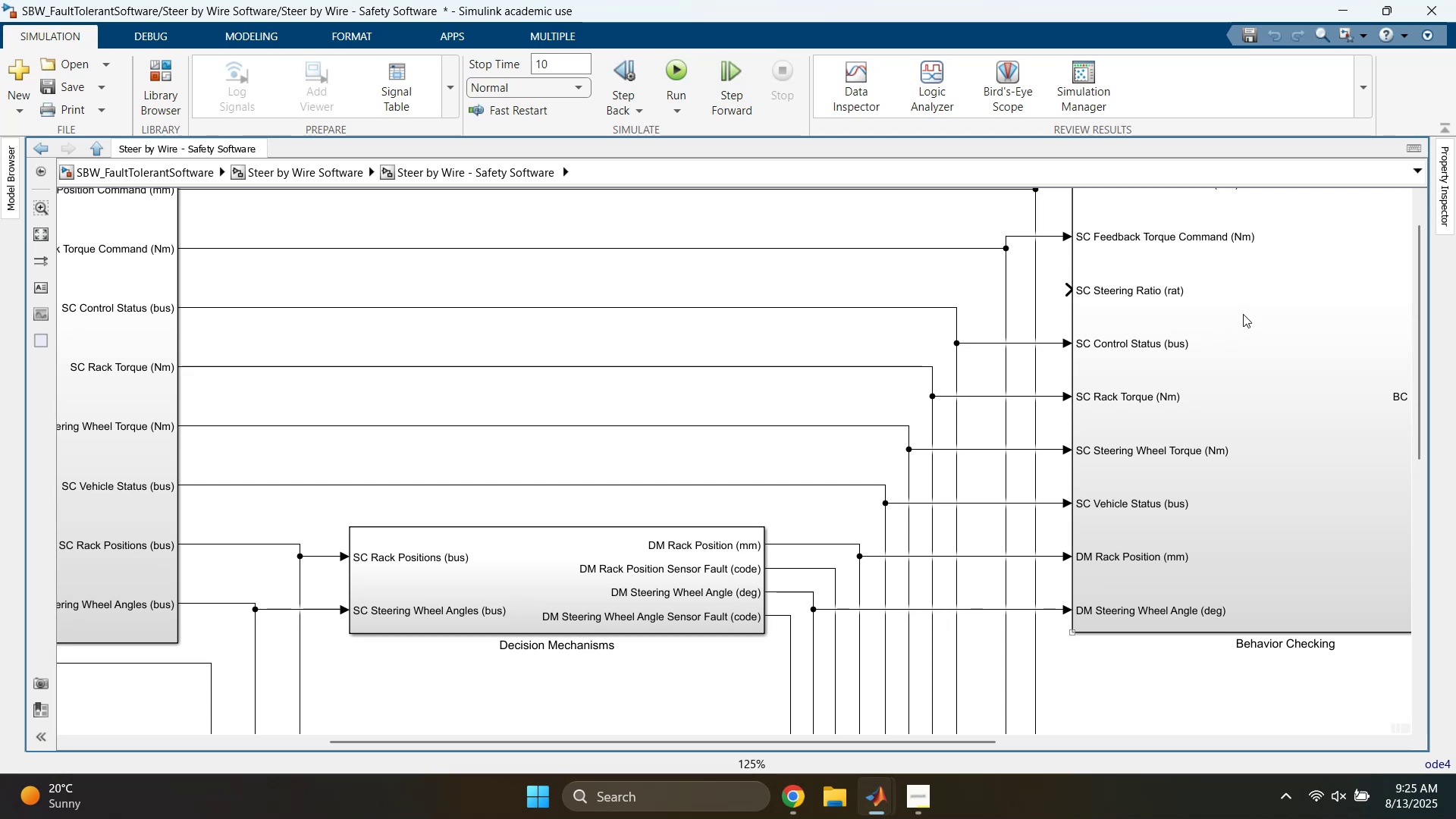 
double_click([1247, 313])
 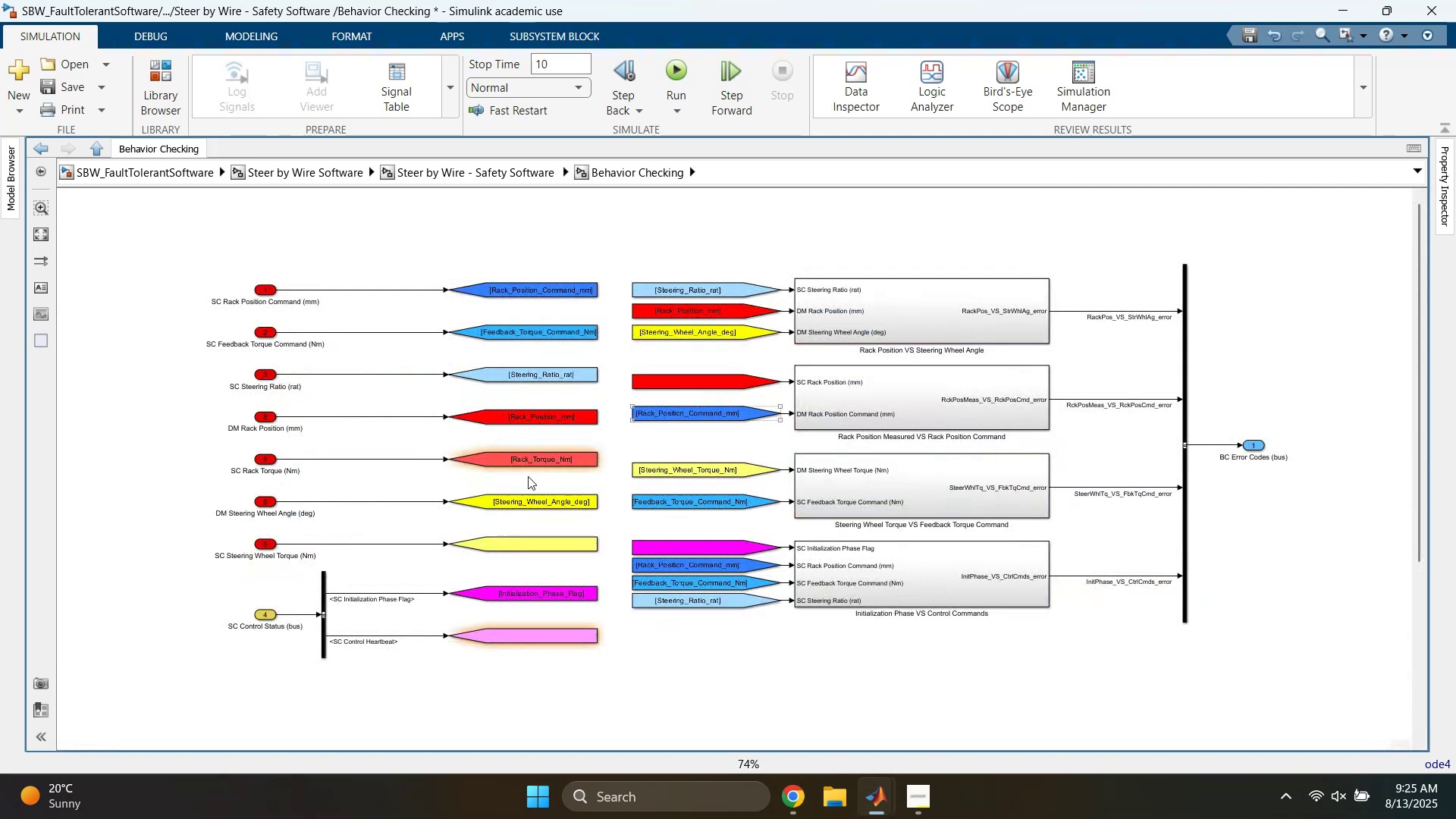 
scroll: coordinate [212, 451], scroll_direction: up, amount: 1.0
 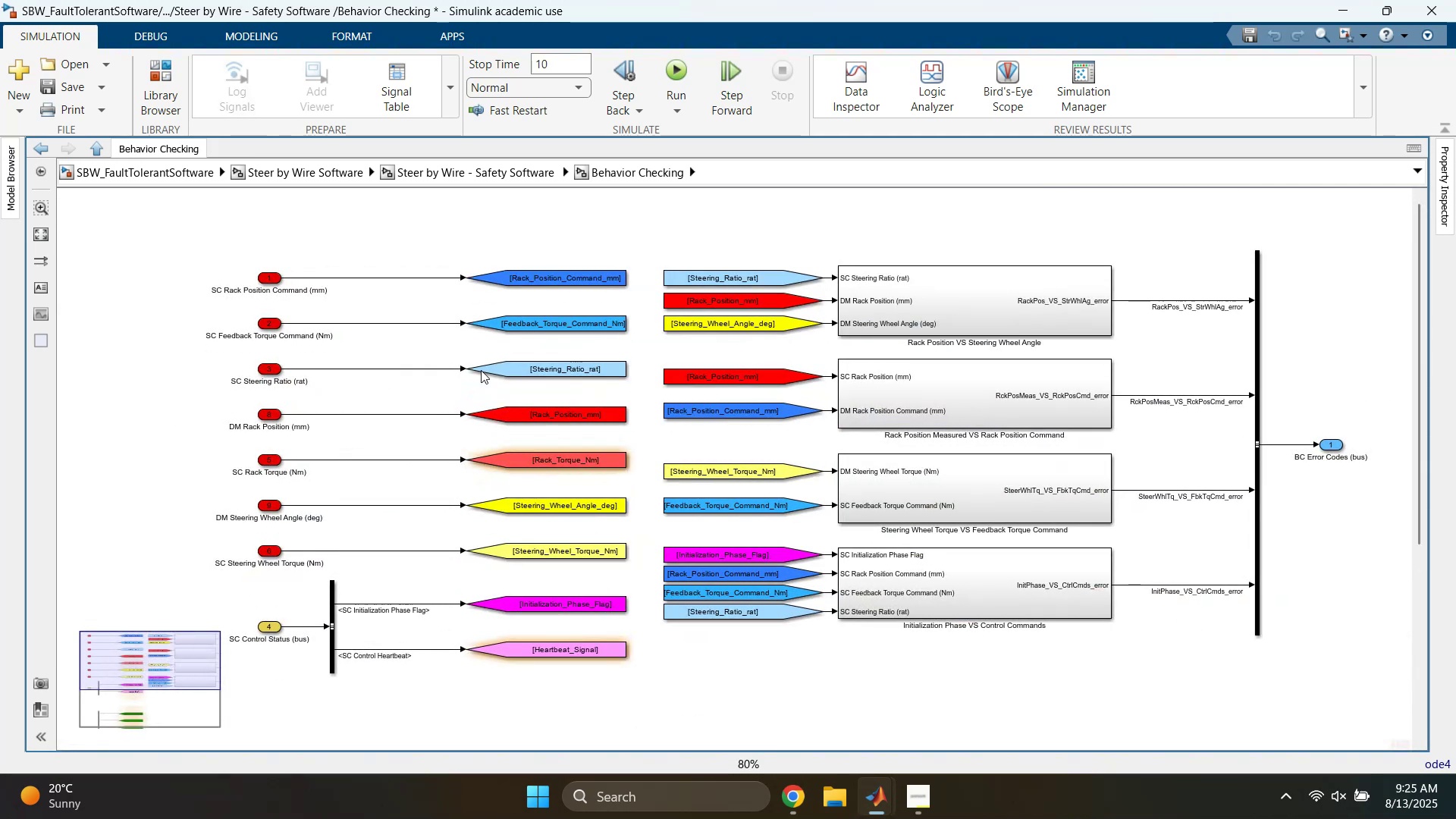 
left_click([504, 369])
 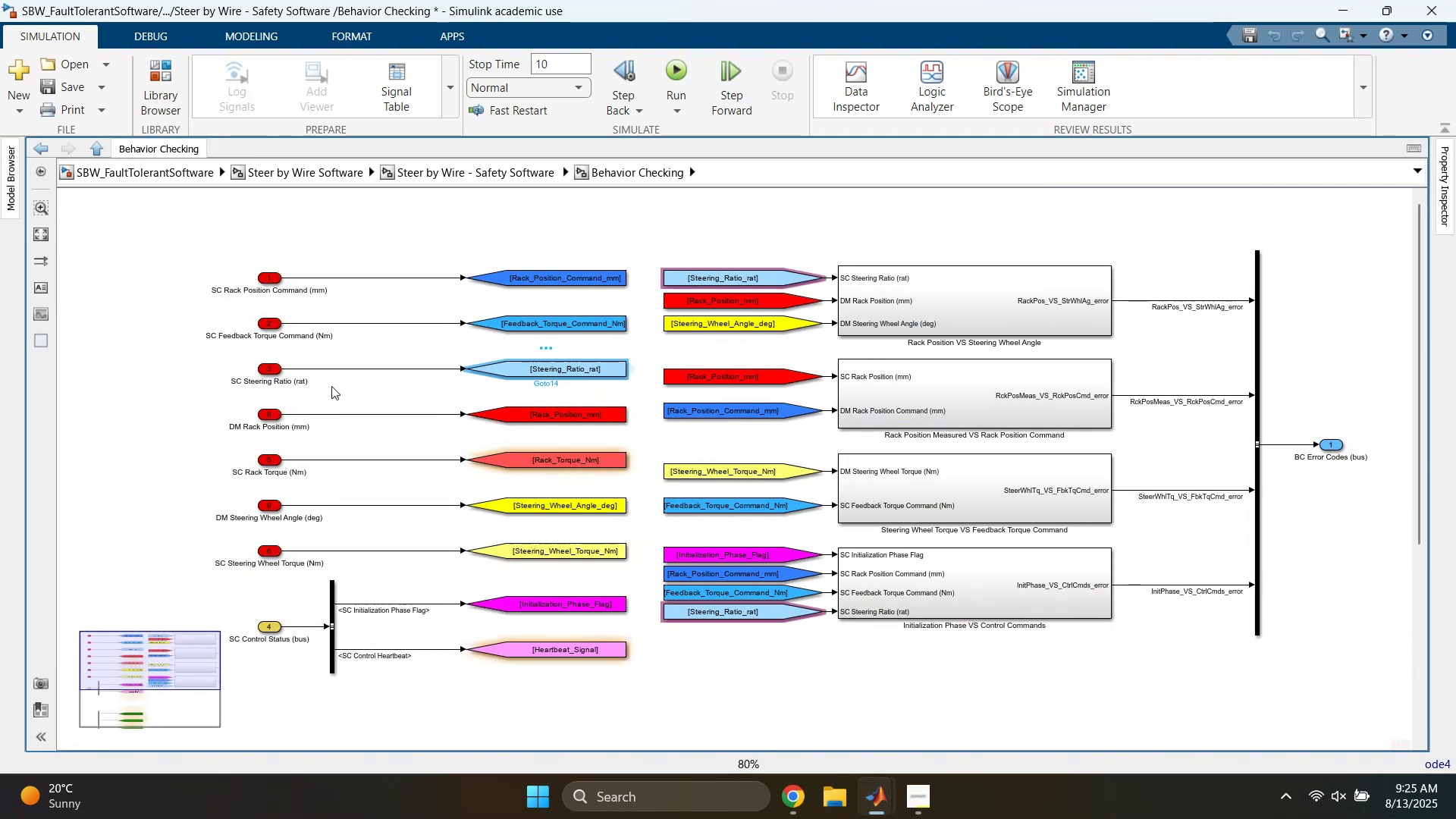 
scroll: coordinate [285, 395], scroll_direction: up, amount: 2.0
 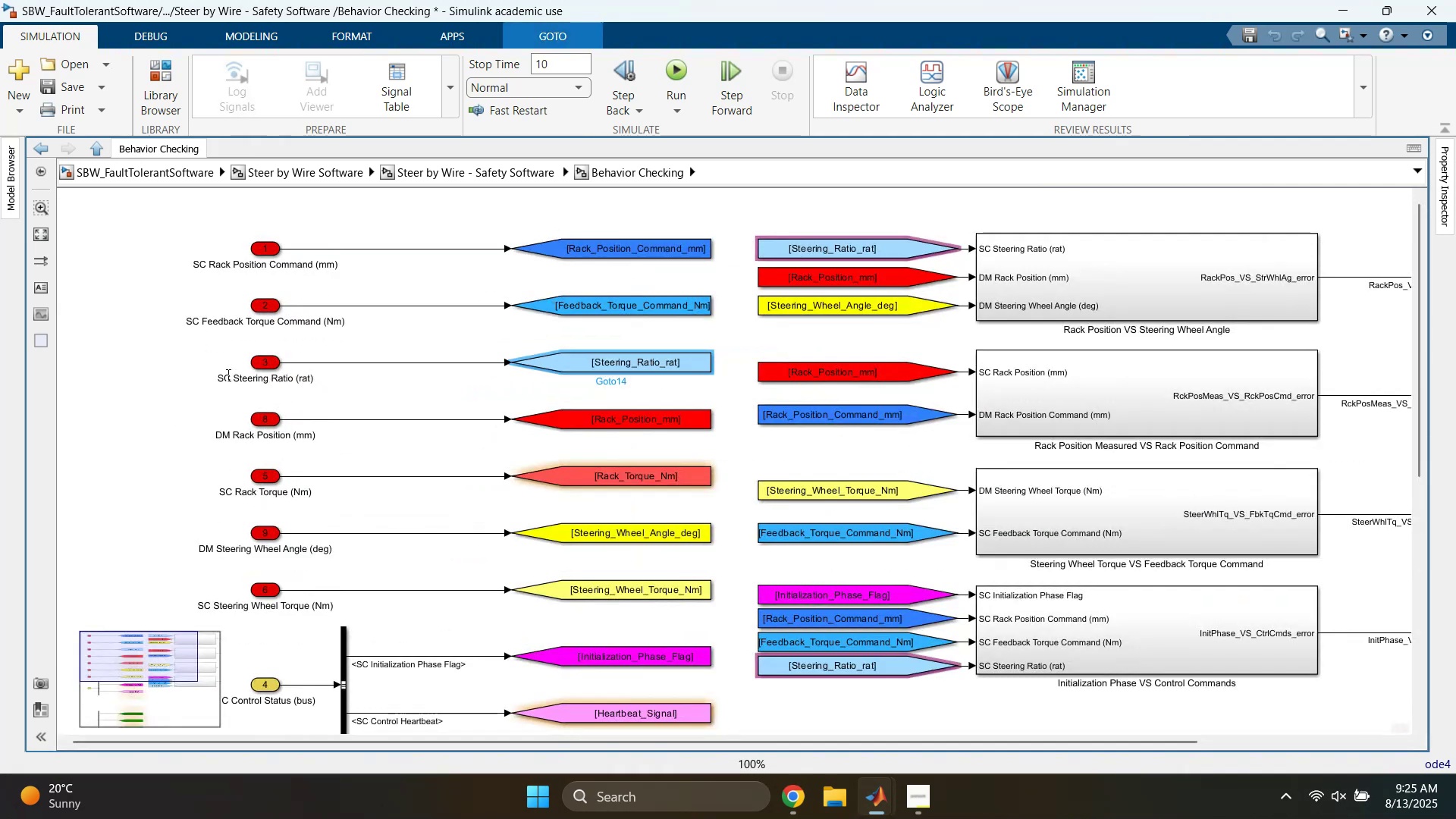 
left_click_drag(start_coordinate=[185, 353], to_coordinate=[604, 378])
 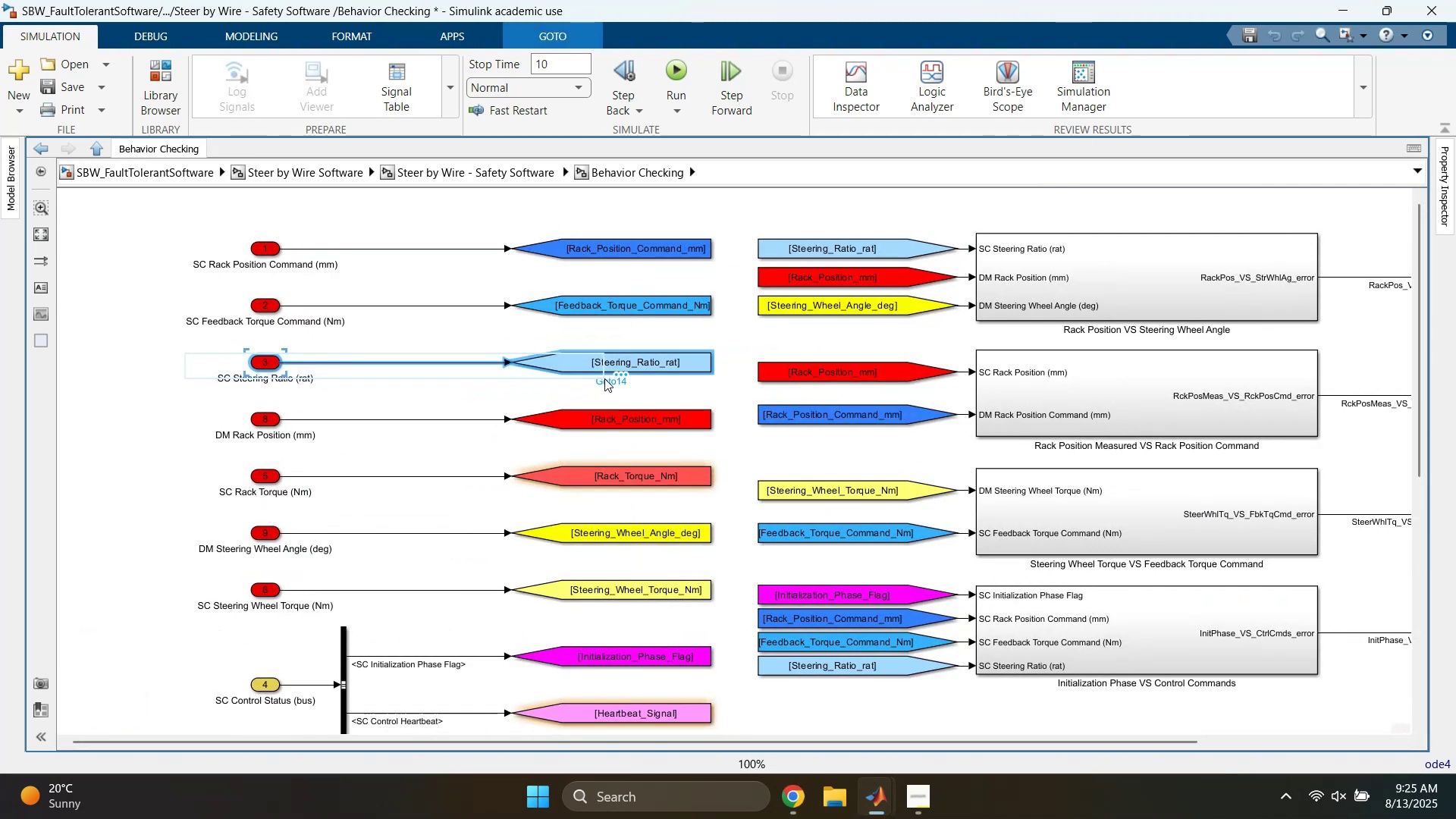 
key(Delete)
 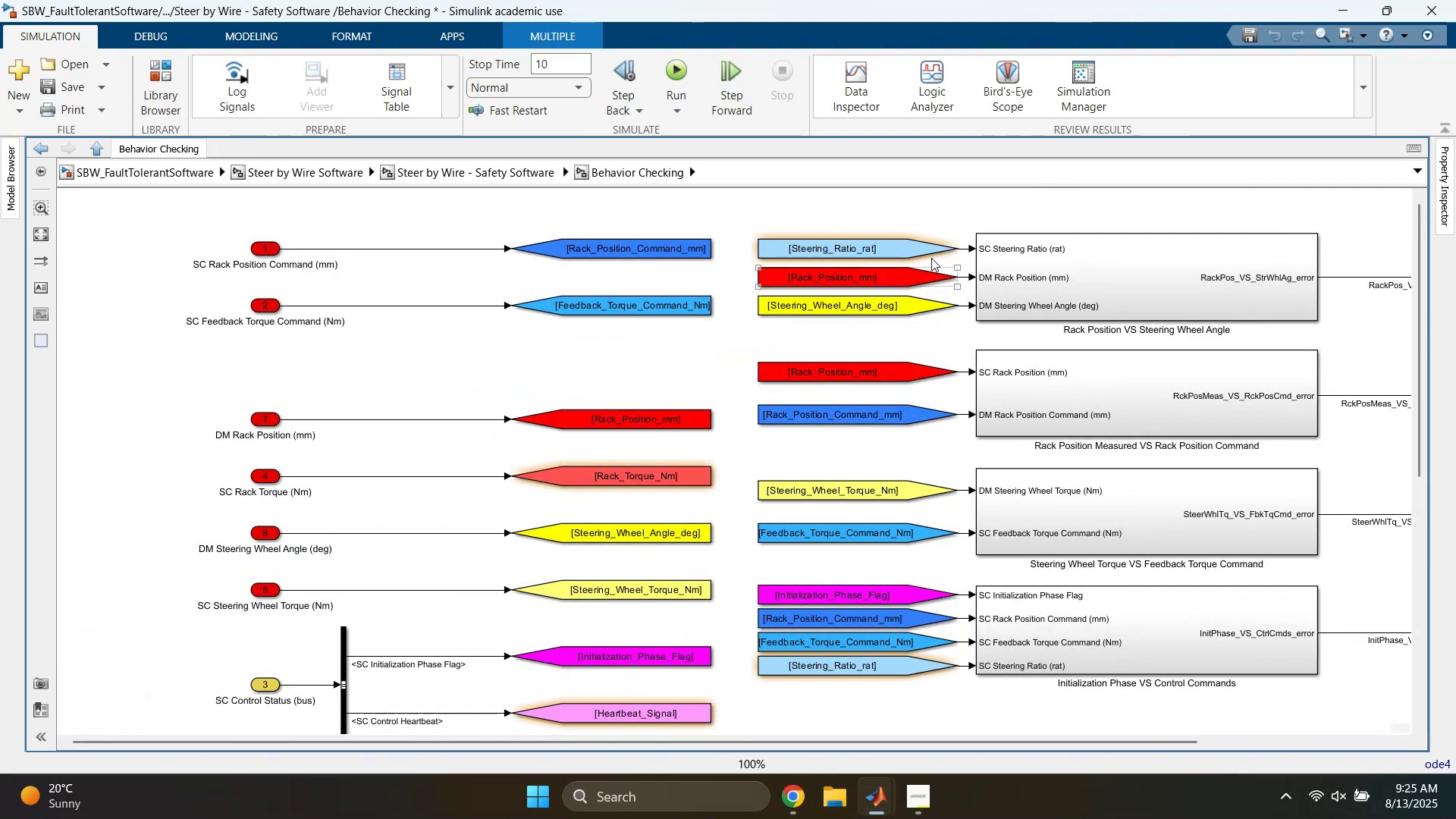 
left_click([930, 247])
 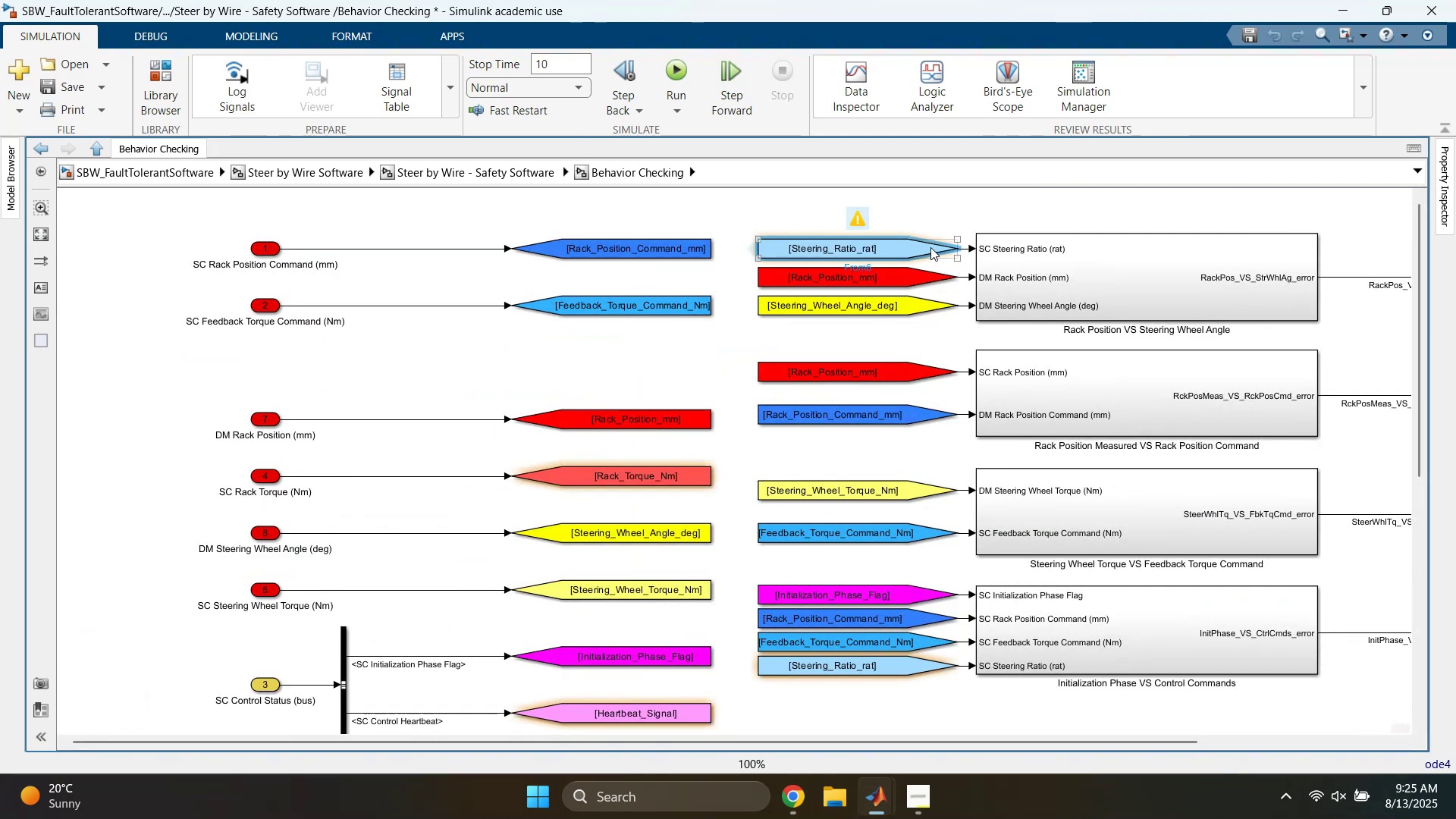 
key(Delete)
 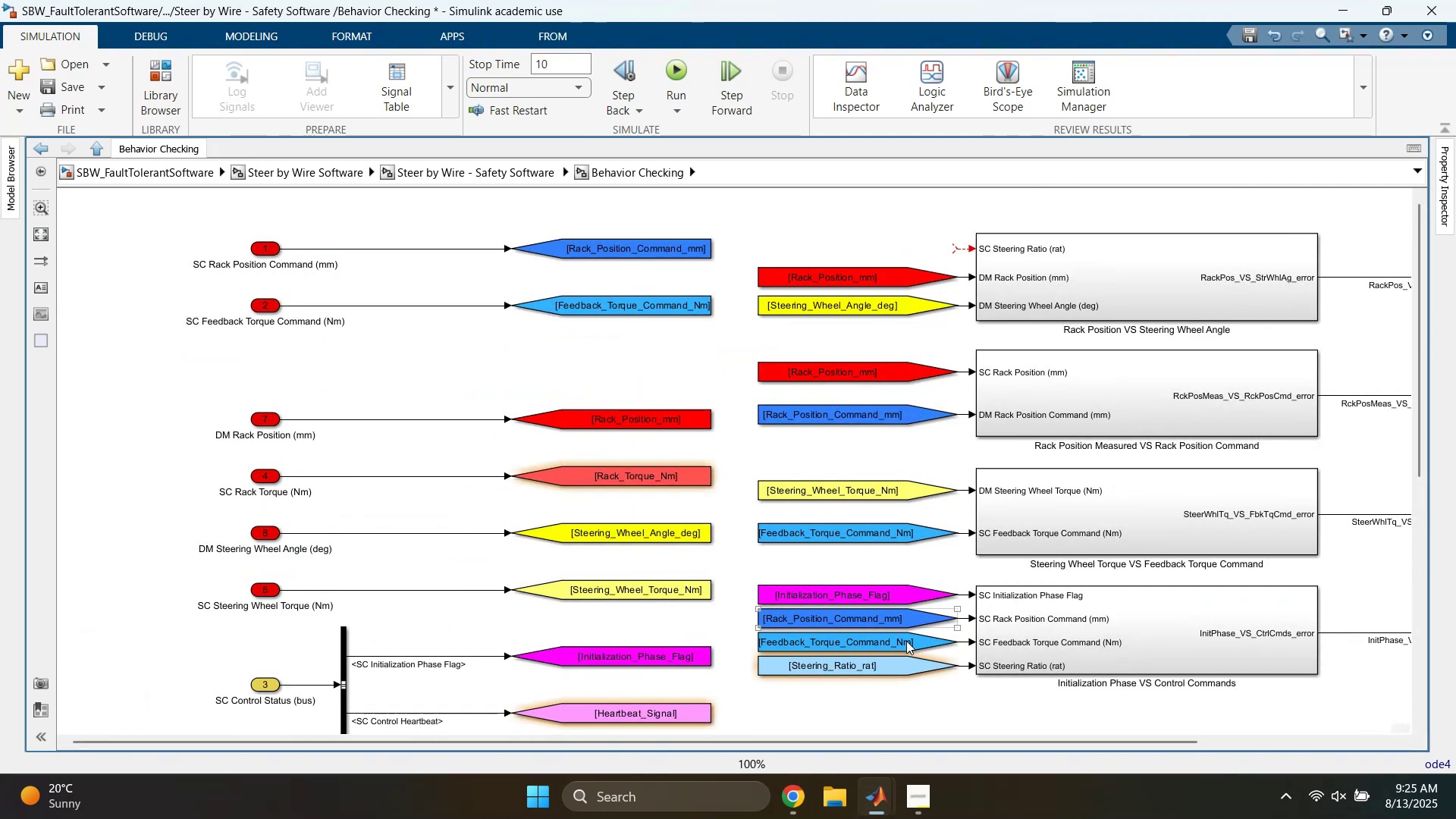 
left_click([905, 665])
 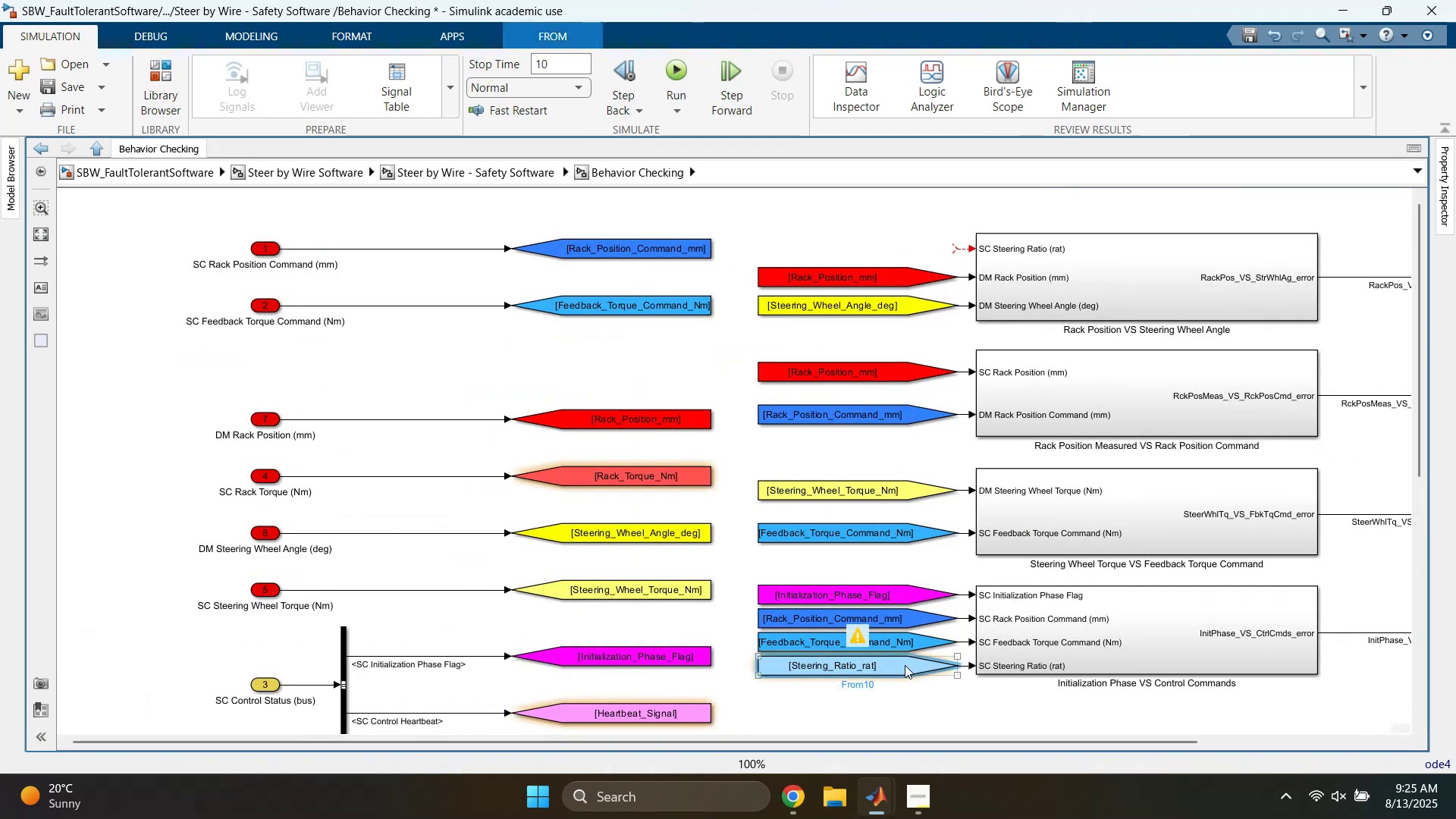 
key(Delete)
 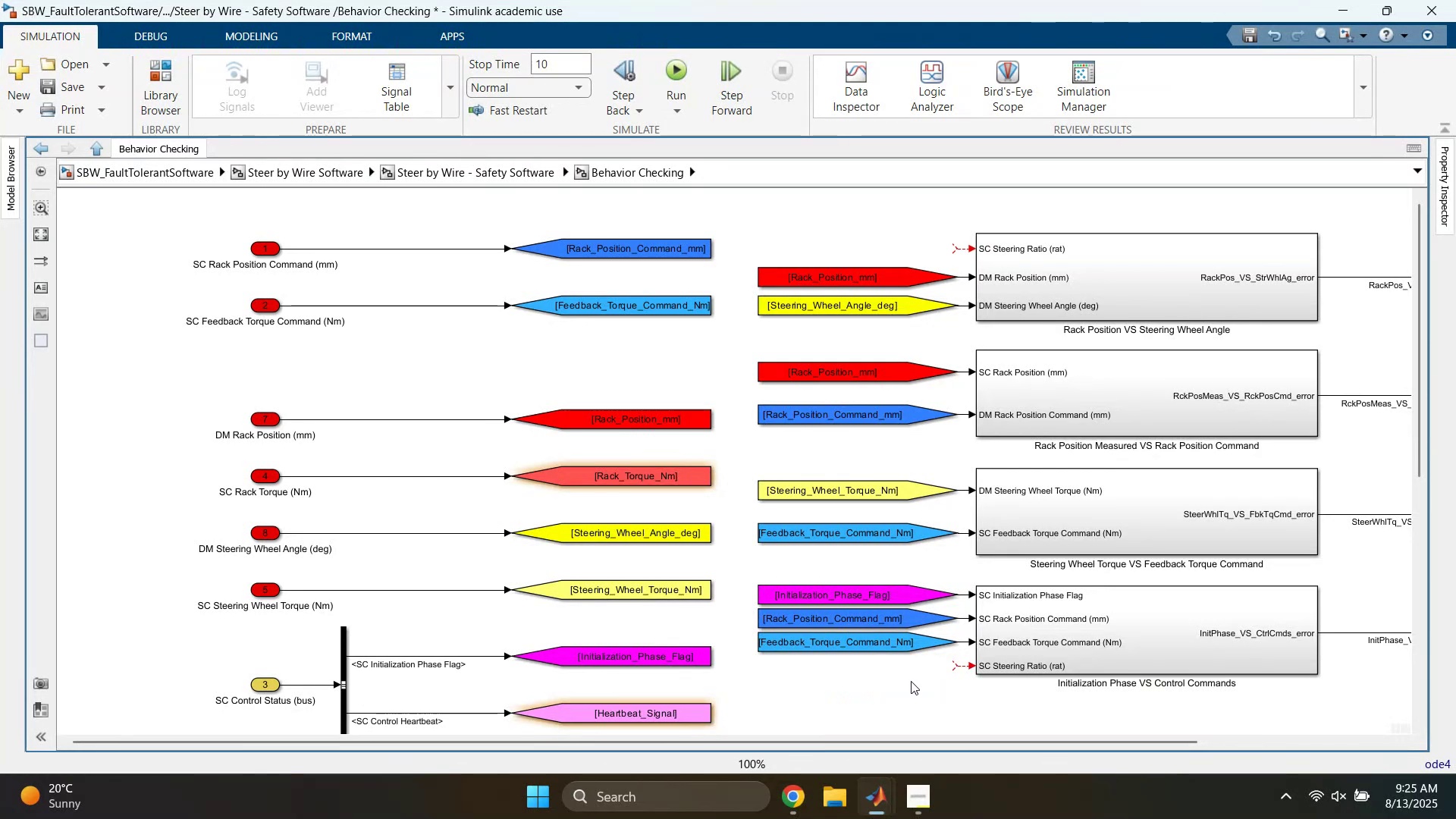 
scroll: coordinate [745, 510], scroll_direction: down, amount: 8.0
 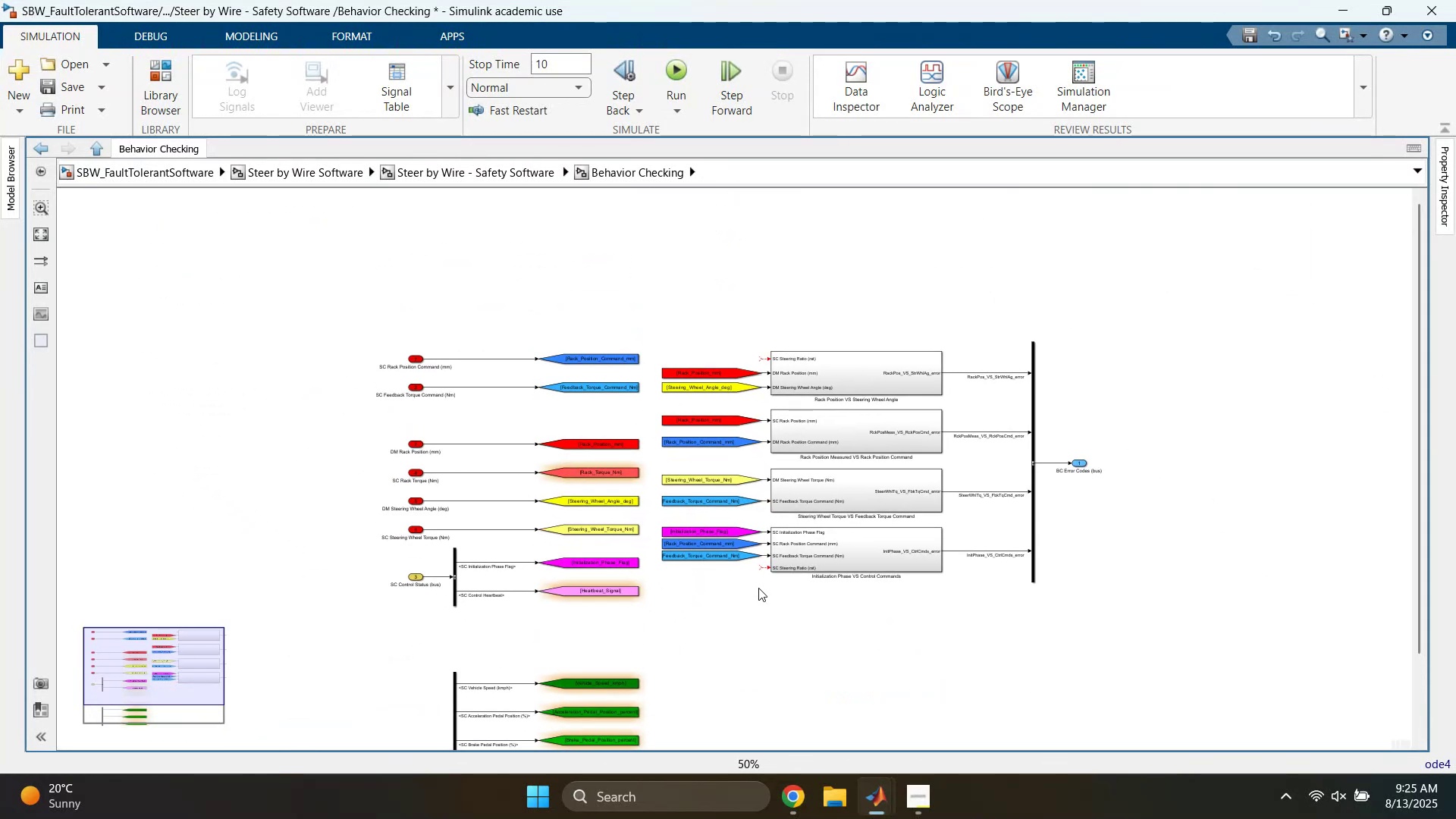 
scroll: coordinate [925, 477], scroll_direction: up, amount: 8.0
 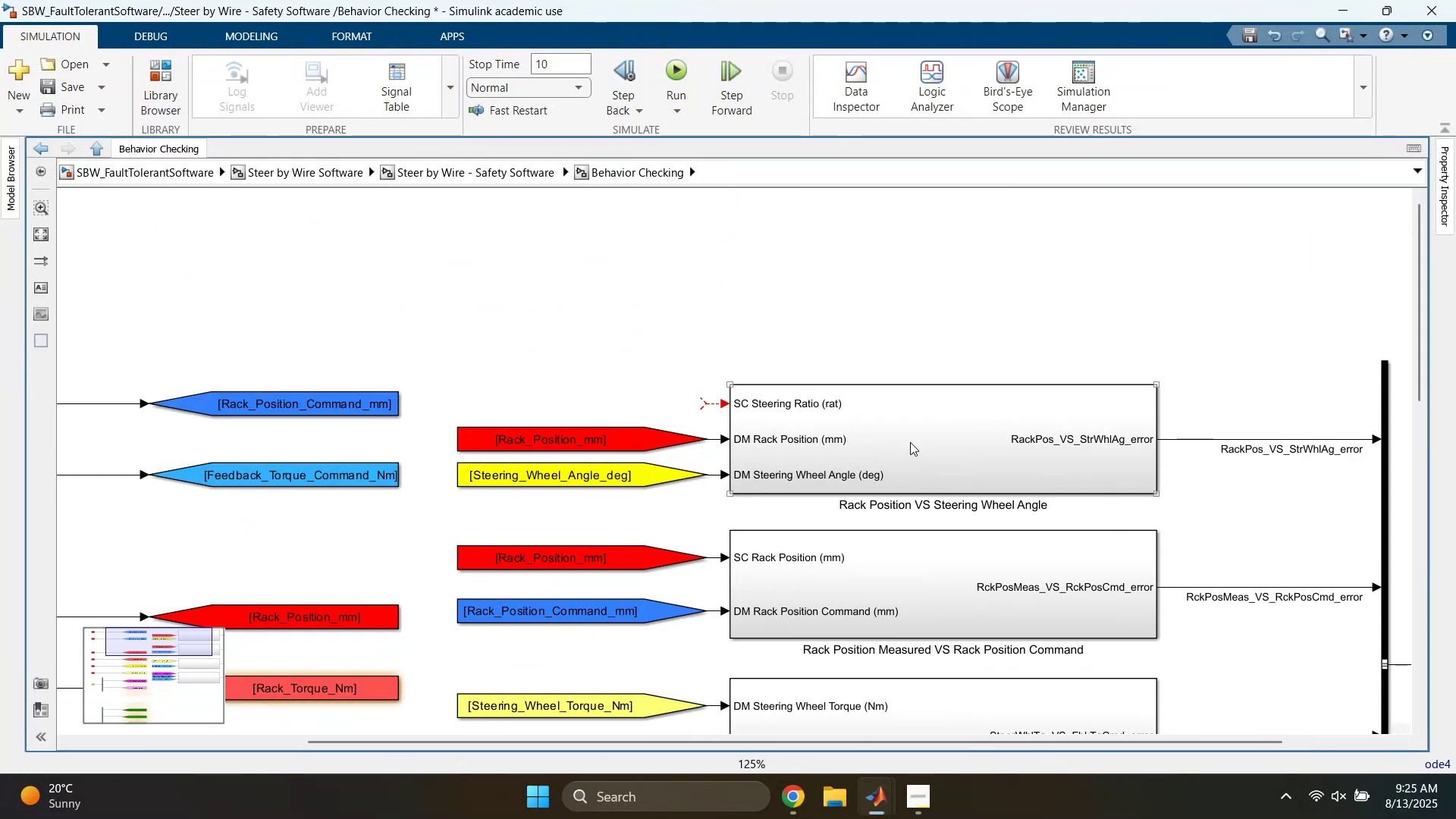 
double_click([910, 441])
 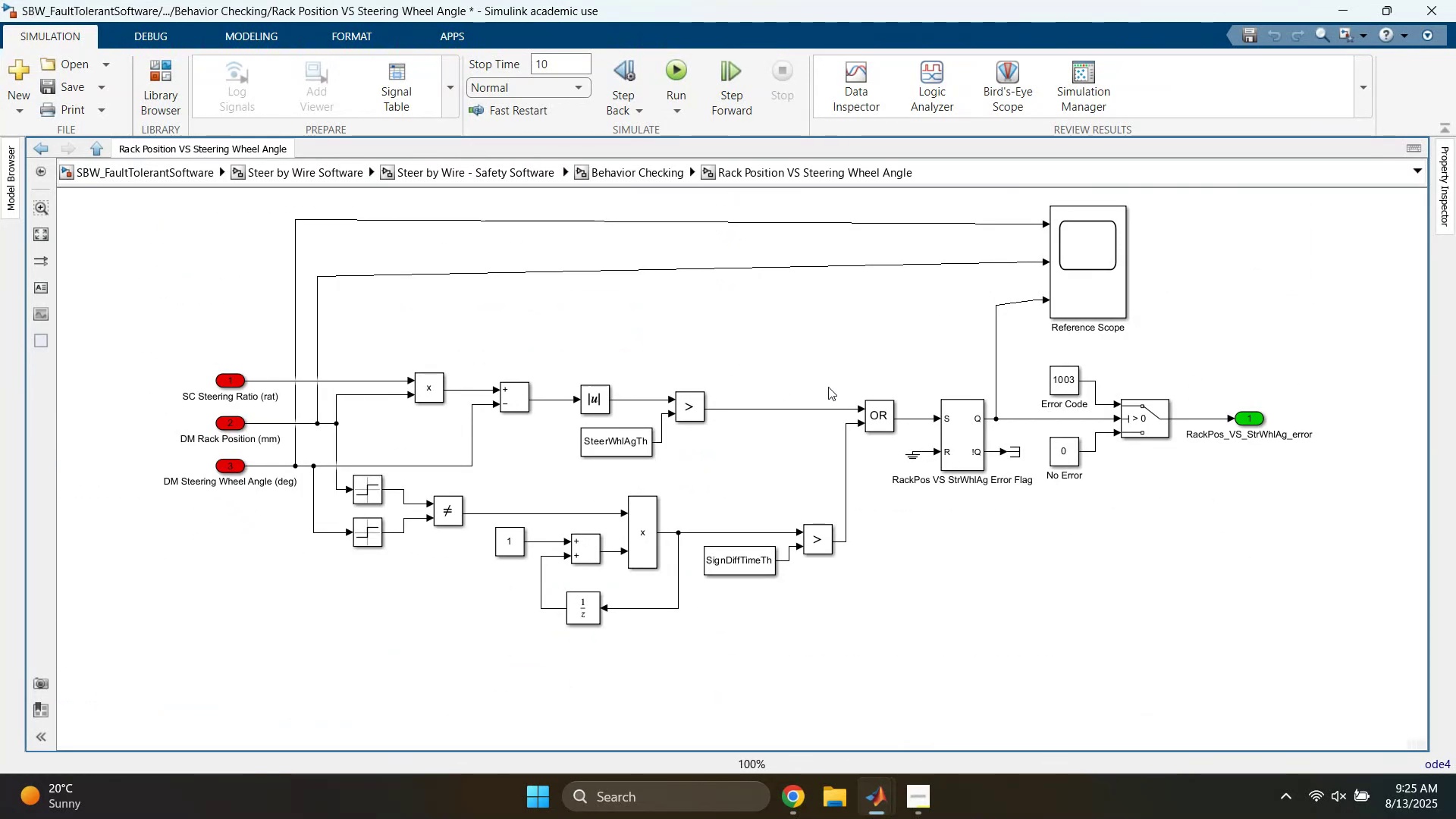 
left_click_drag(start_coordinate=[188, 365], to_coordinate=[259, 380])
 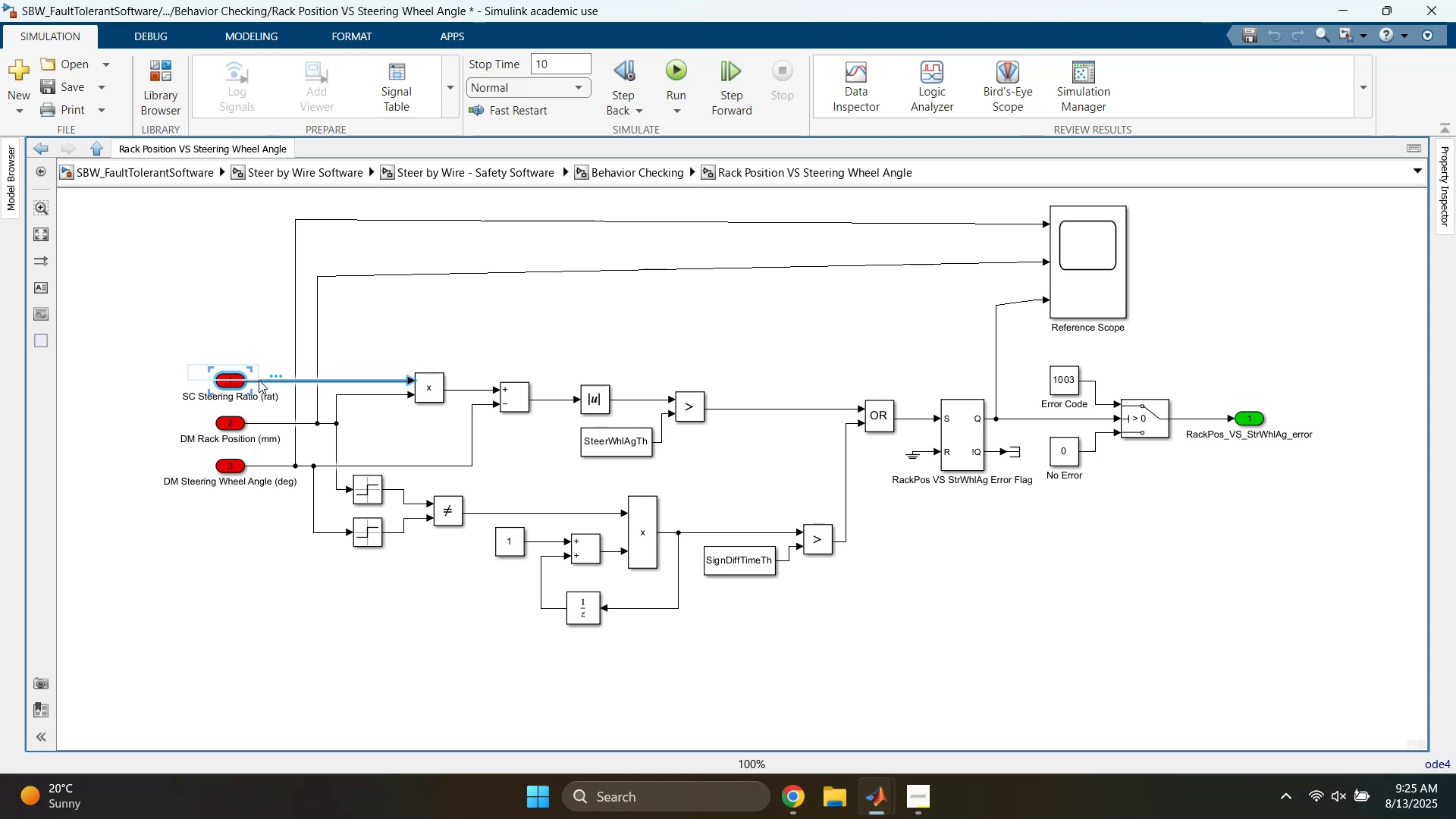 
key(Delete)
 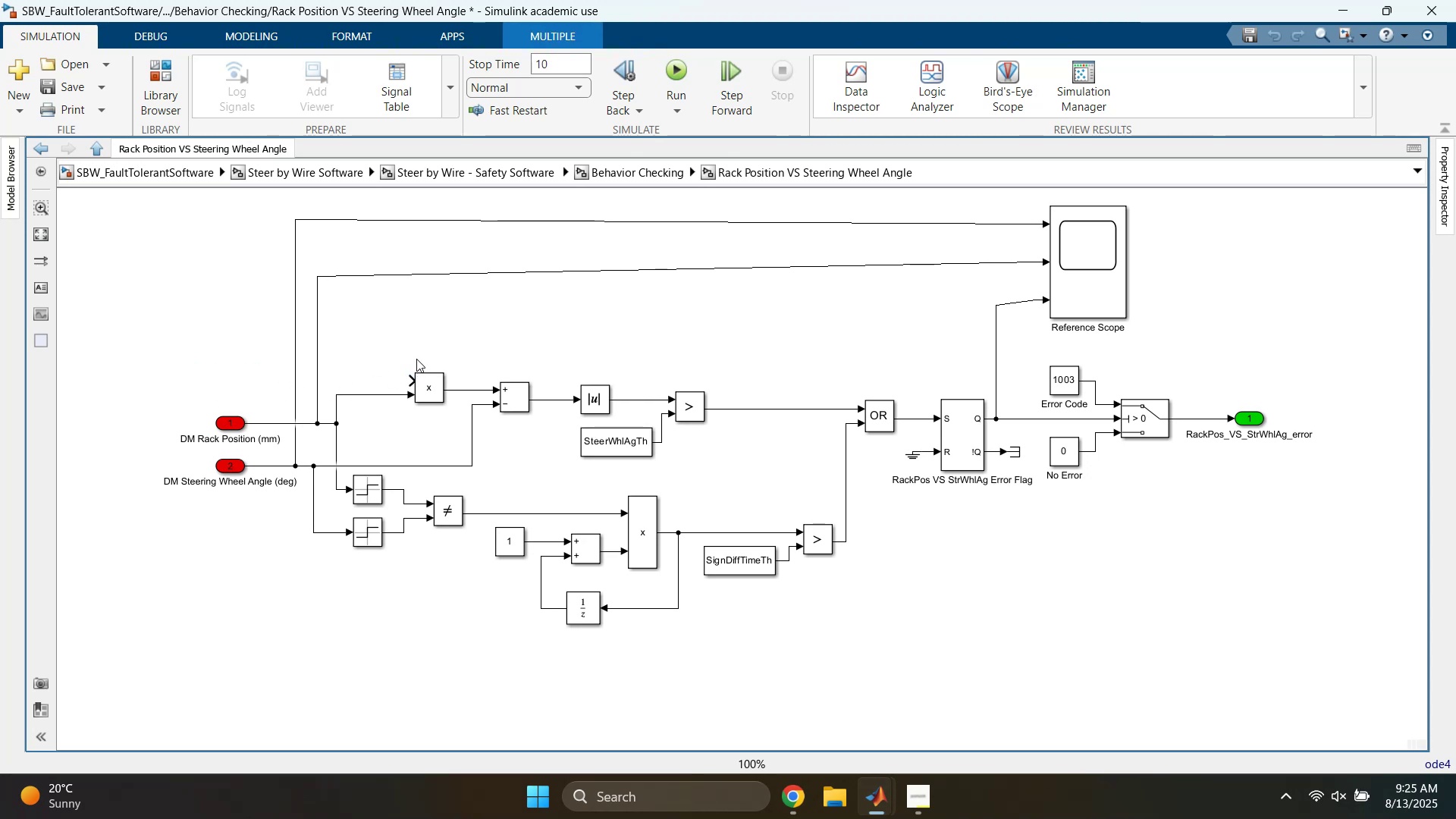 
left_click_drag(start_coordinate=[416, 351], to_coordinate=[441, 391])
 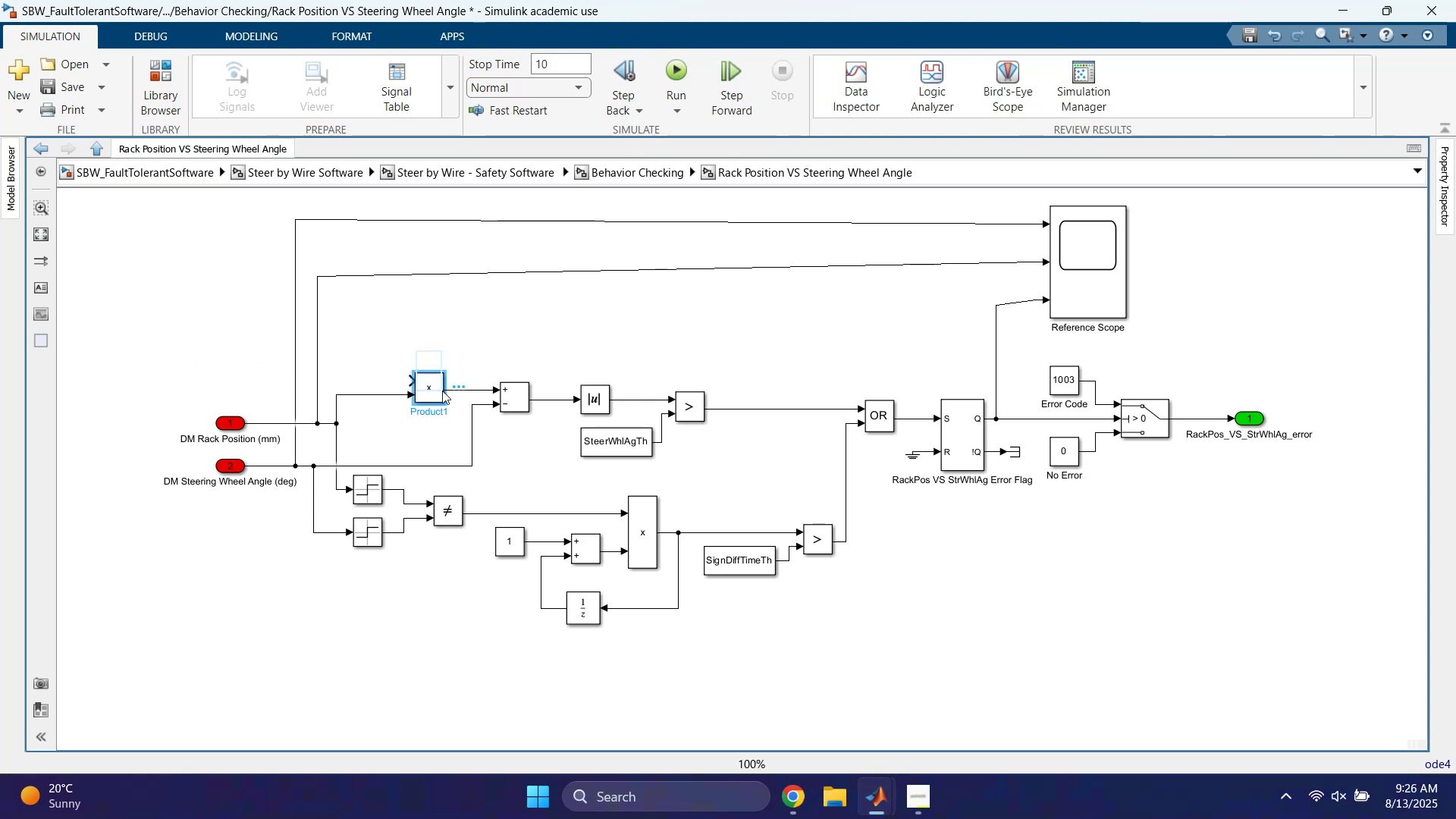 
key(Delete)
 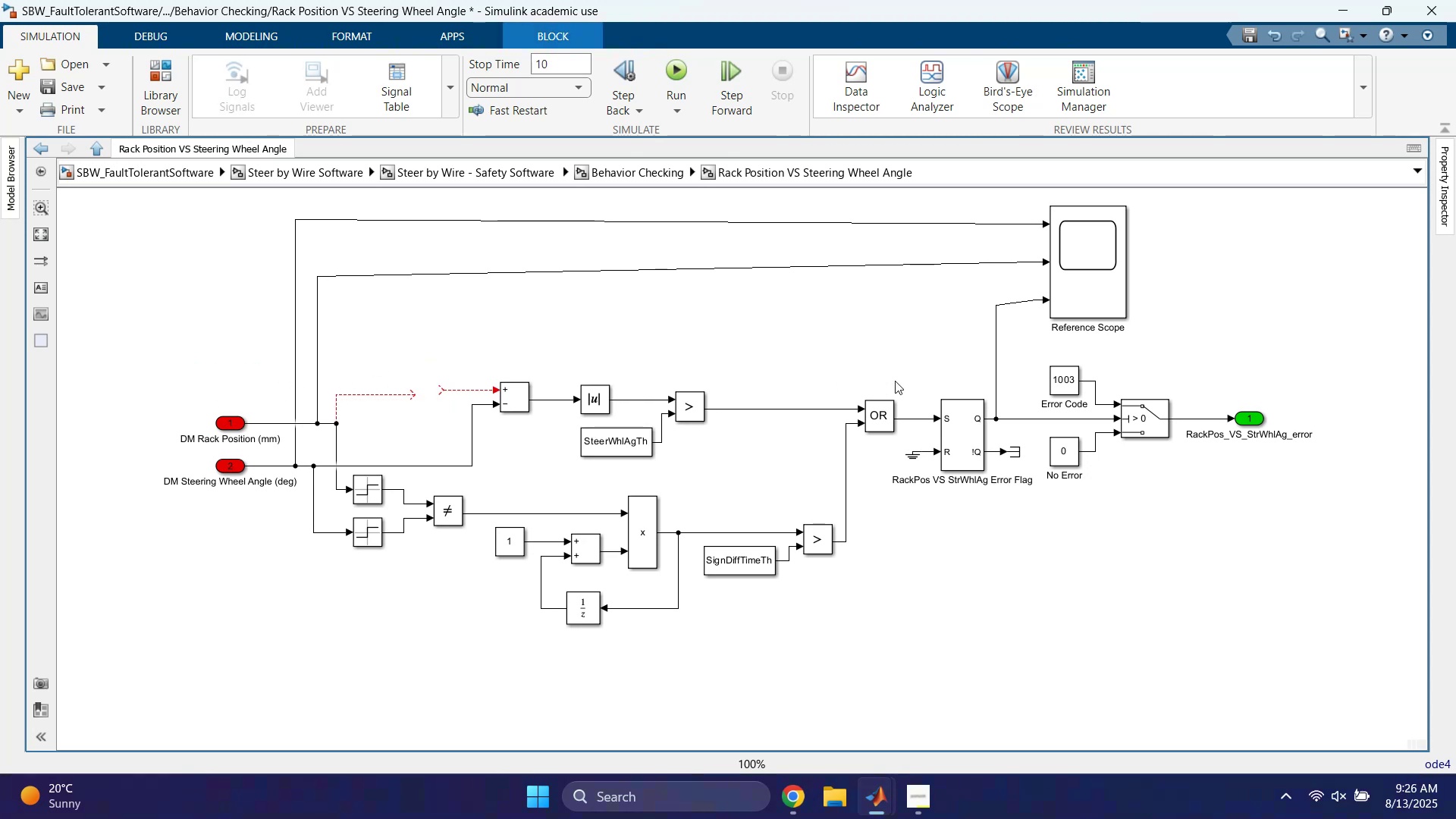 
left_click_drag(start_coordinate=[880, 384], to_coordinate=[912, 424])
 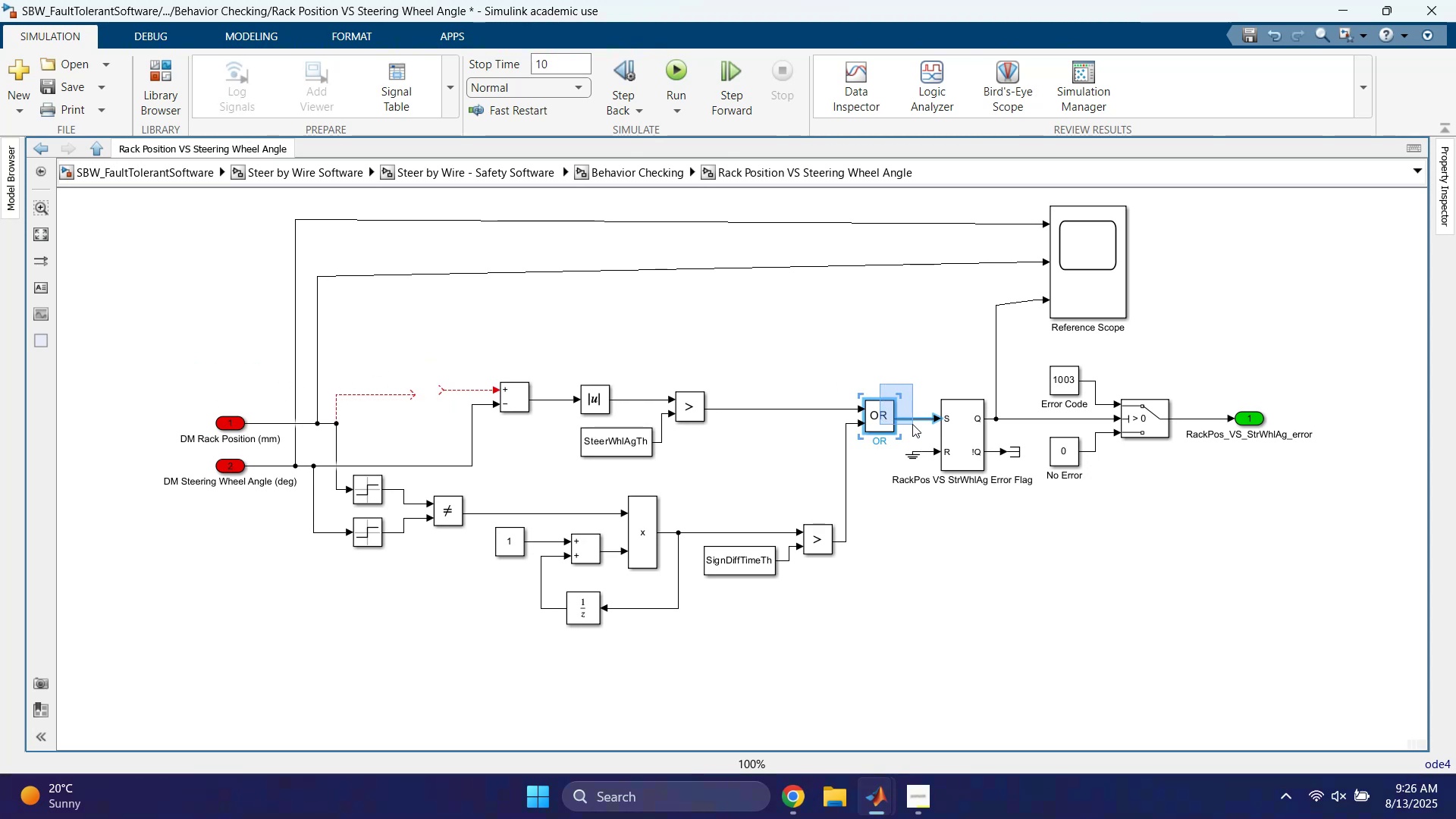 
key(Delete)
 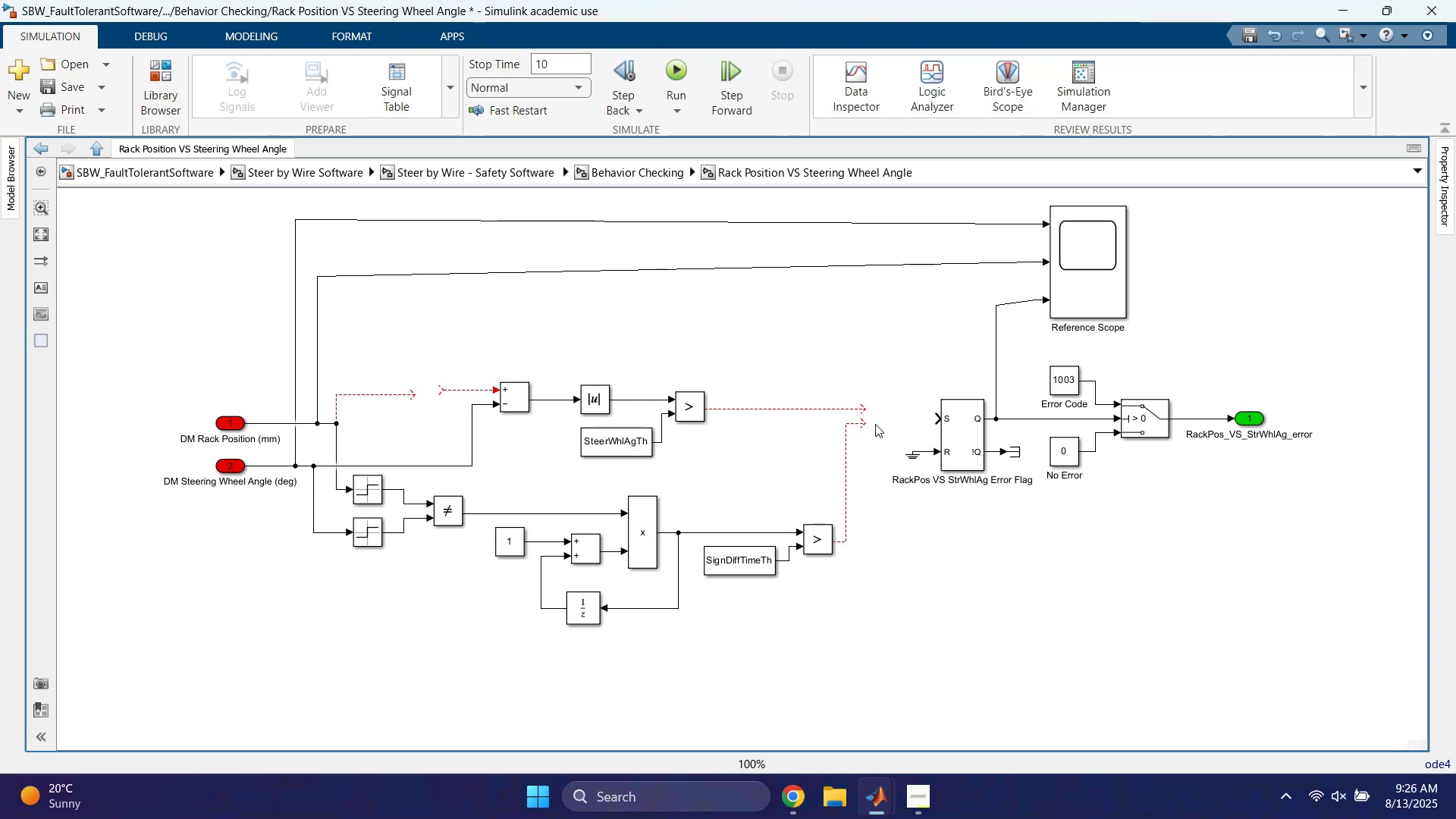 
left_click_drag(start_coordinate=[861, 423], to_coordinate=[951, 416])
 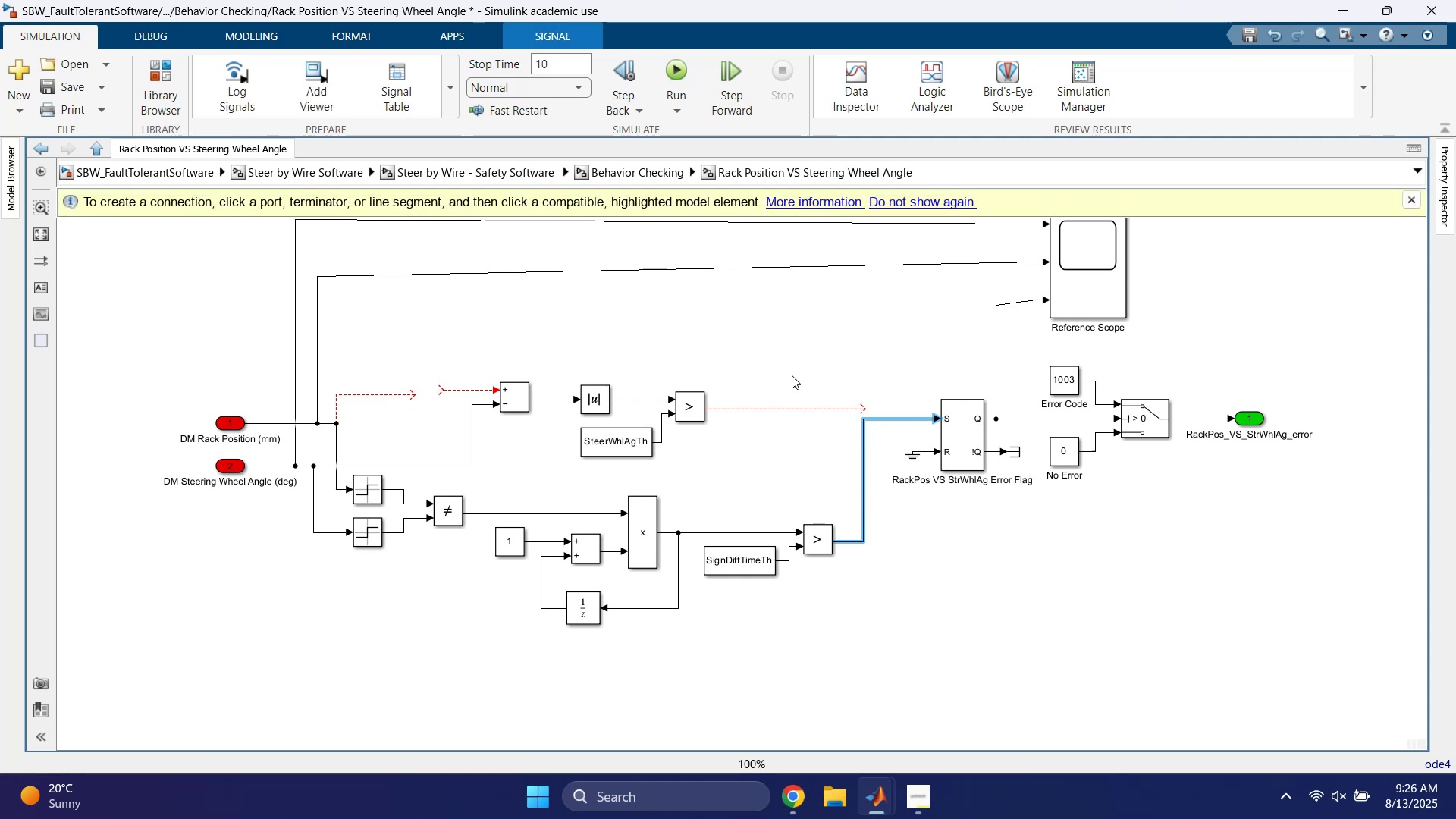 
left_click_drag(start_coordinate=[753, 360], to_coordinate=[374, 442])
 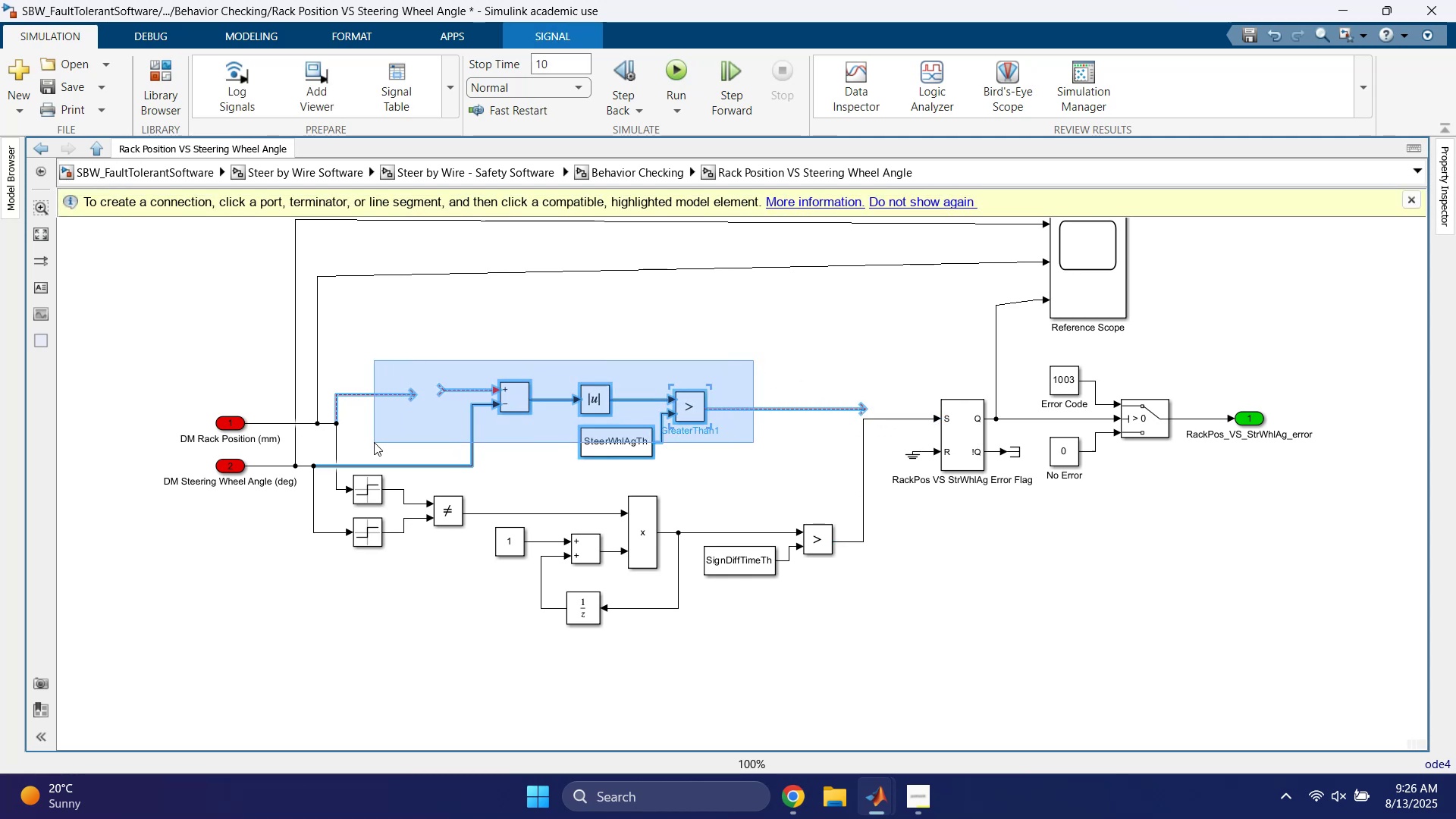 
key(Delete)
 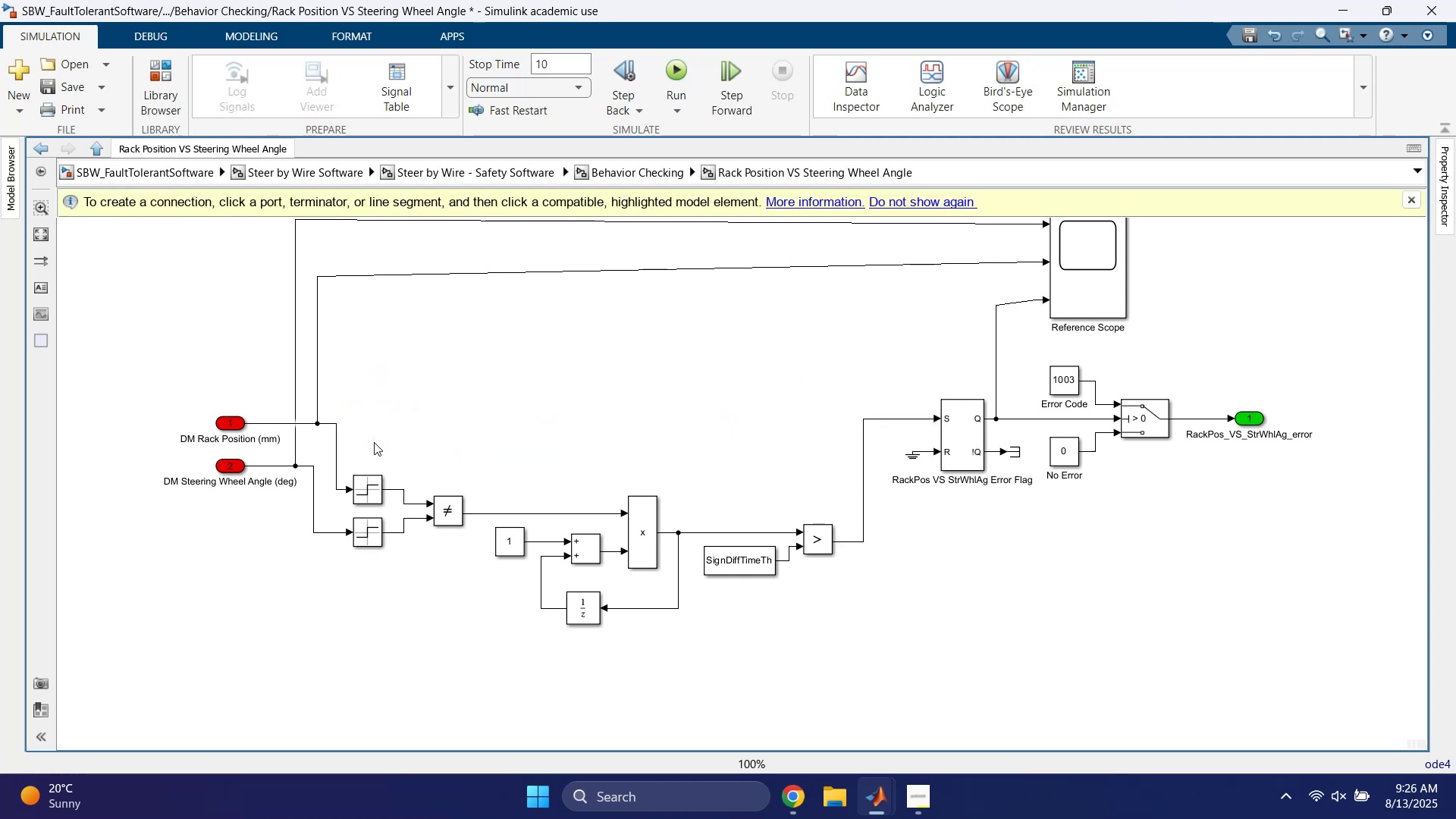 
left_click_drag(start_coordinate=[370, 456], to_coordinate=[819, 626])
 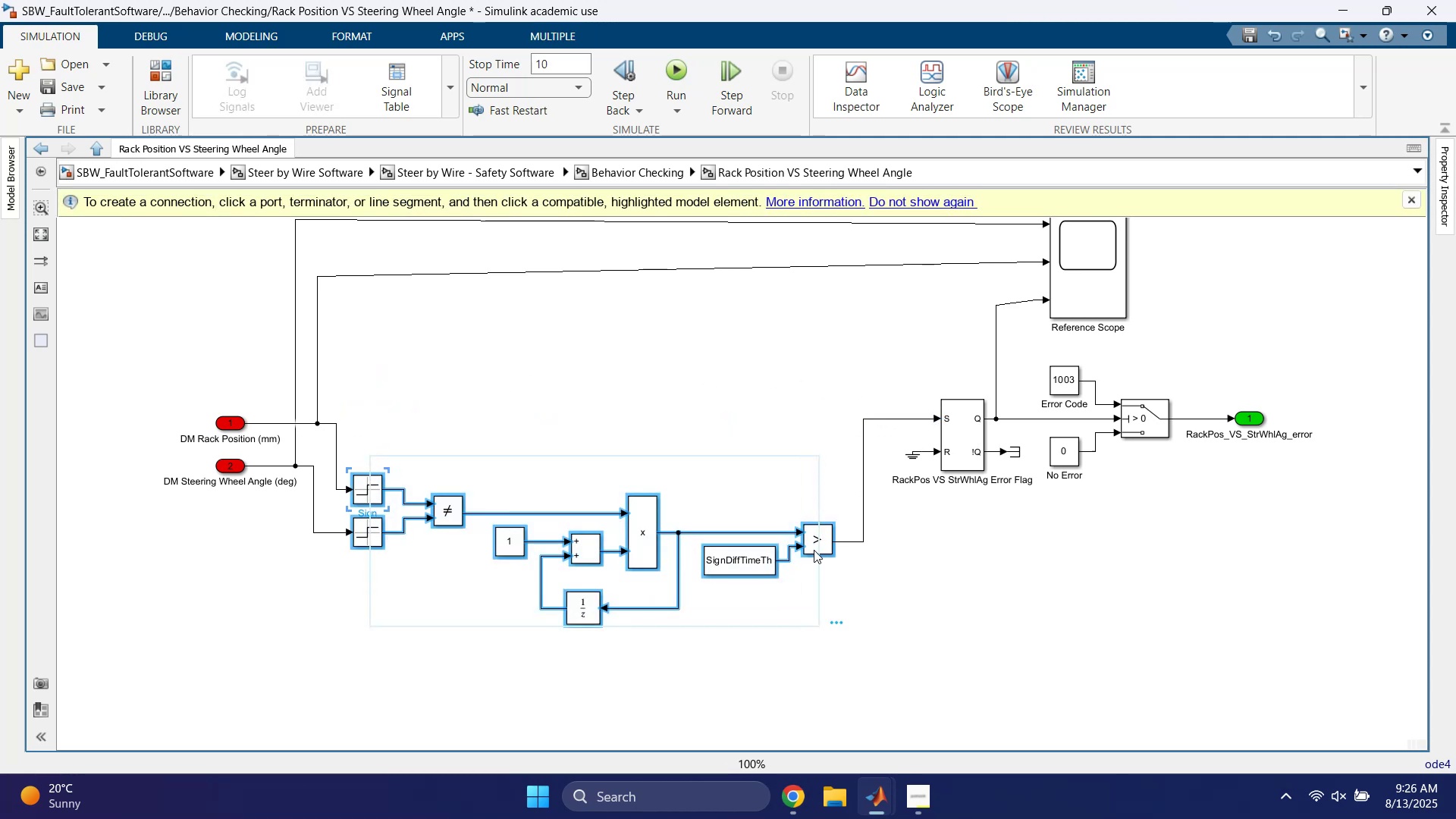 
left_click_drag(start_coordinate=[814, 545], to_coordinate=[816, 474])
 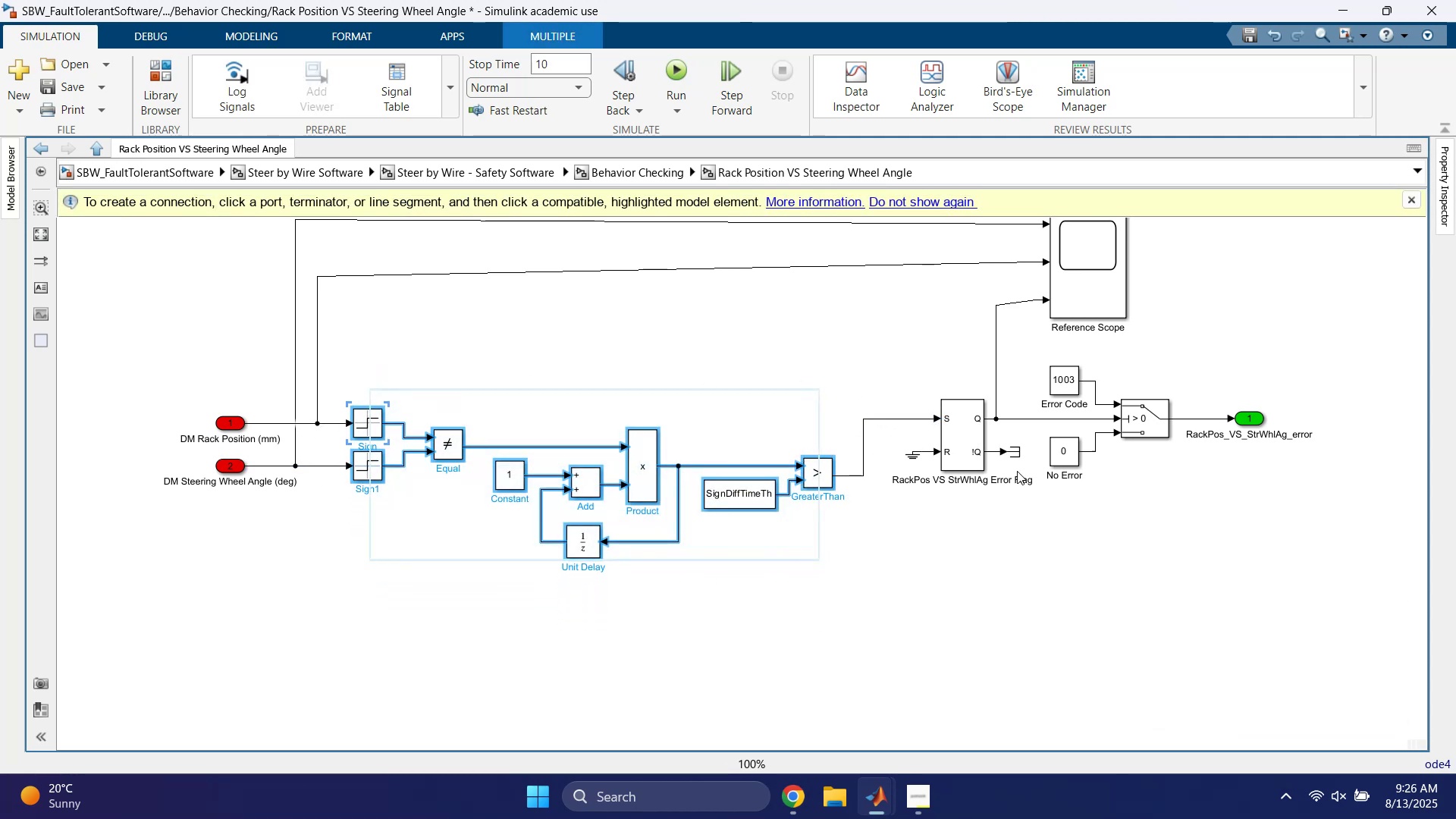 
left_click([1043, 577])
 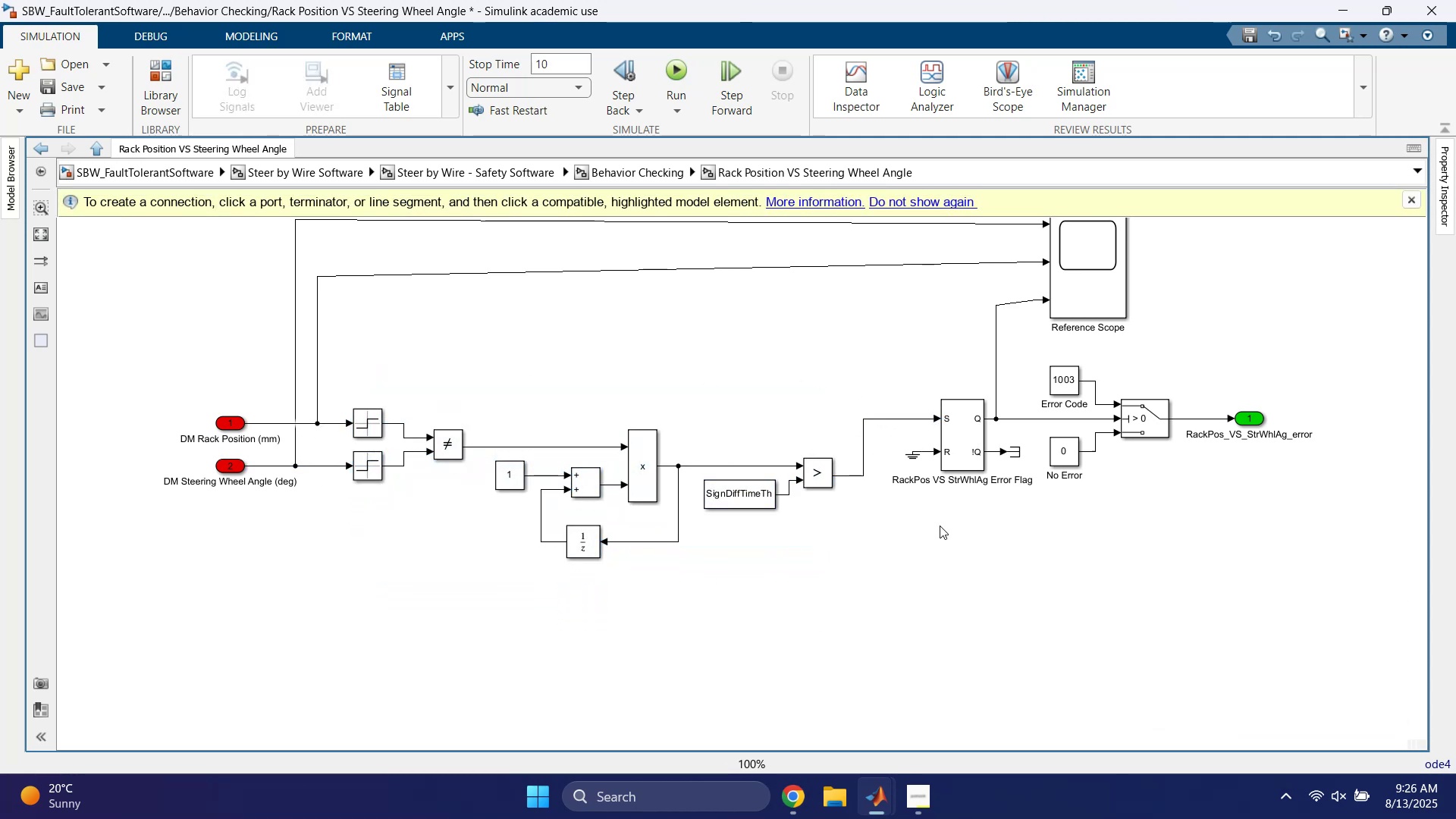 
left_click_drag(start_coordinate=[902, 522], to_coordinate=[1285, 379])
 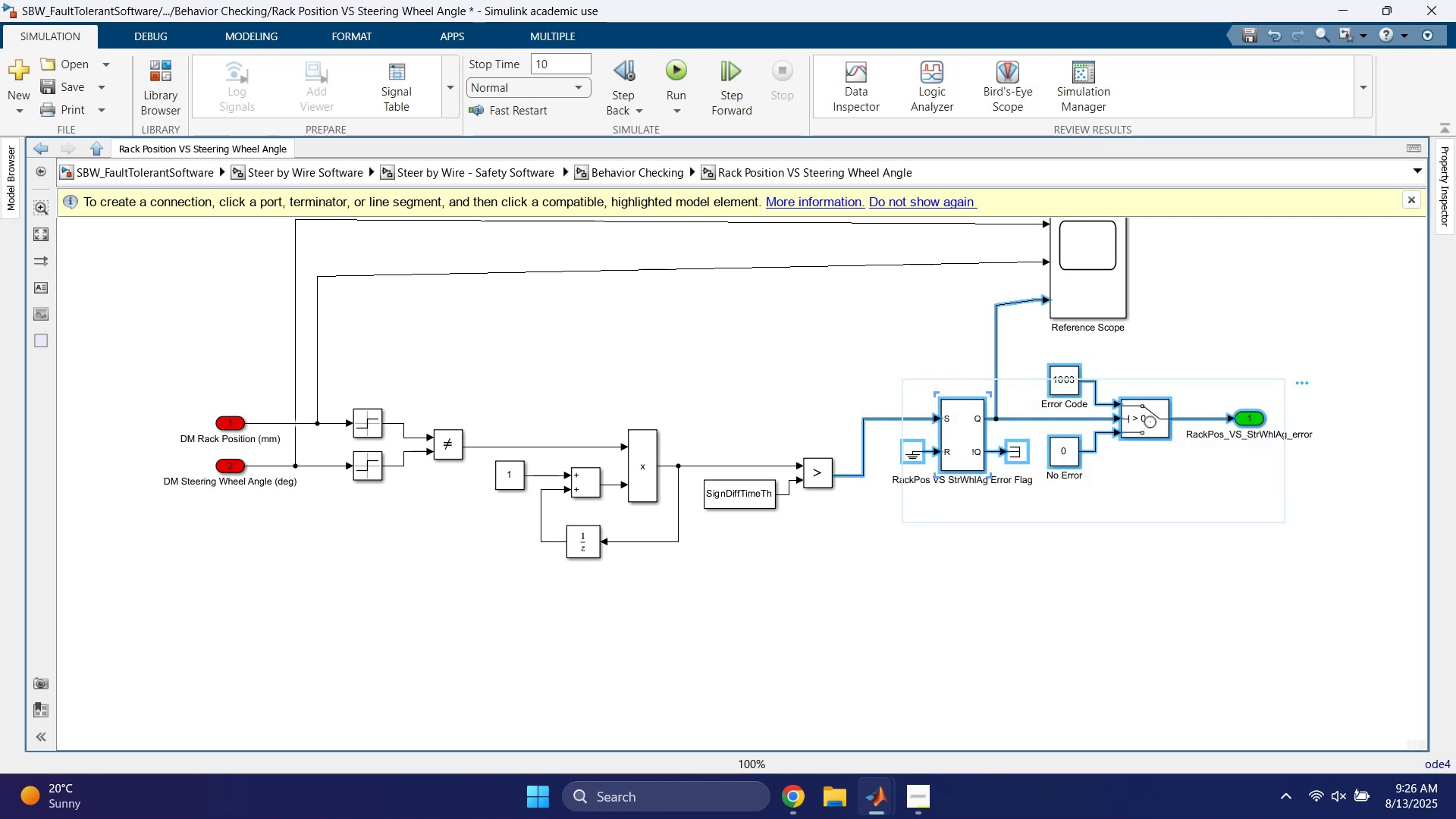 
left_click_drag(start_coordinate=[1142, 424], to_coordinate=[1119, 482])
 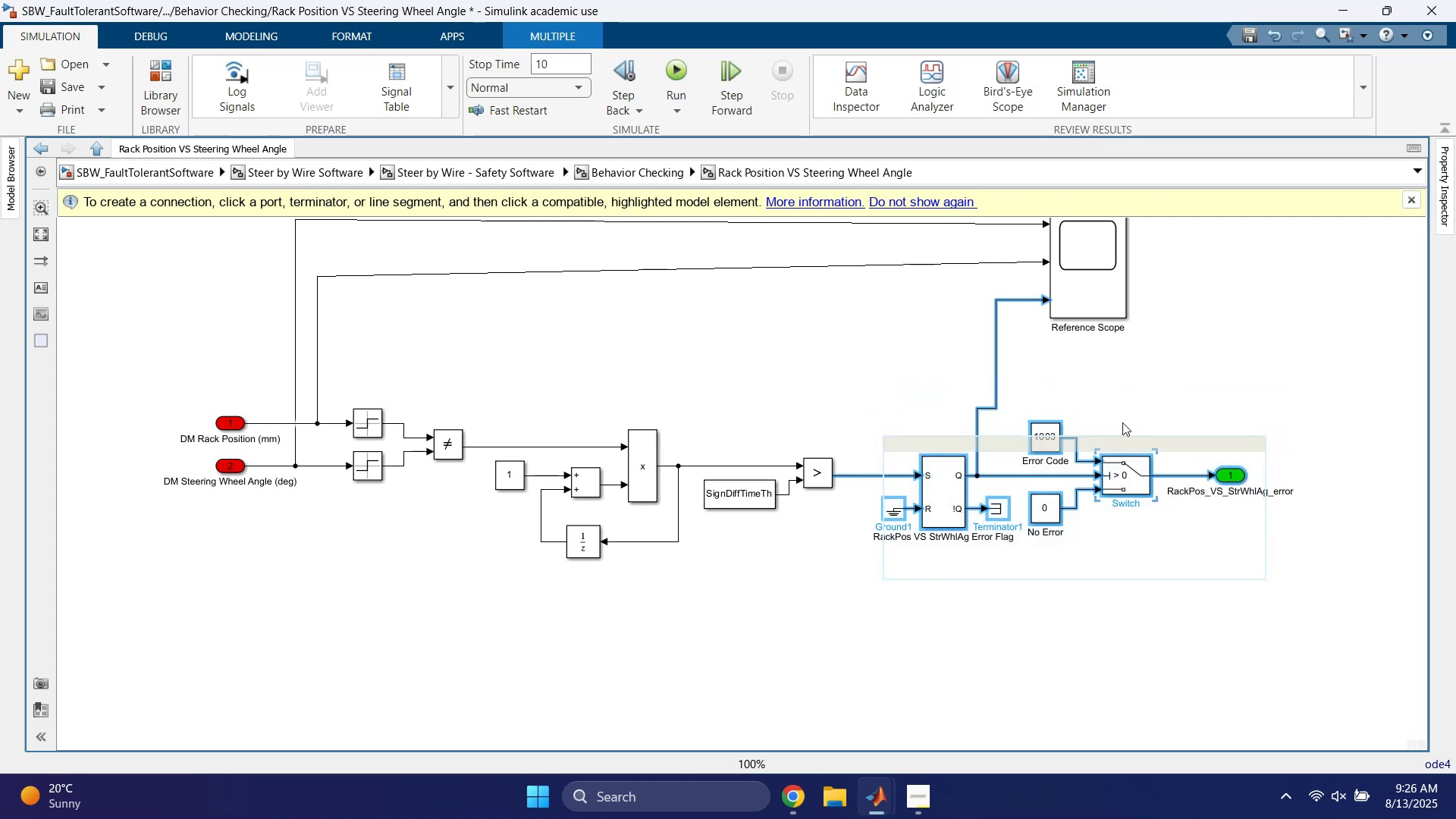 
left_click([1129, 391])
 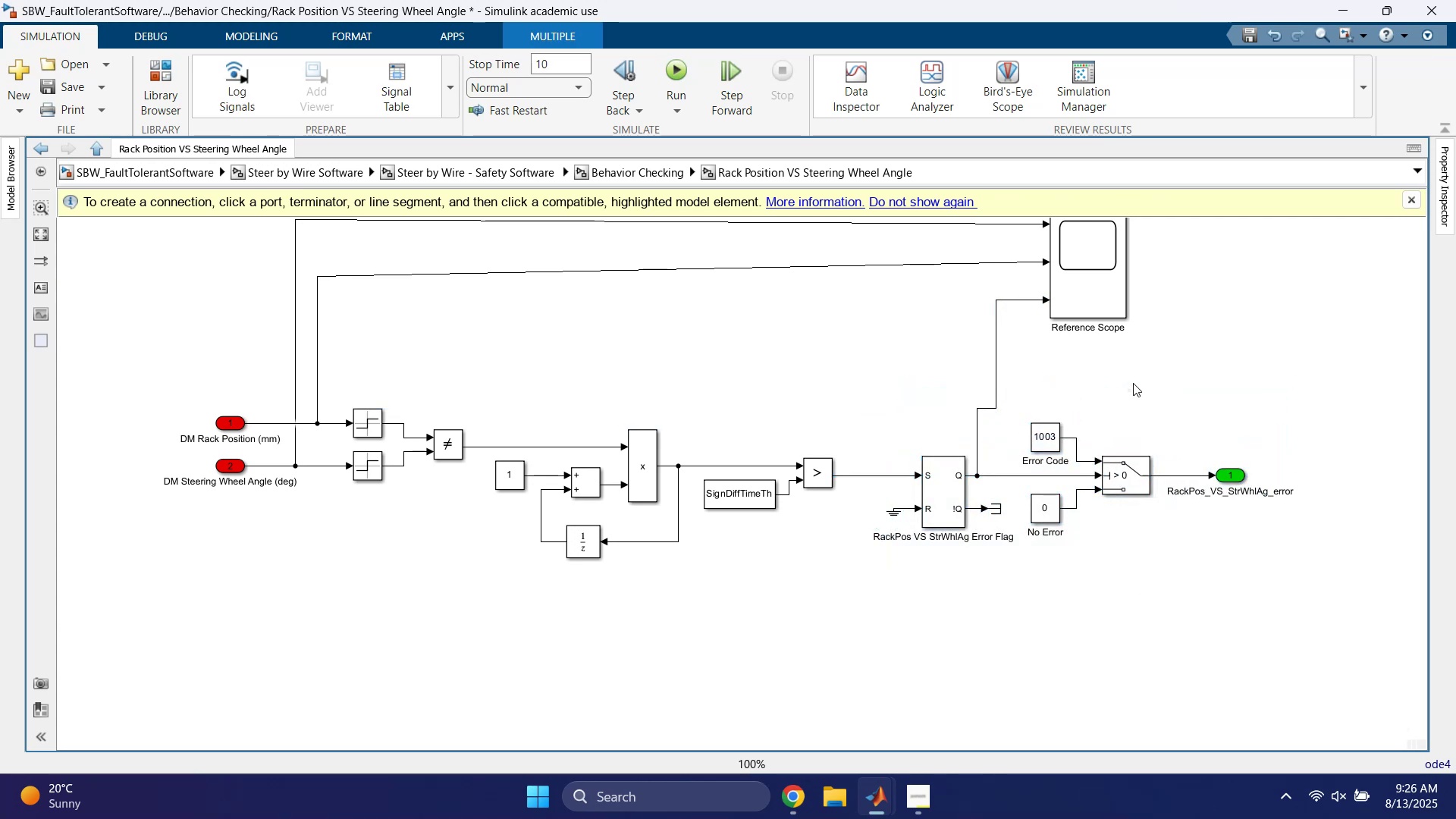 
scroll: coordinate [1136, 377], scroll_direction: down, amount: 1.0
 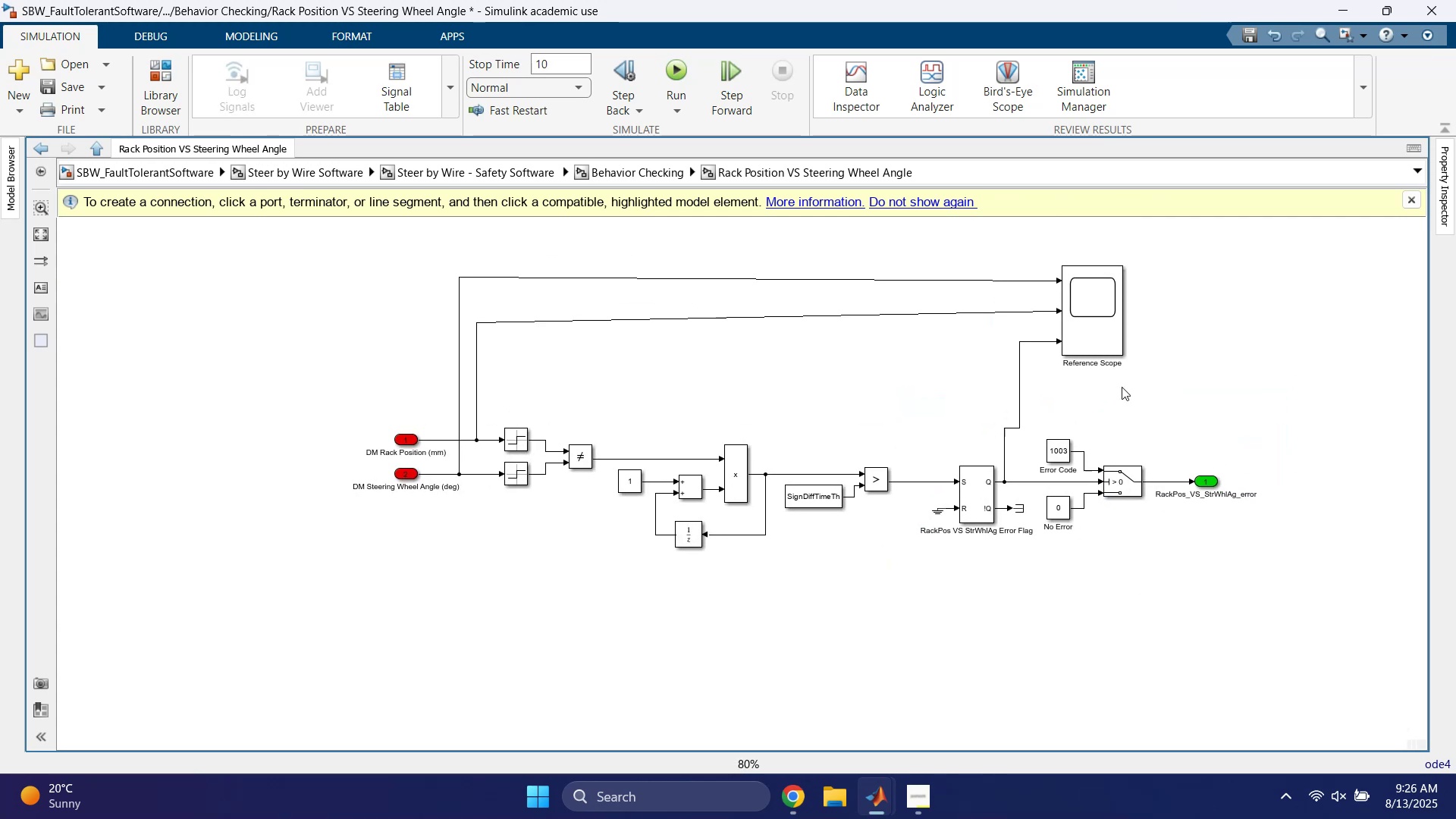 
left_click_drag(start_coordinate=[944, 263], to_coordinate=[1162, 388])
 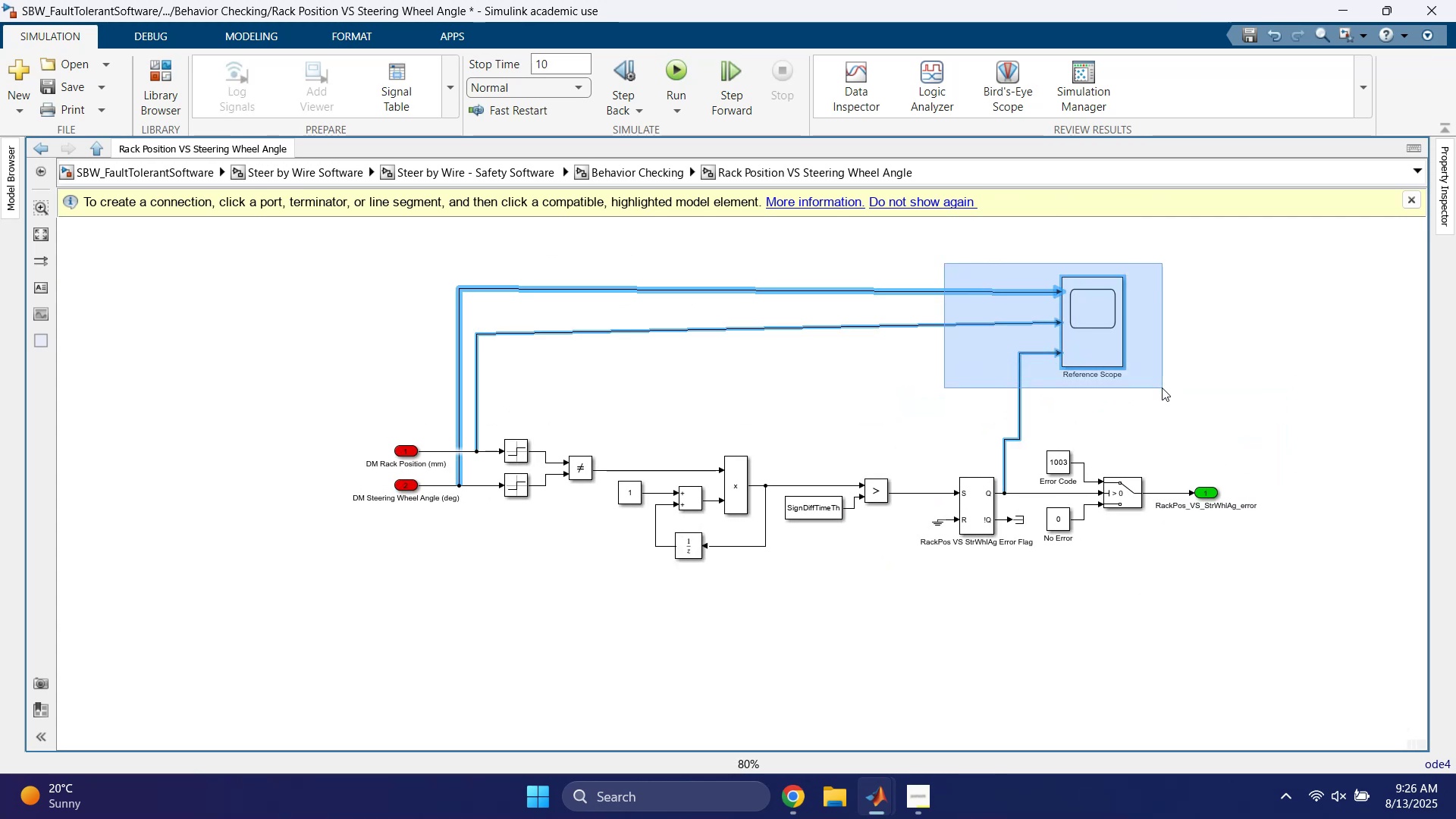 
key(Delete)
 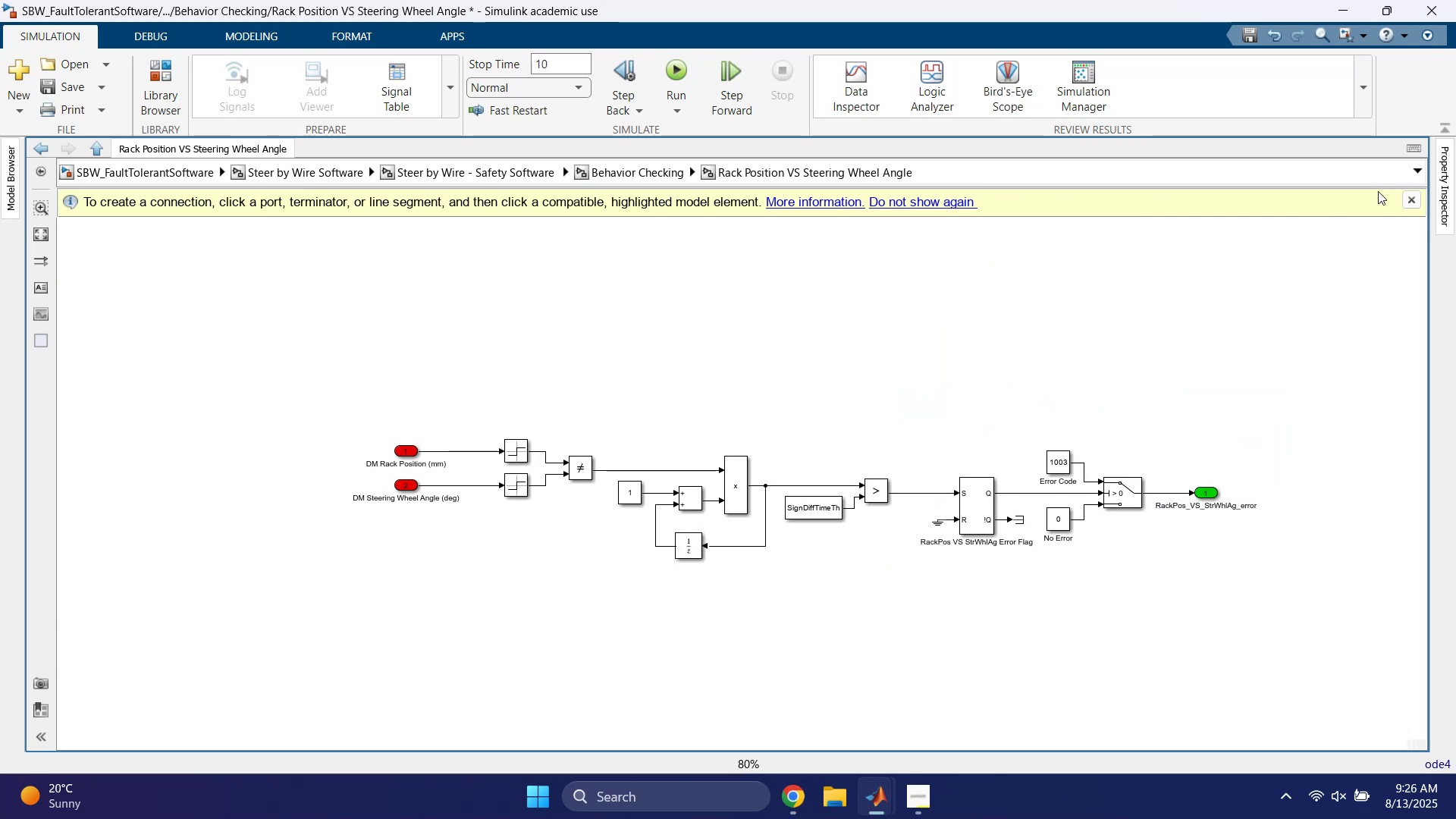 
left_click([1406, 199])
 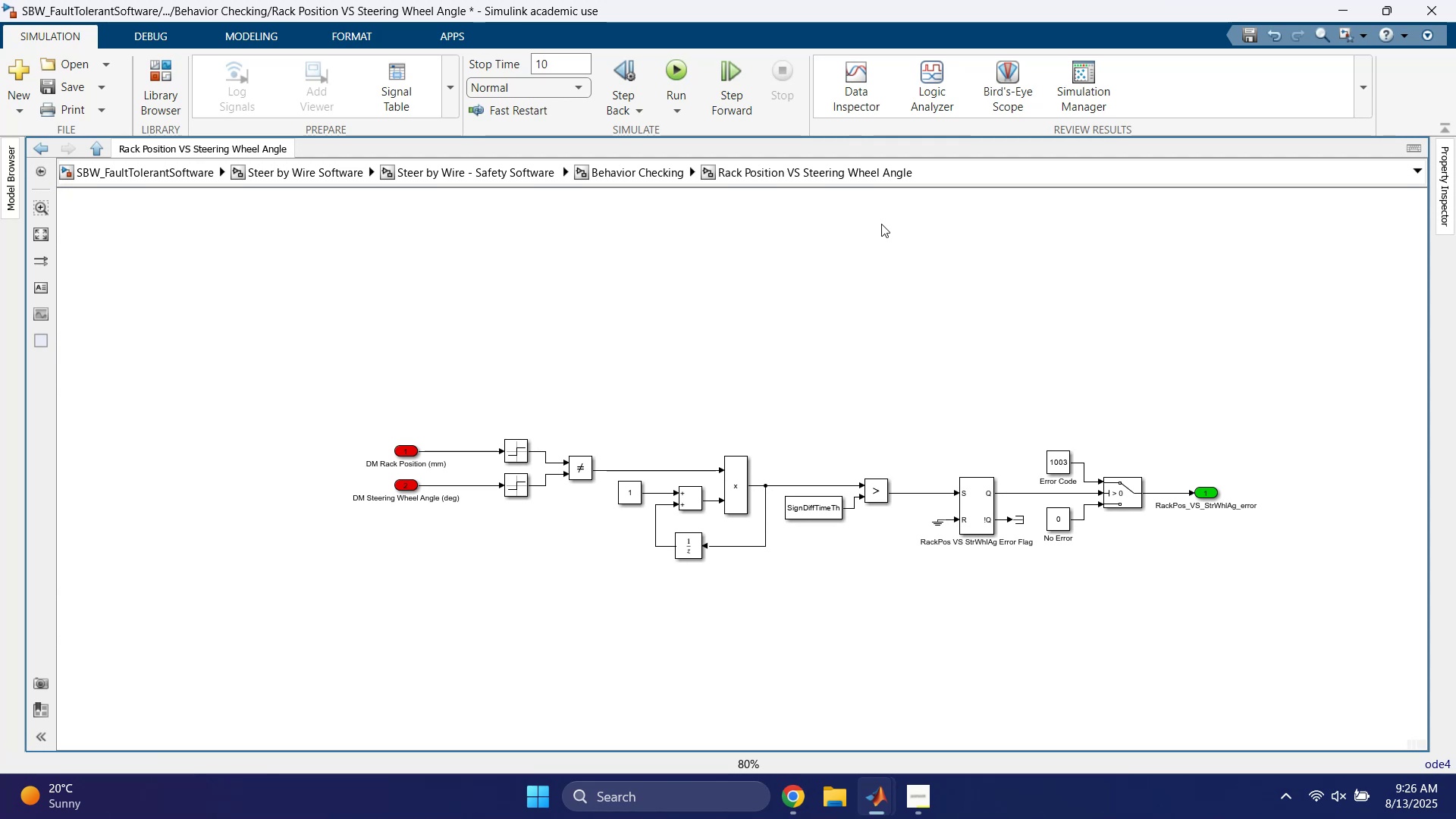 
scroll: coordinate [782, 361], scroll_direction: up, amount: 2.0
 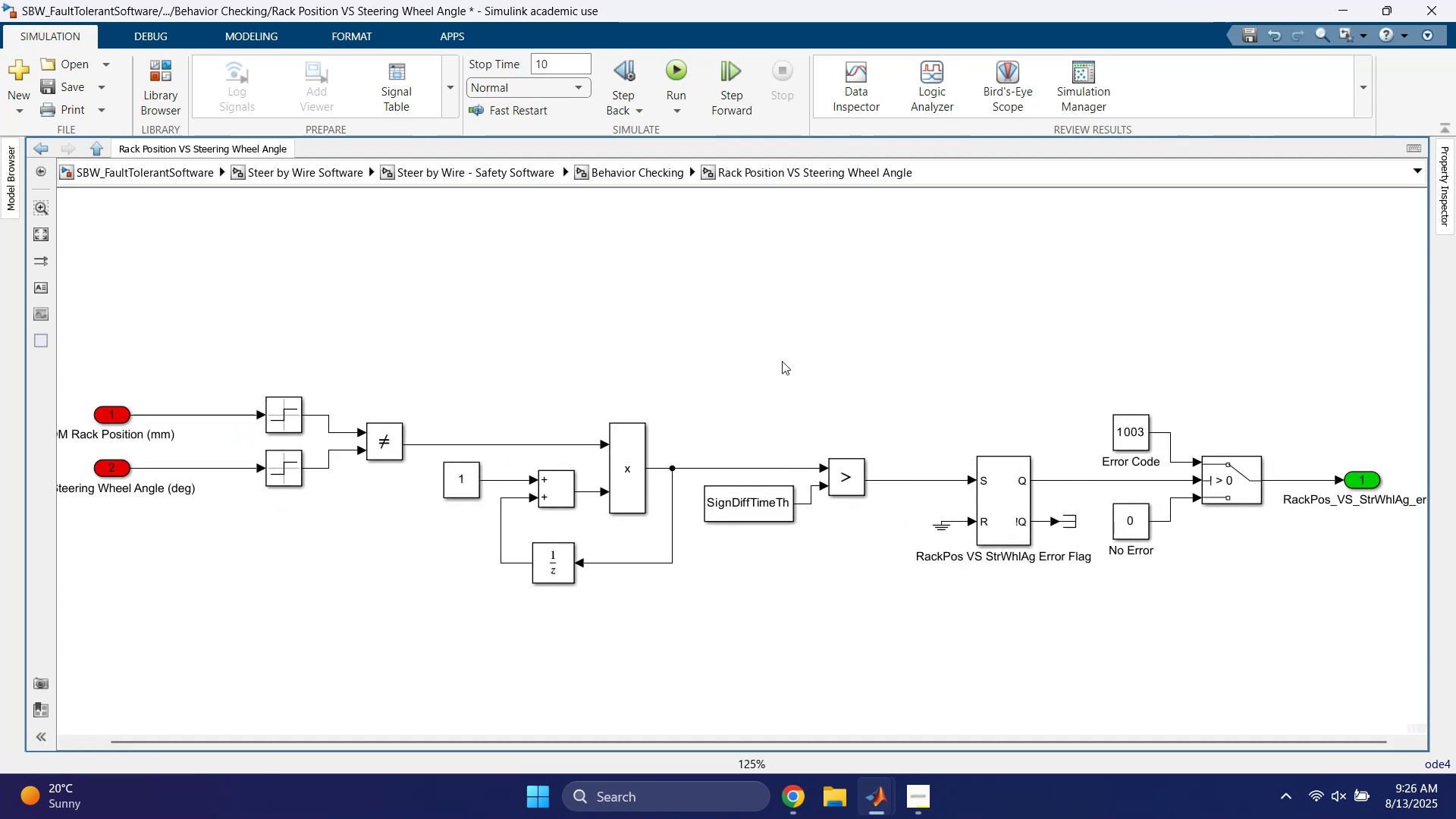 
scroll: coordinate [782, 361], scroll_direction: down, amount: 1.0
 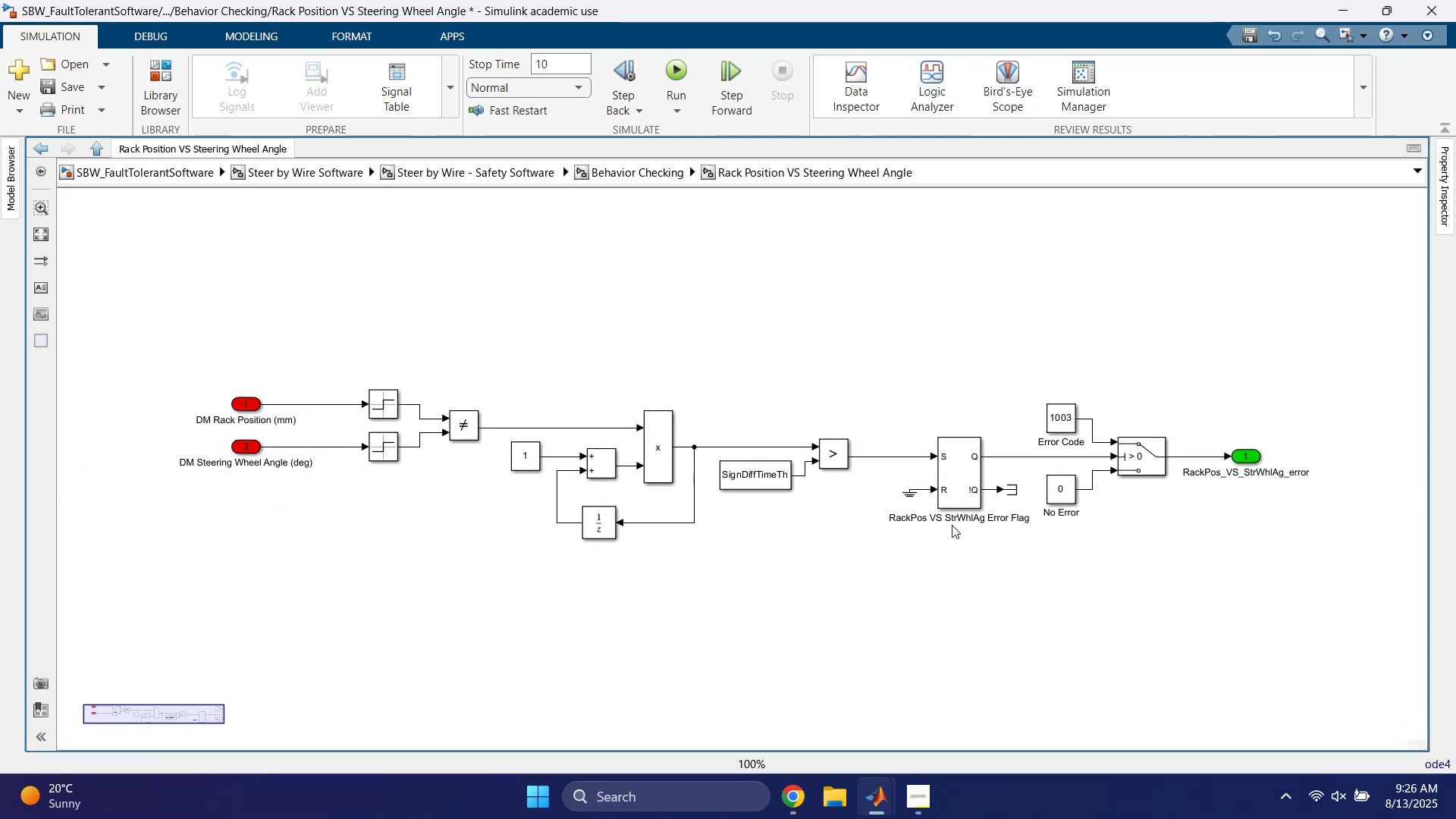 
double_click([952, 522])
 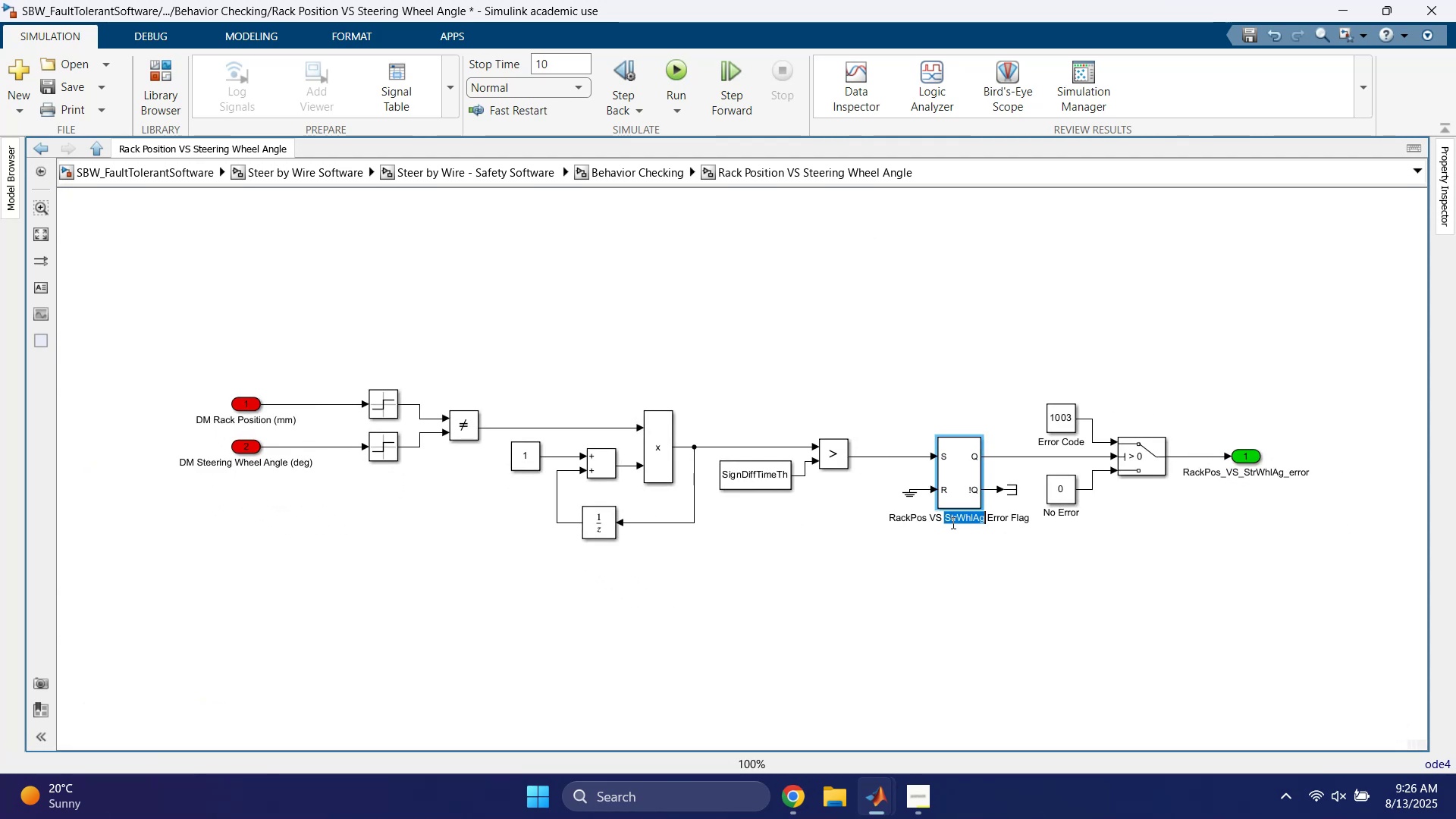 
triple_click([952, 522])
 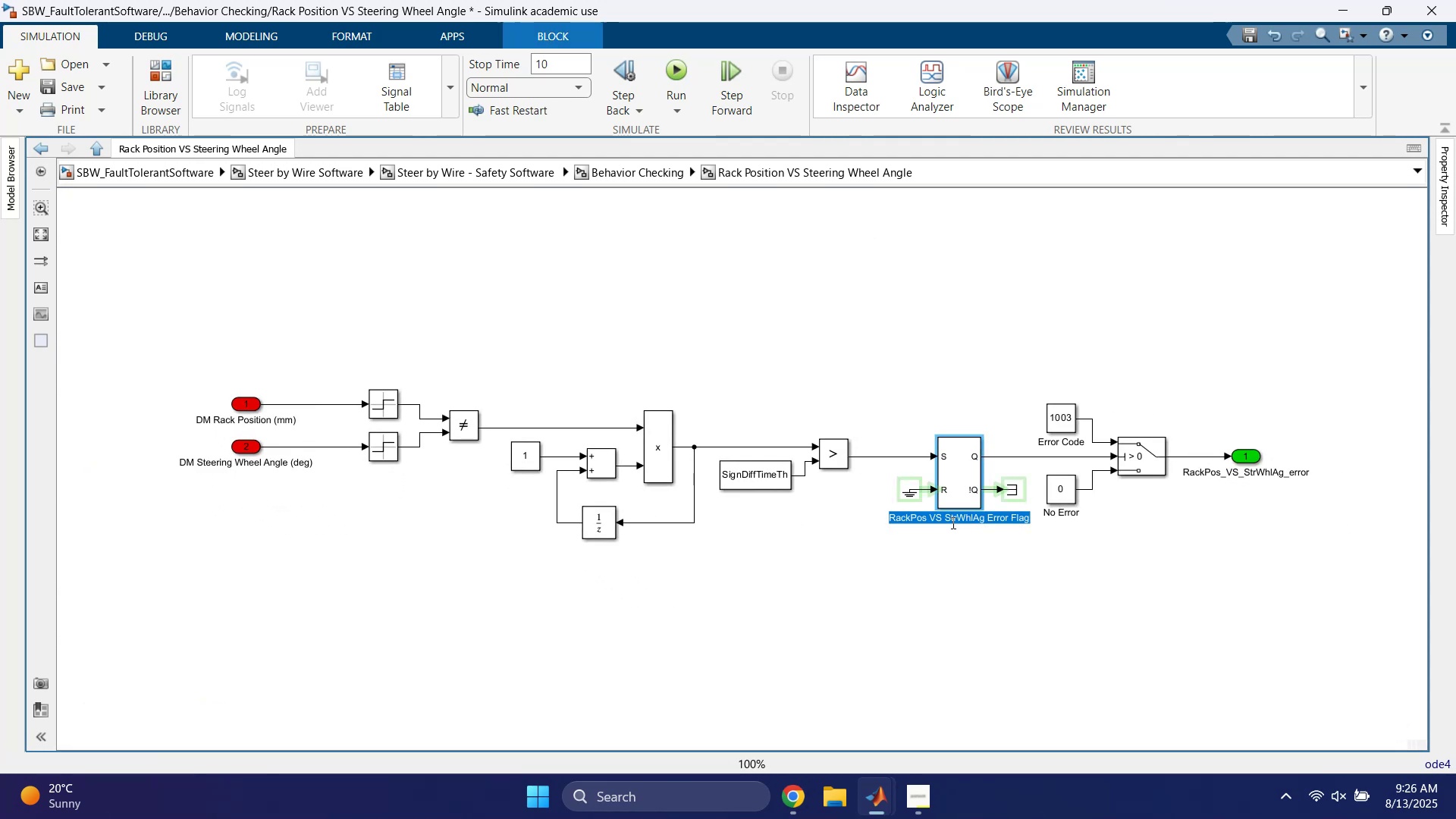 
key(Backspace)
 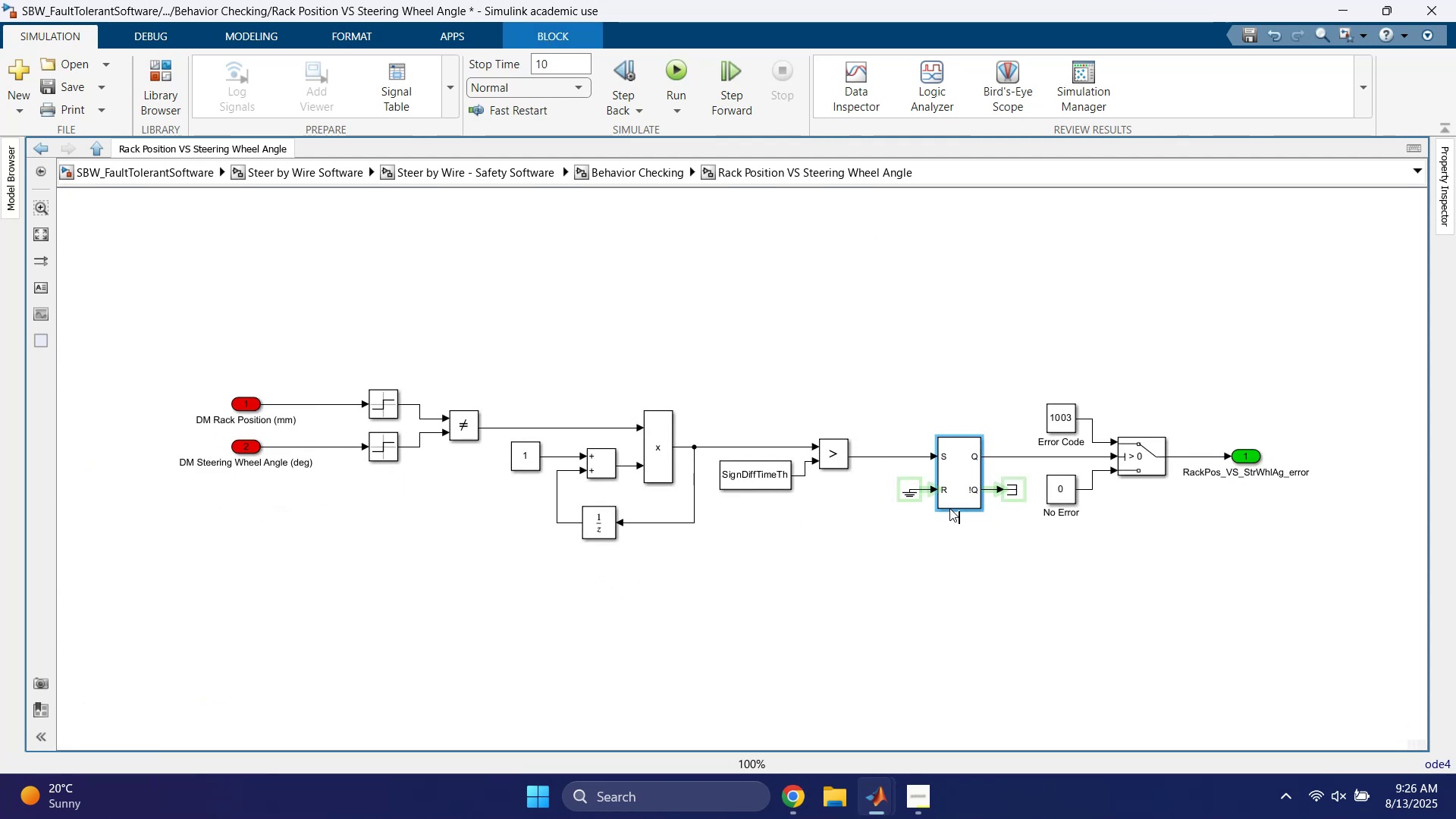 
left_click([907, 394])
 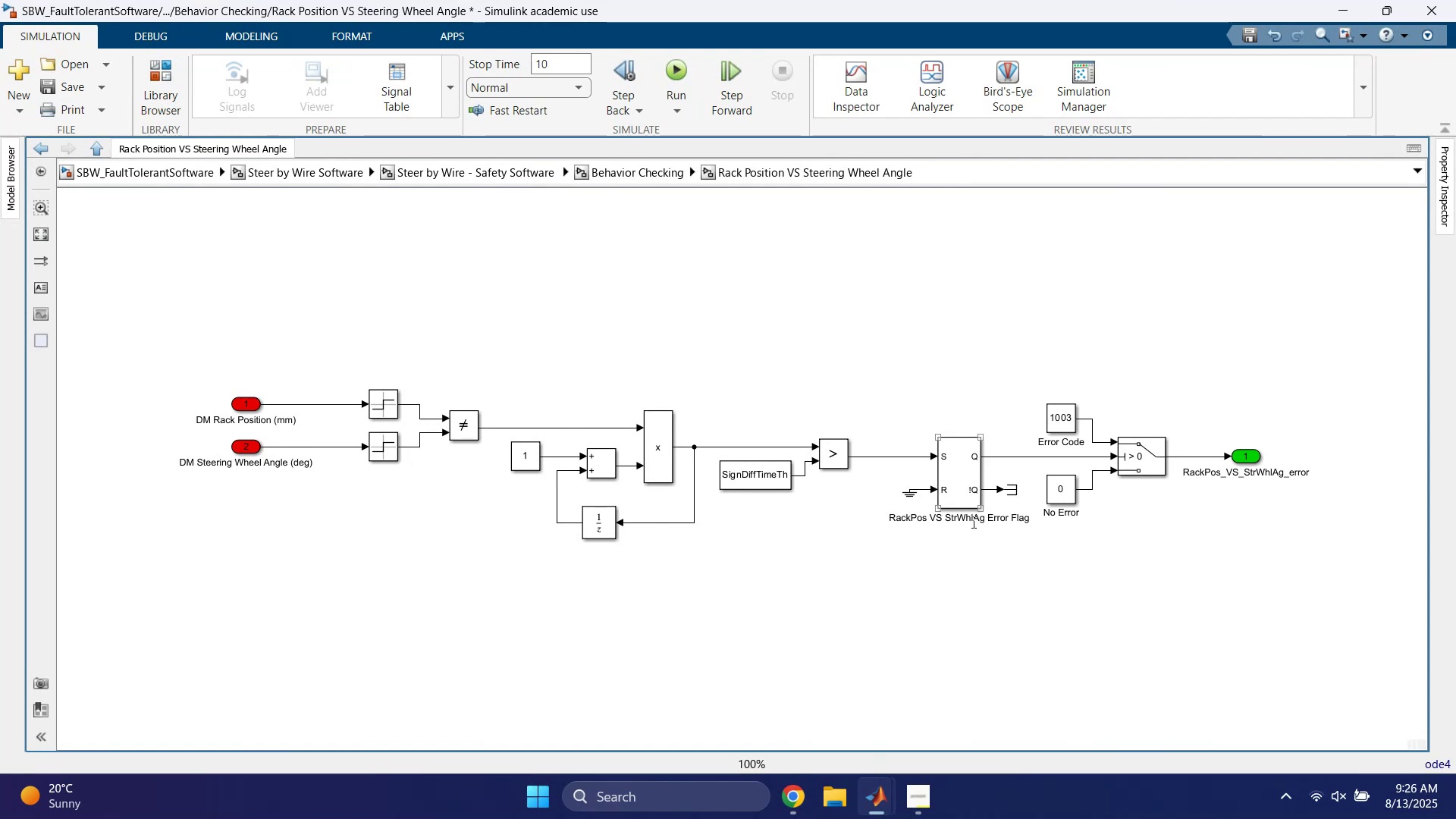 
wait(6.51)
 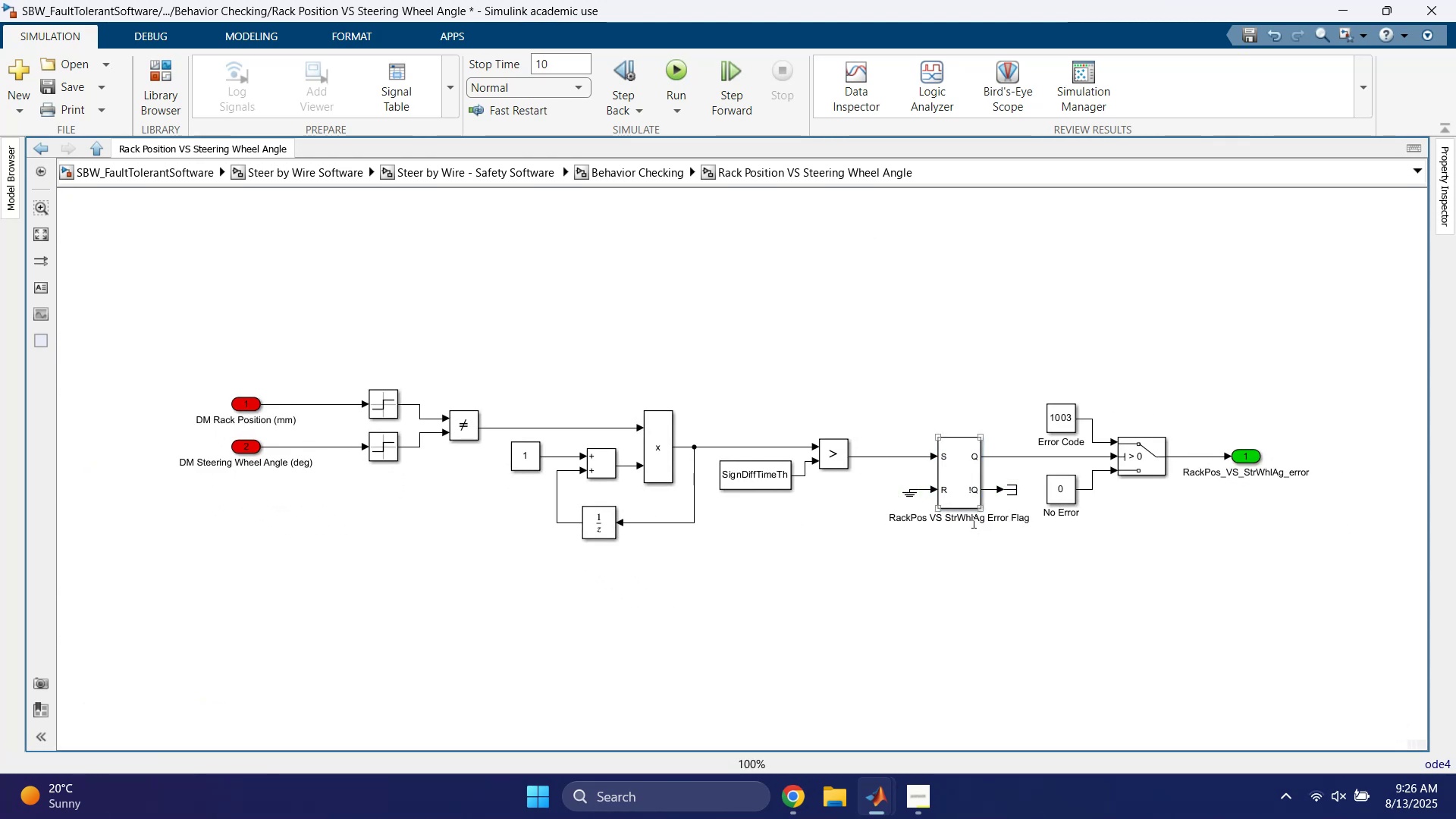 
double_click([613, 362])
 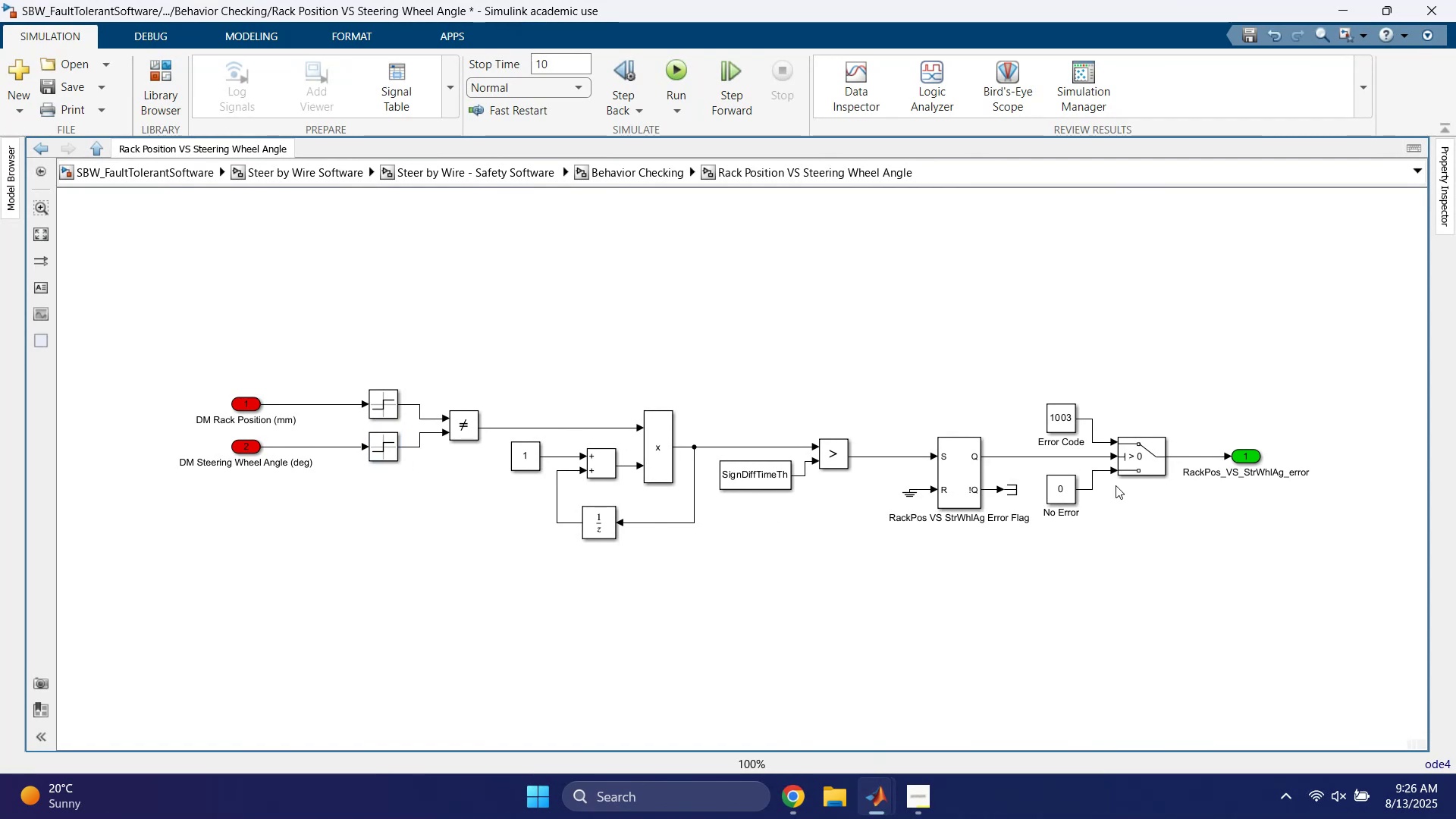 
double_click([986, 513])
 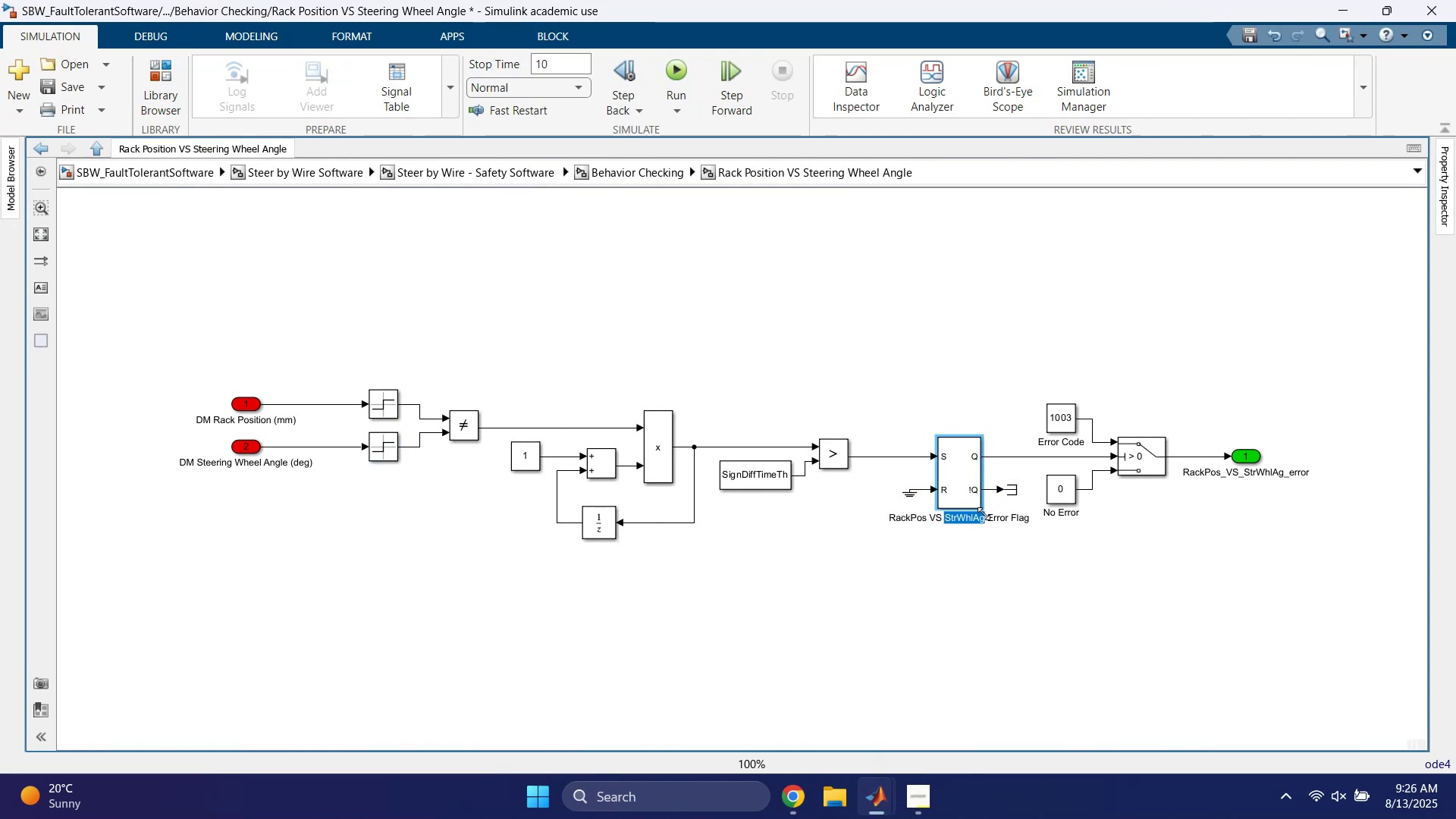 
triple_click([984, 513])
 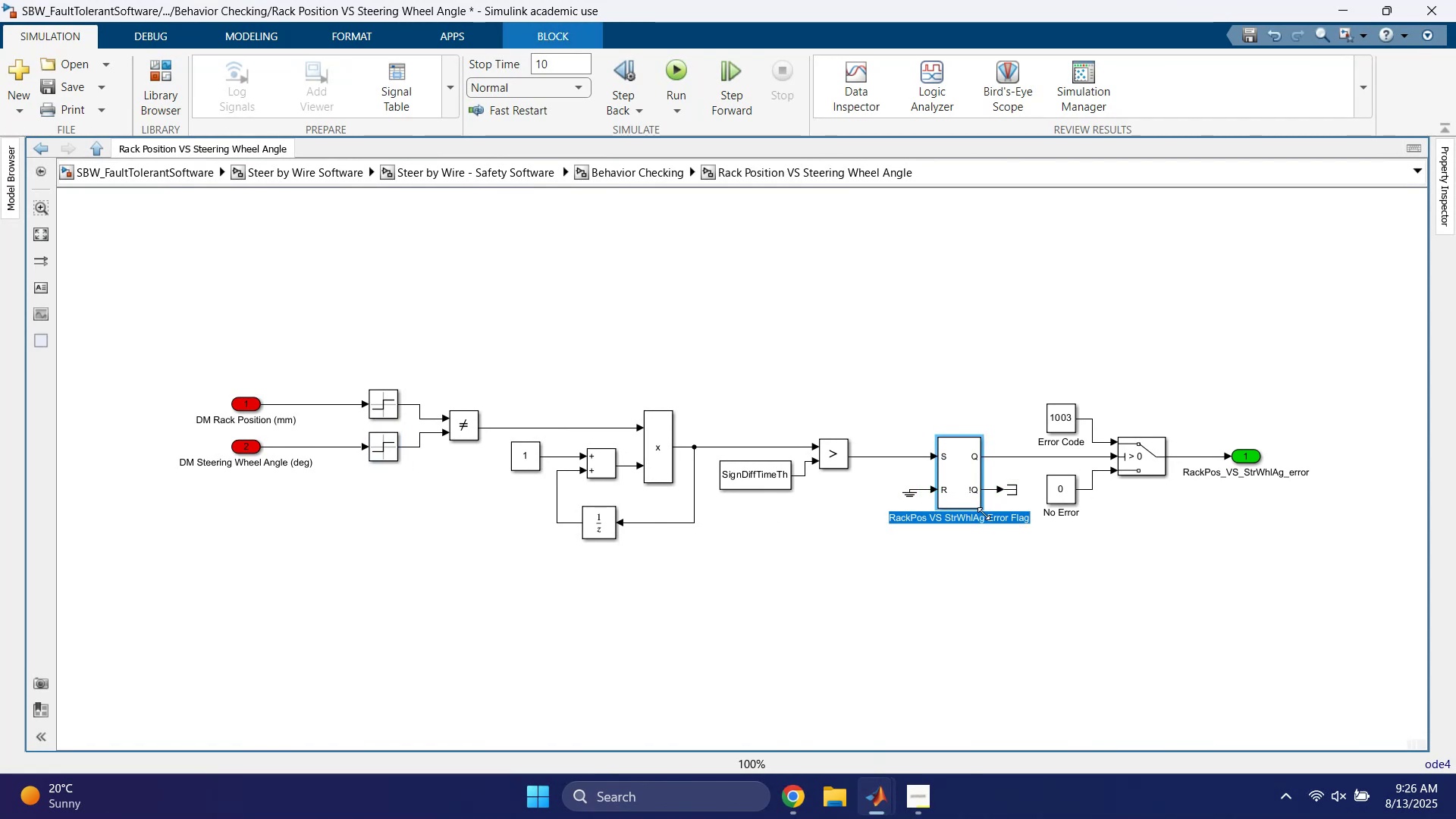 
type(SW )
key(Backspace)
type(Pos VS )
 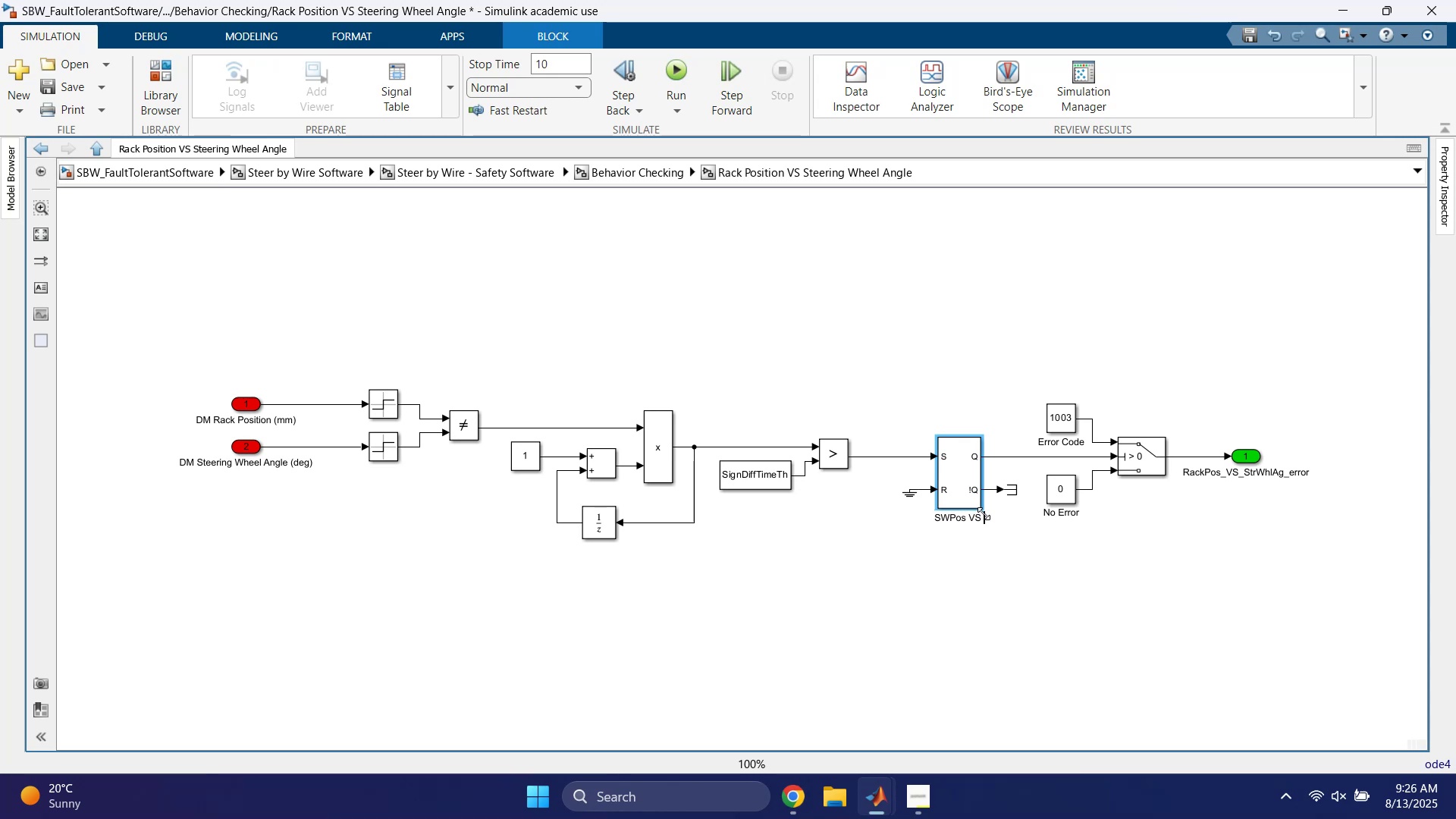 
hold_key(key=ShiftLeft, duration=1.52)
 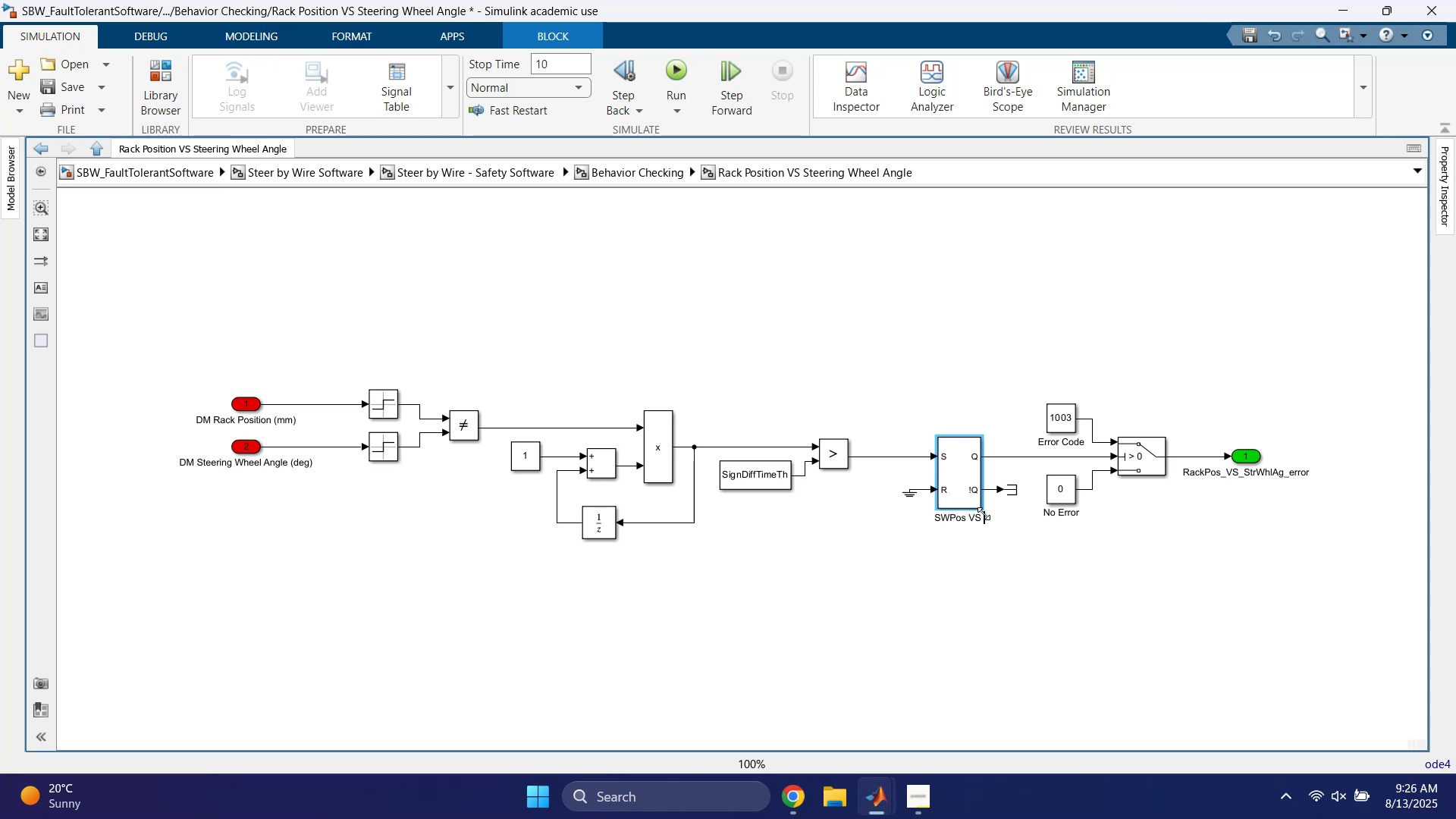 
hold_key(key=ShiftLeft, duration=1.51)
 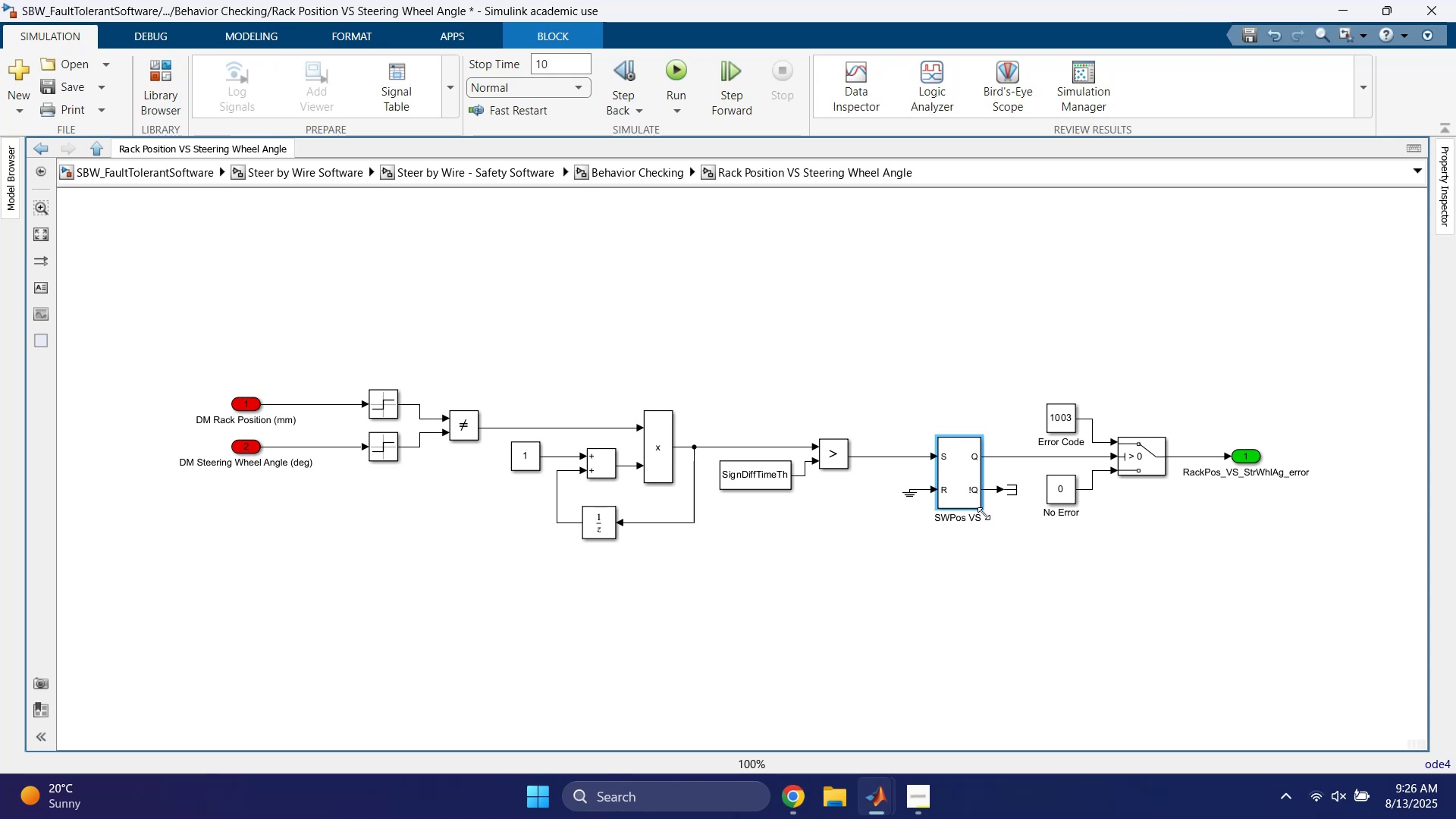 
hold_key(key=ShiftLeft, duration=1.53)
 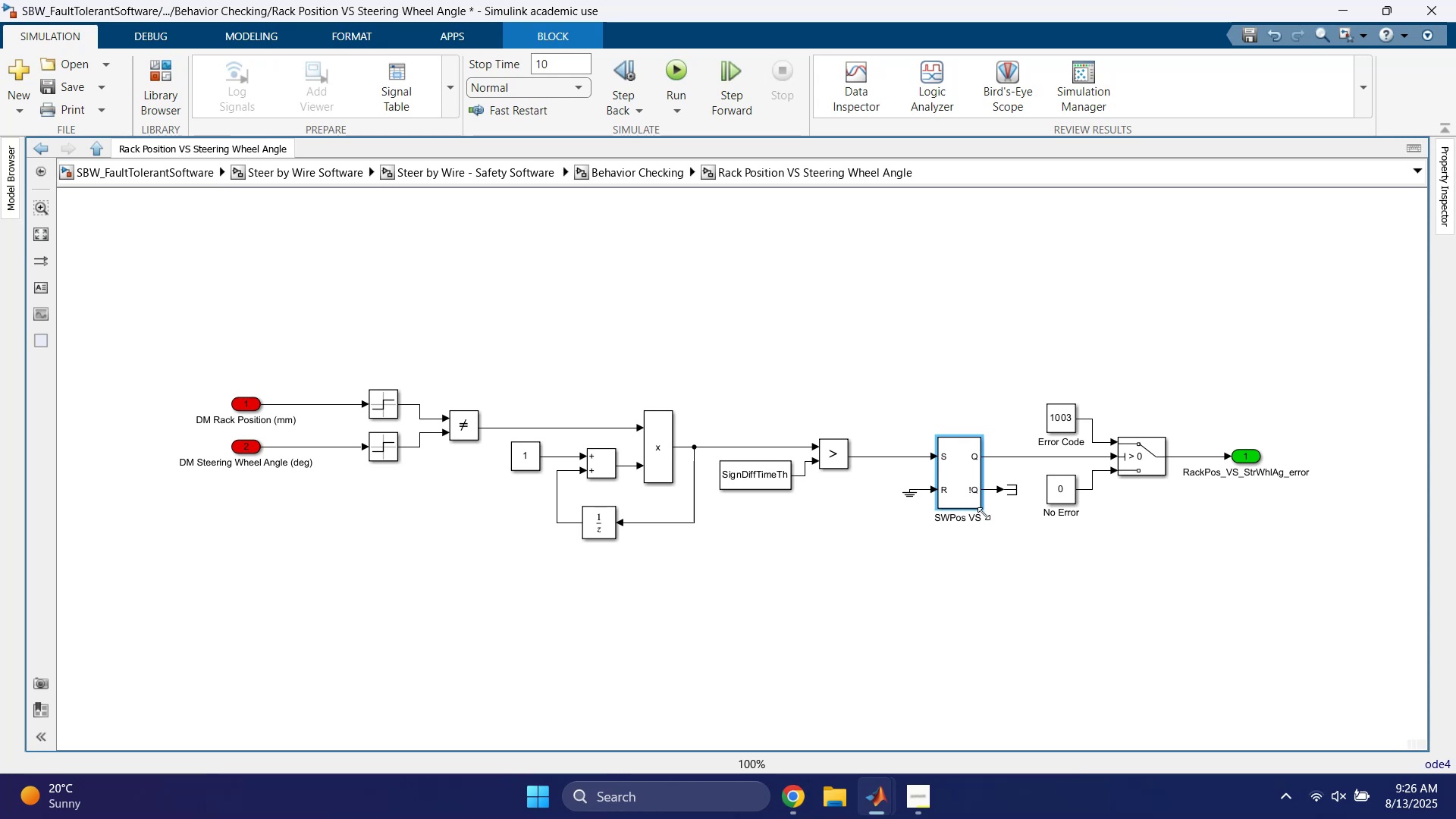 
key(Shift+ShiftLeft)
 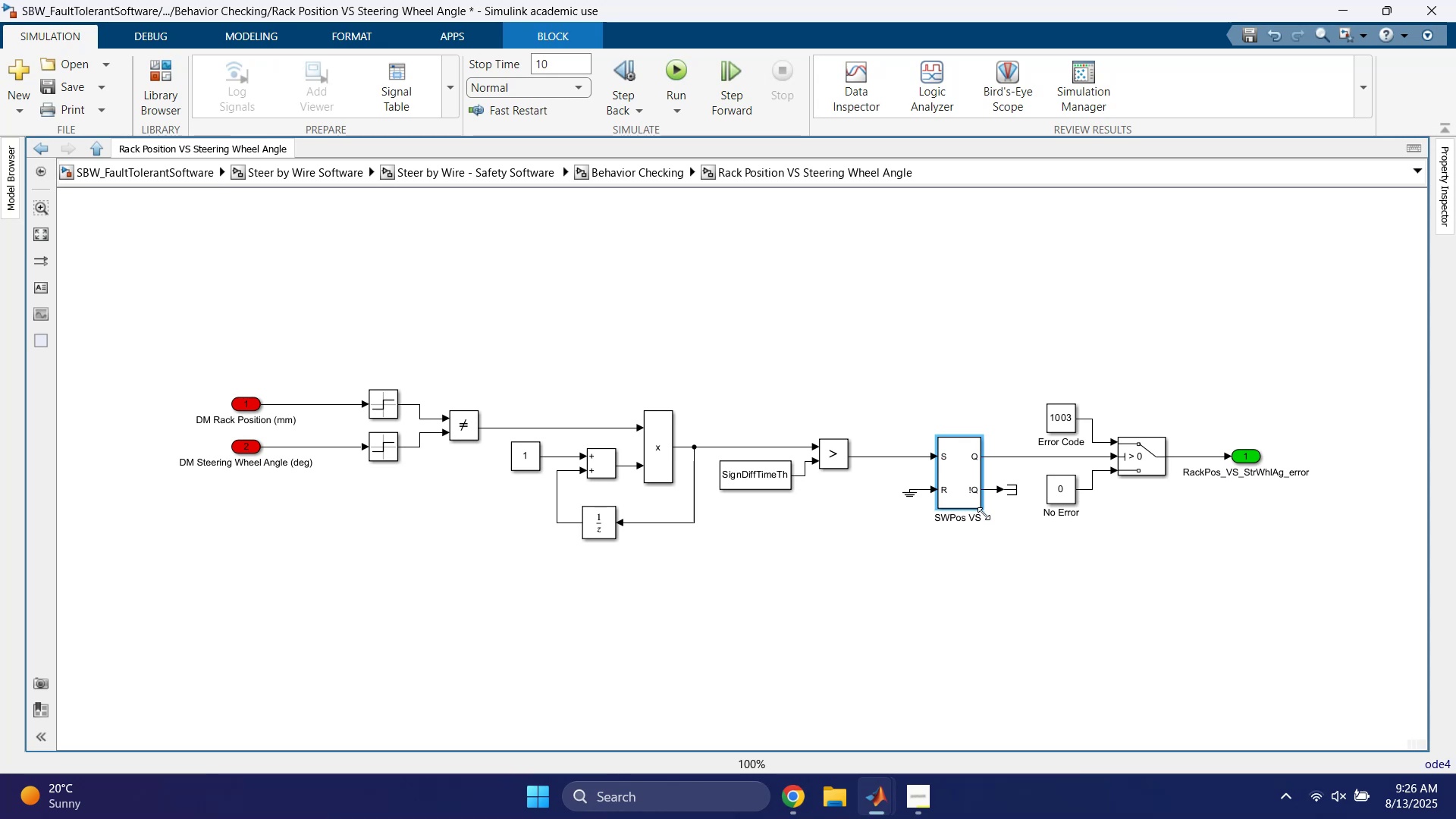 
key(Shift+ShiftLeft)
 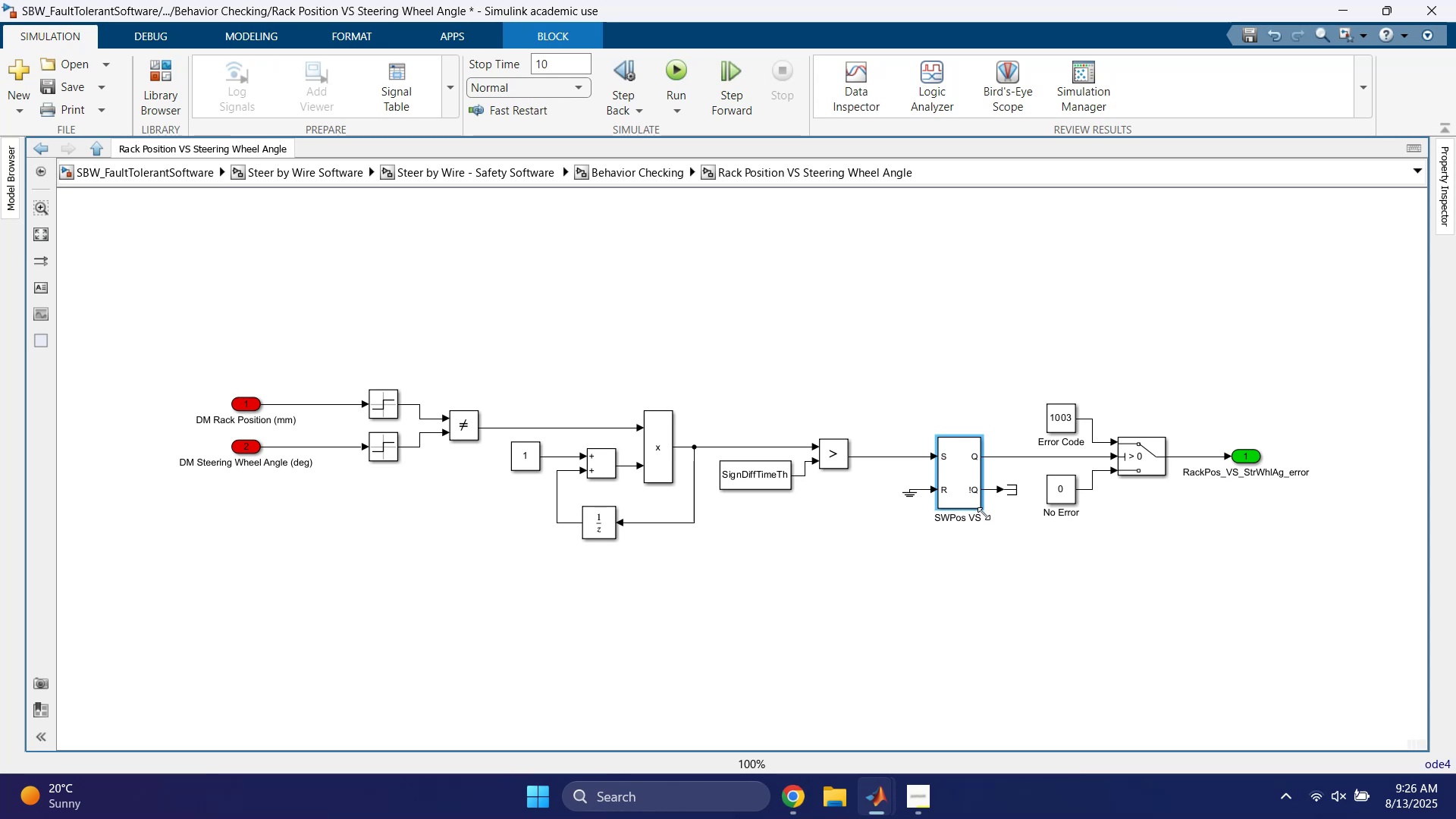 
key(Shift+ShiftLeft)
 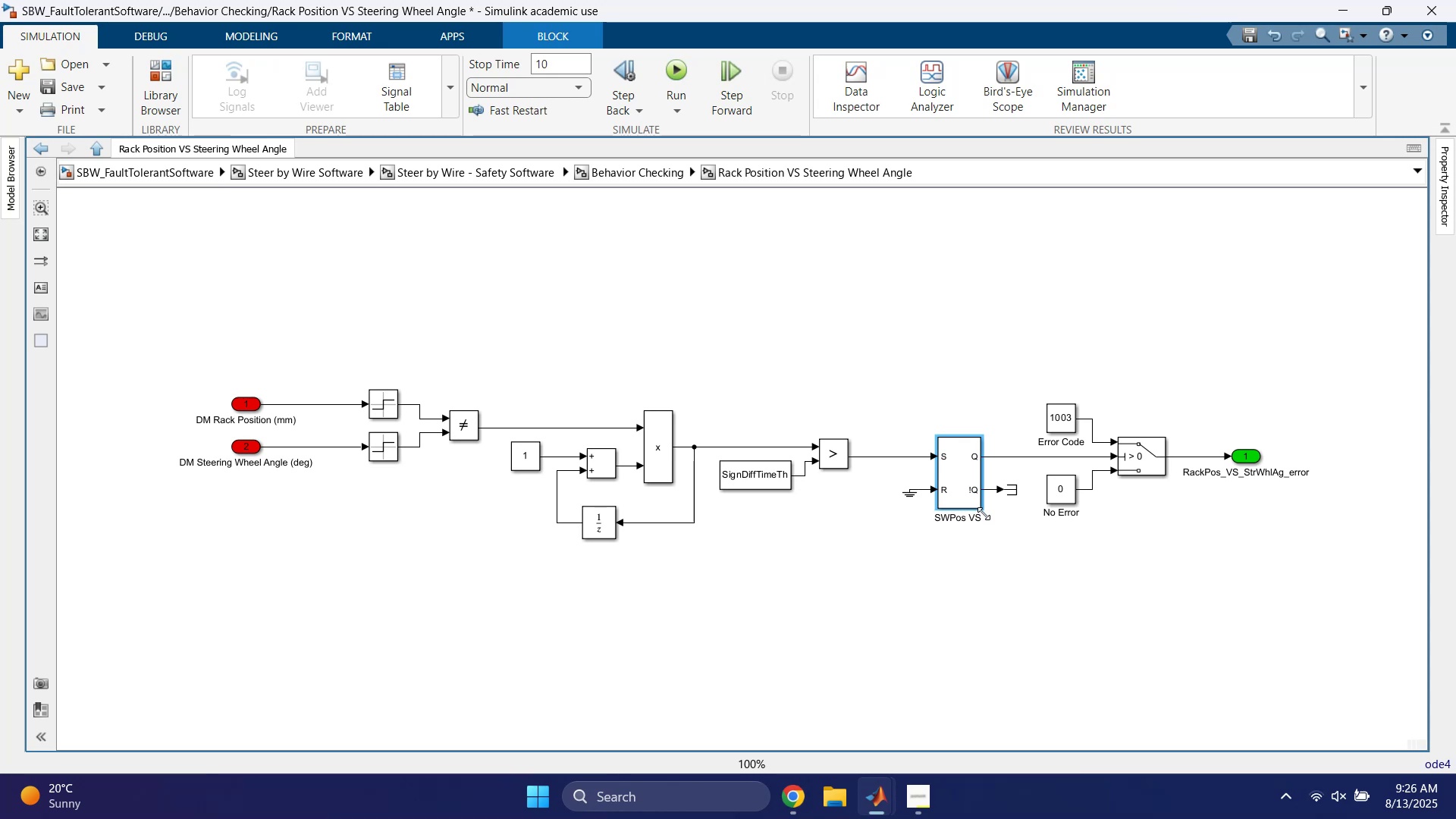 
hold_key(key=ShiftLeft, duration=1.52)
 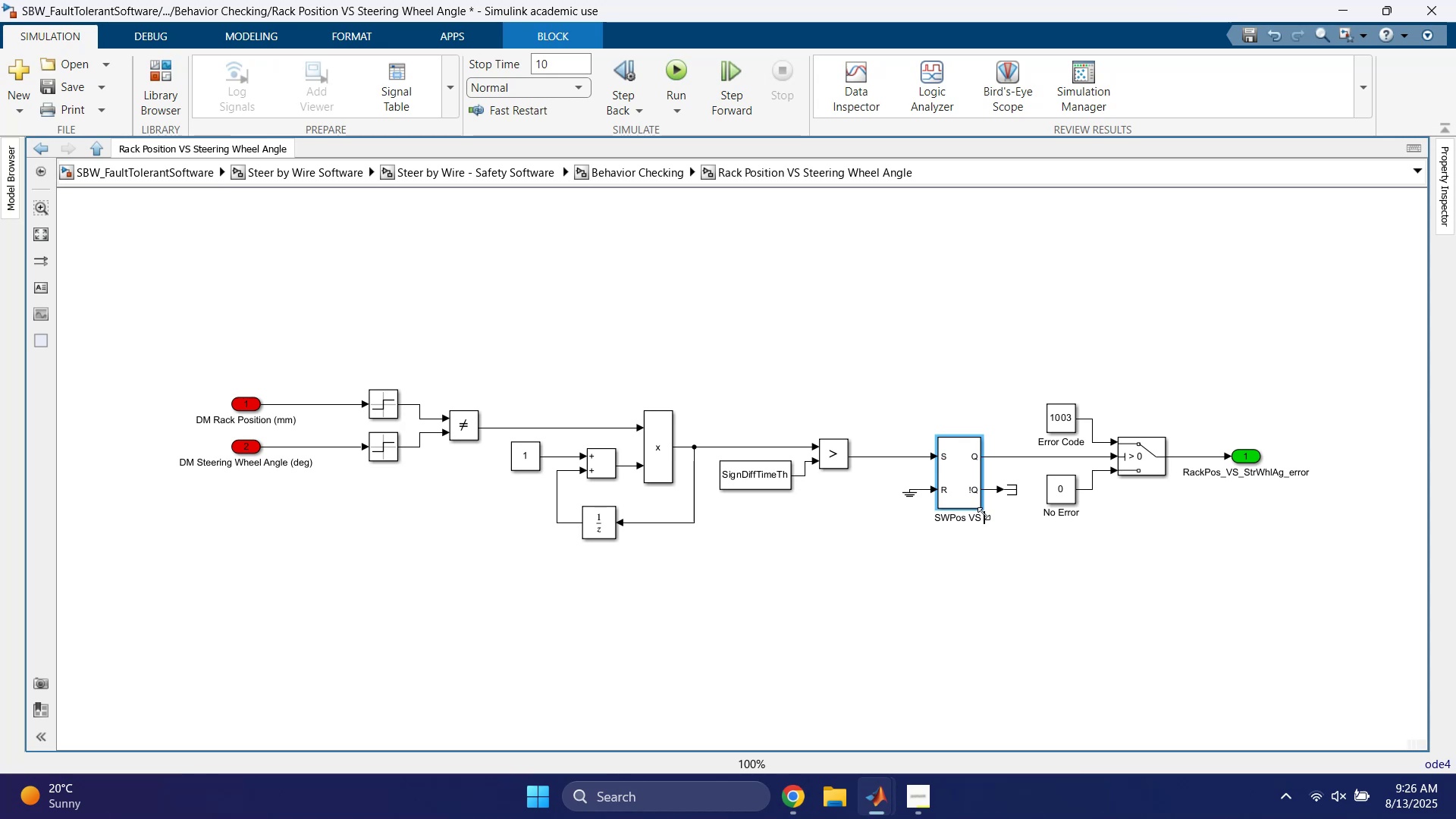 
type(RPos)
 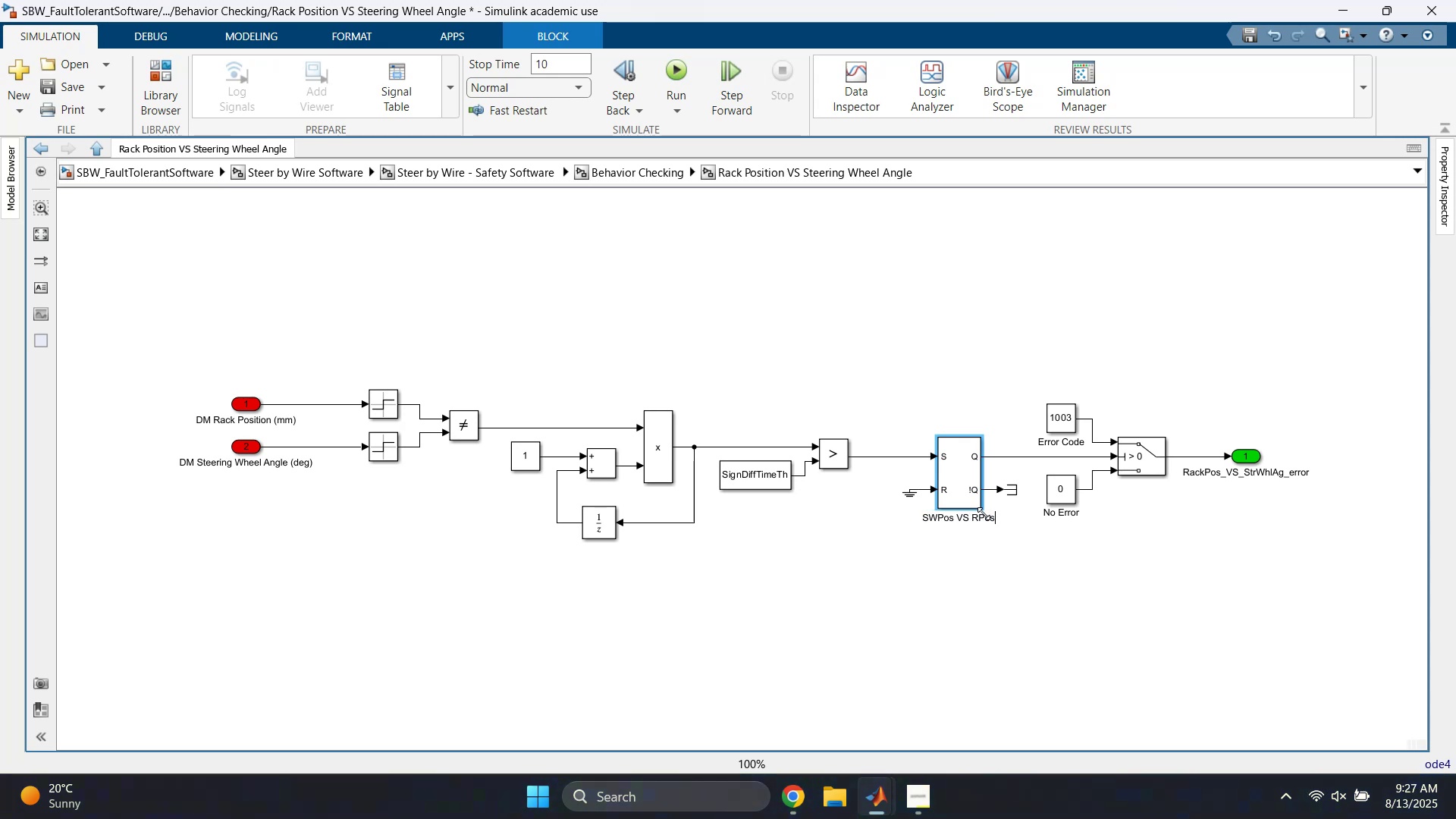 
left_click([971, 552])
 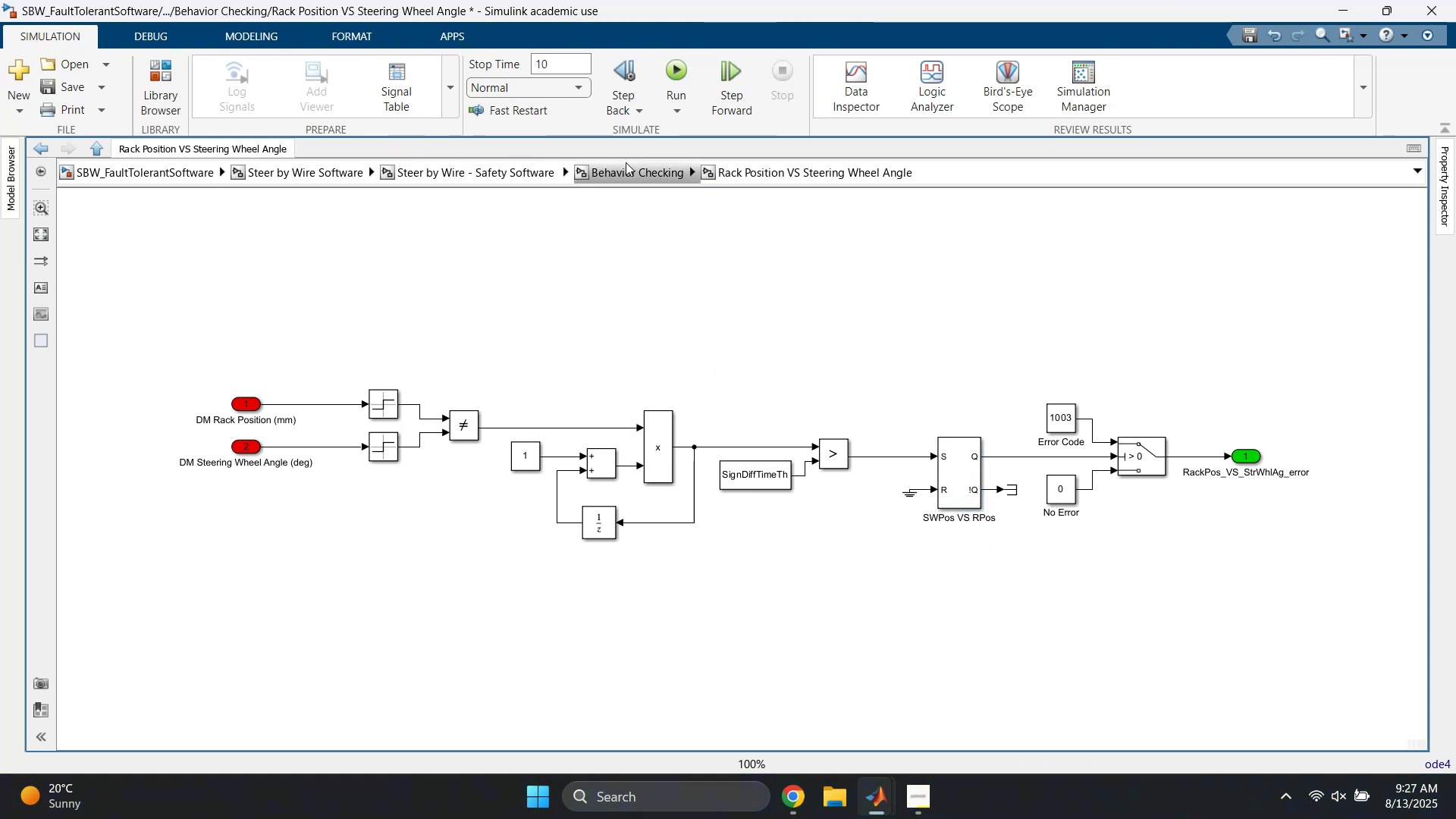 
left_click([646, 169])
 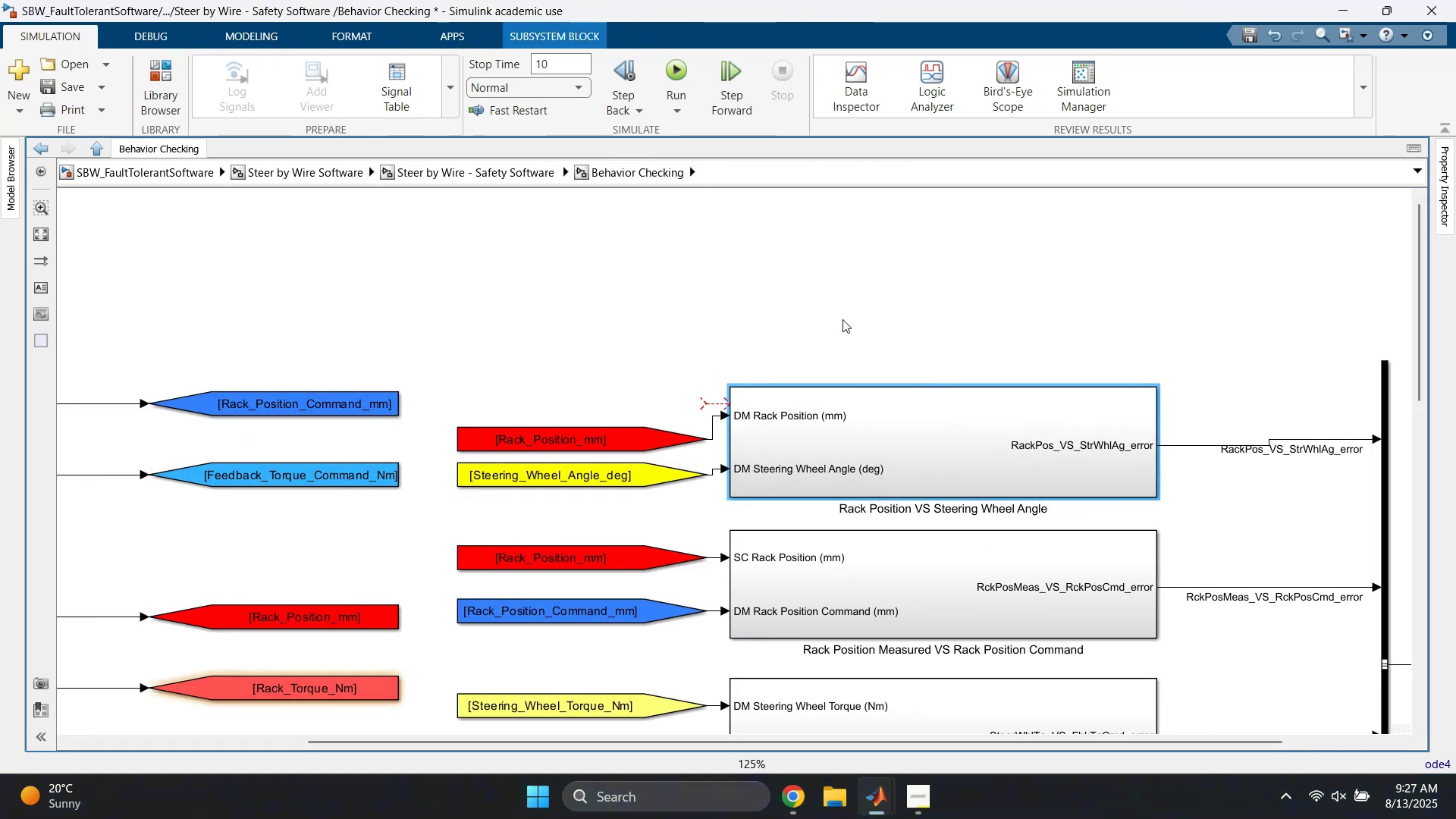 
left_click_drag(start_coordinate=[692, 357], to_coordinate=[706, 401])
 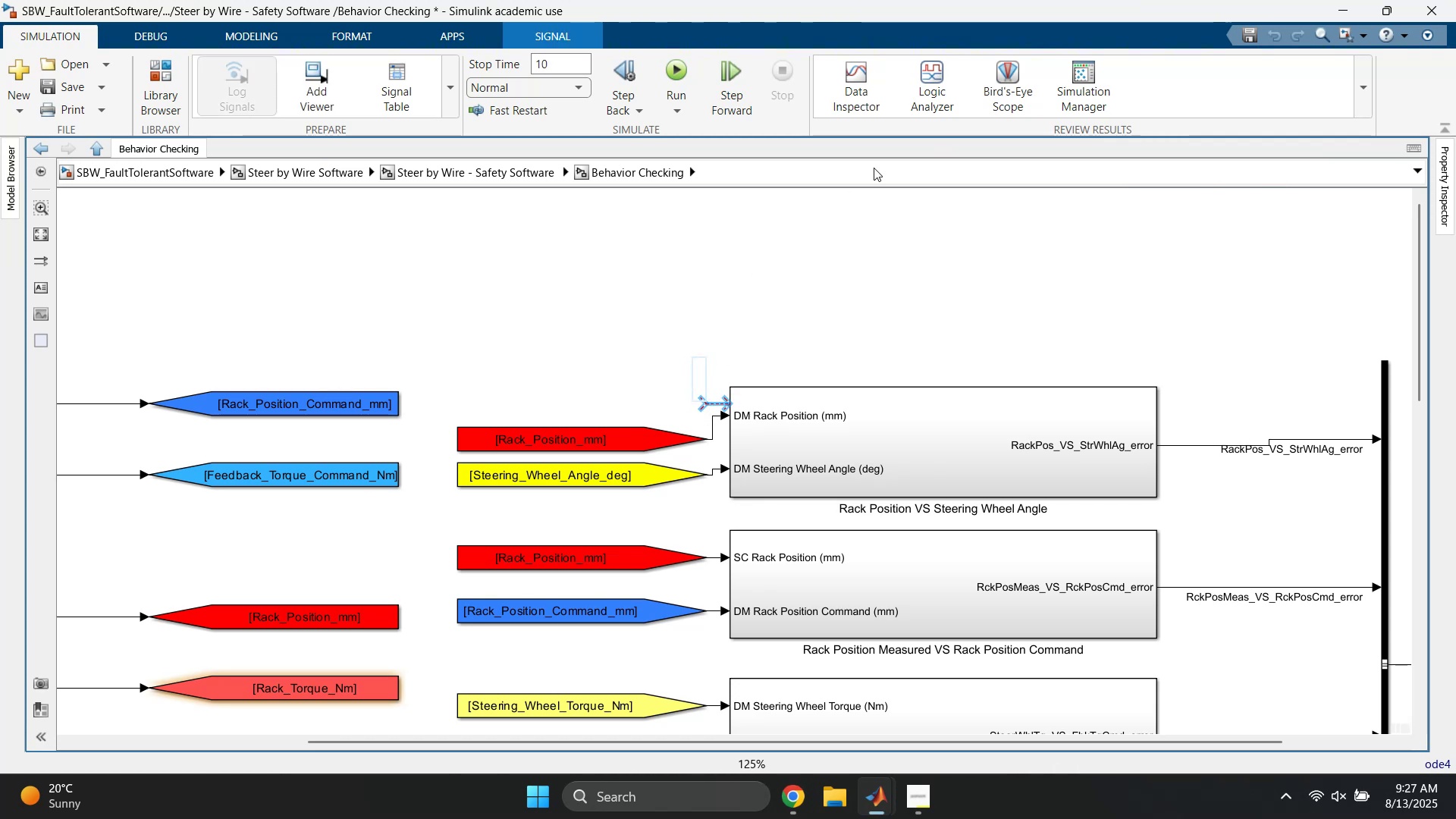 
key(Delete)
 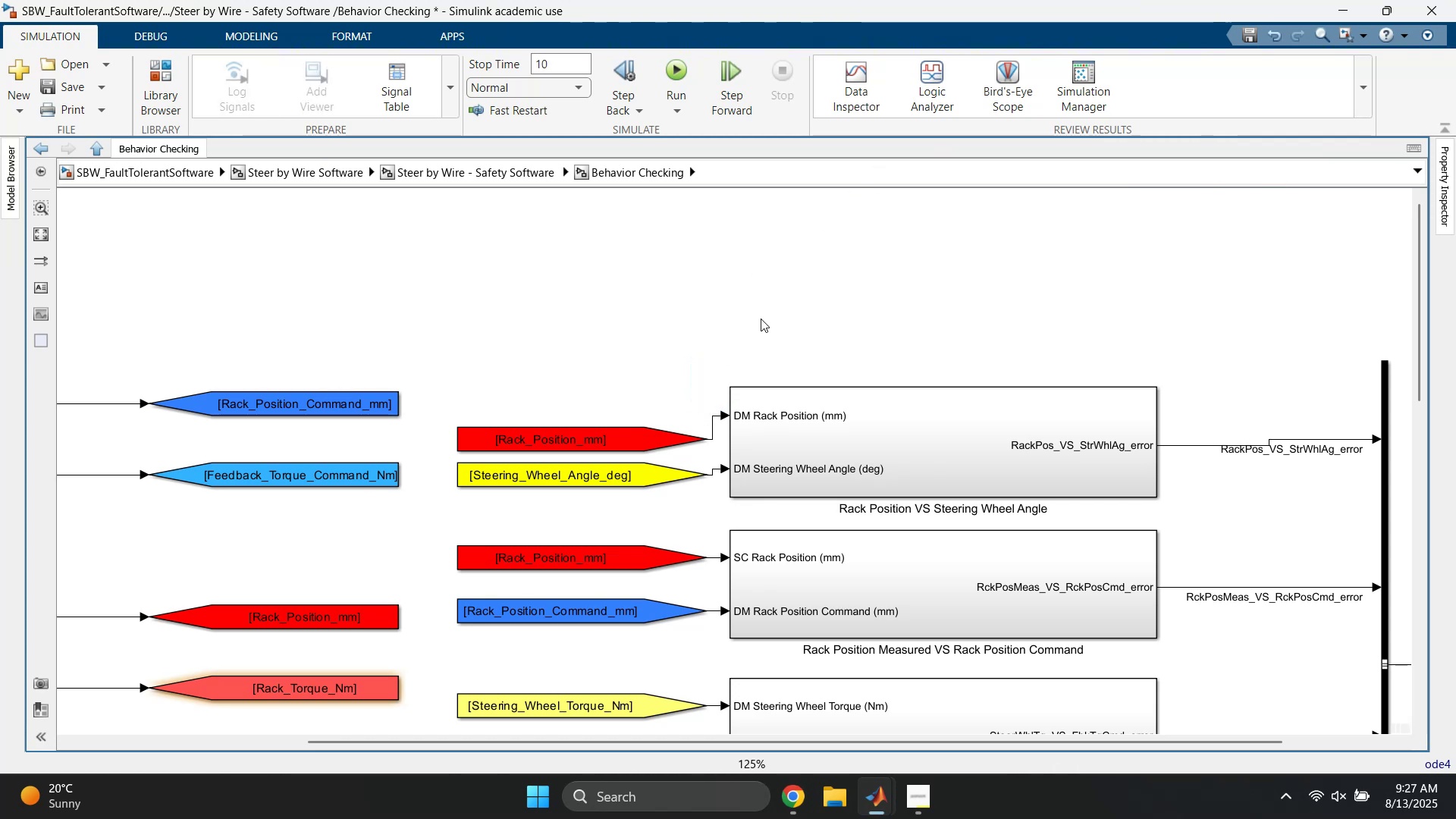 
left_click_drag(start_coordinate=[634, 439], to_coordinate=[634, 408])
 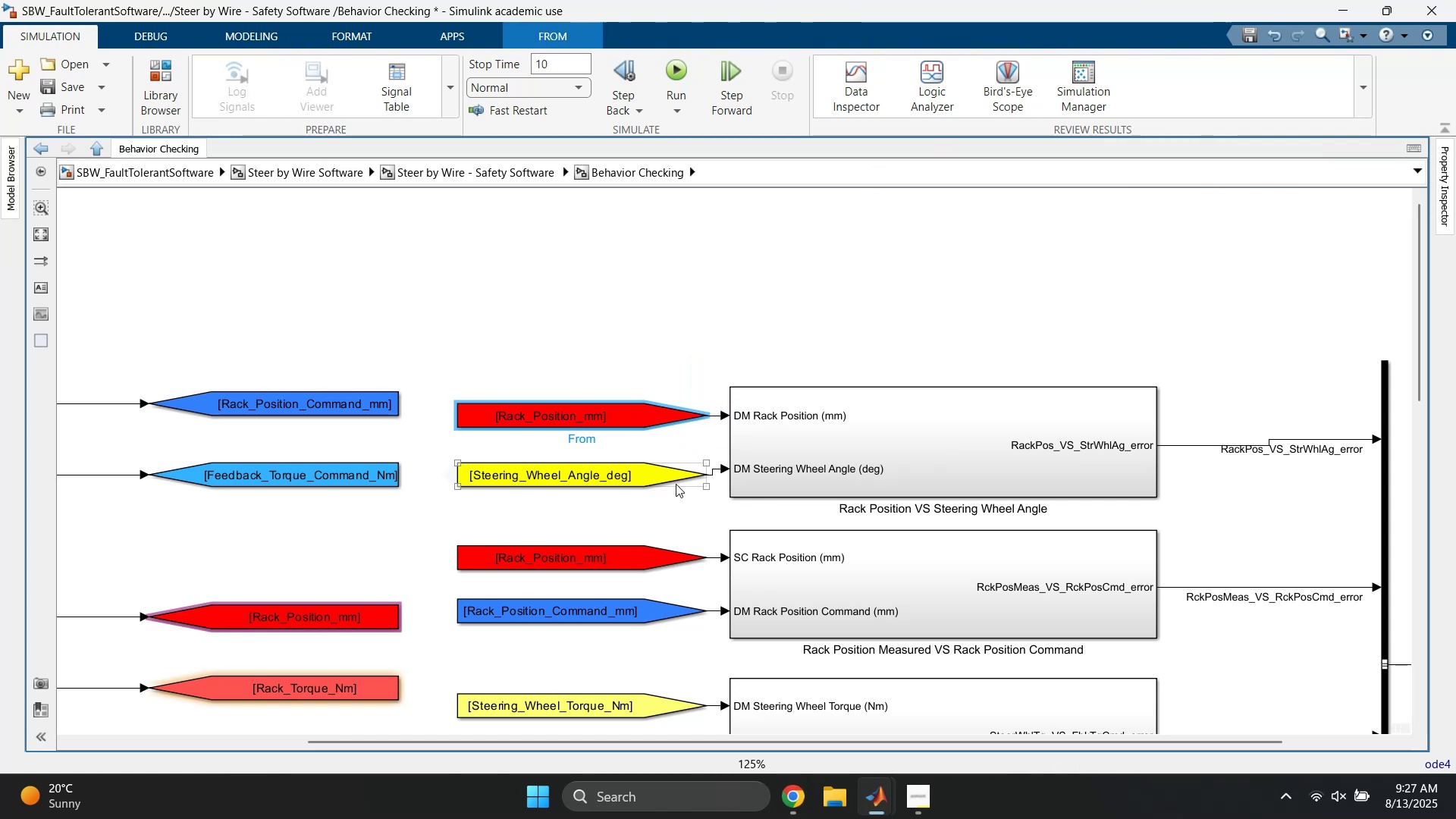 
left_click_drag(start_coordinate=[673, 481], to_coordinate=[673, 469])
 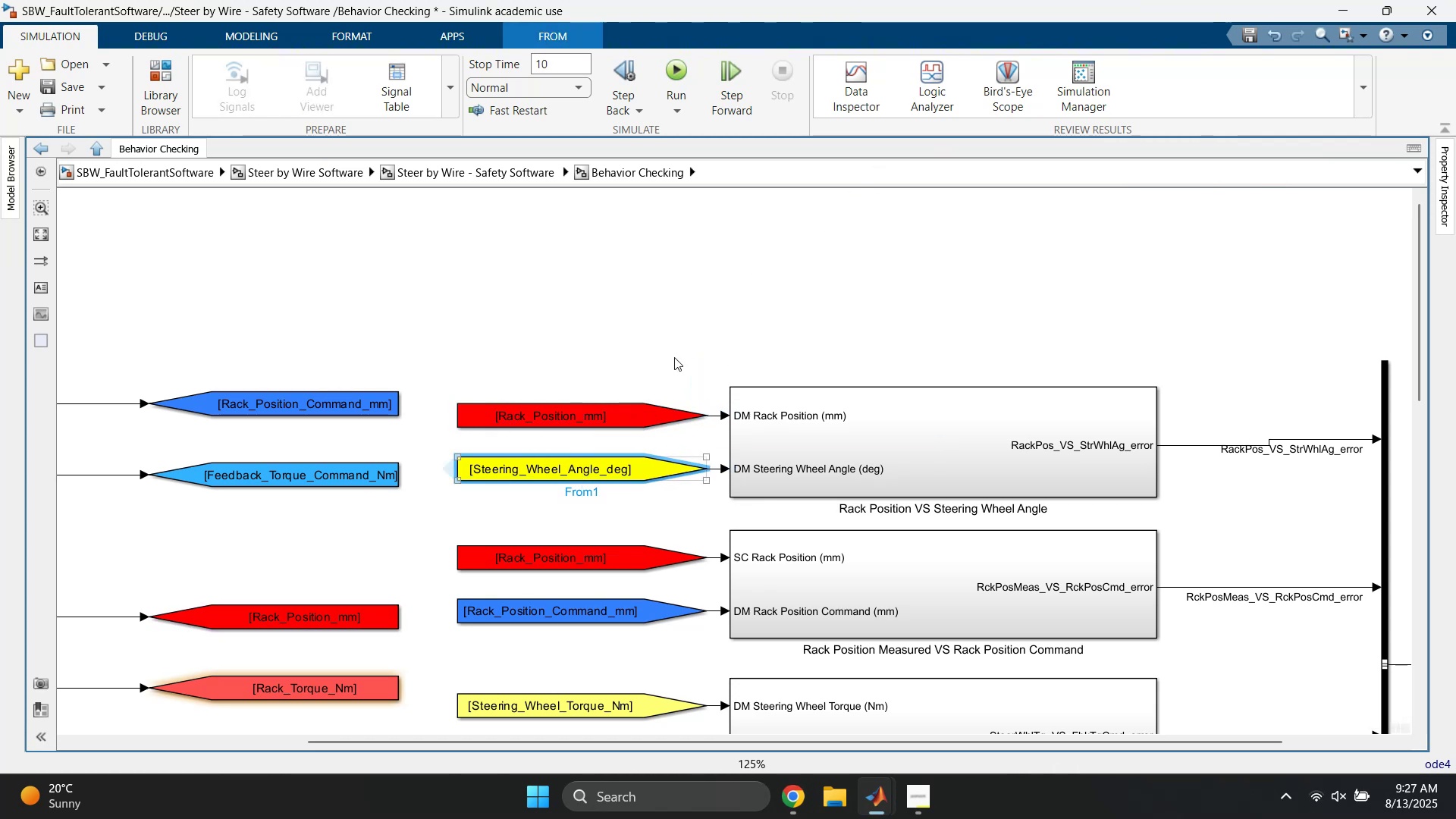 
left_click([679, 304])
 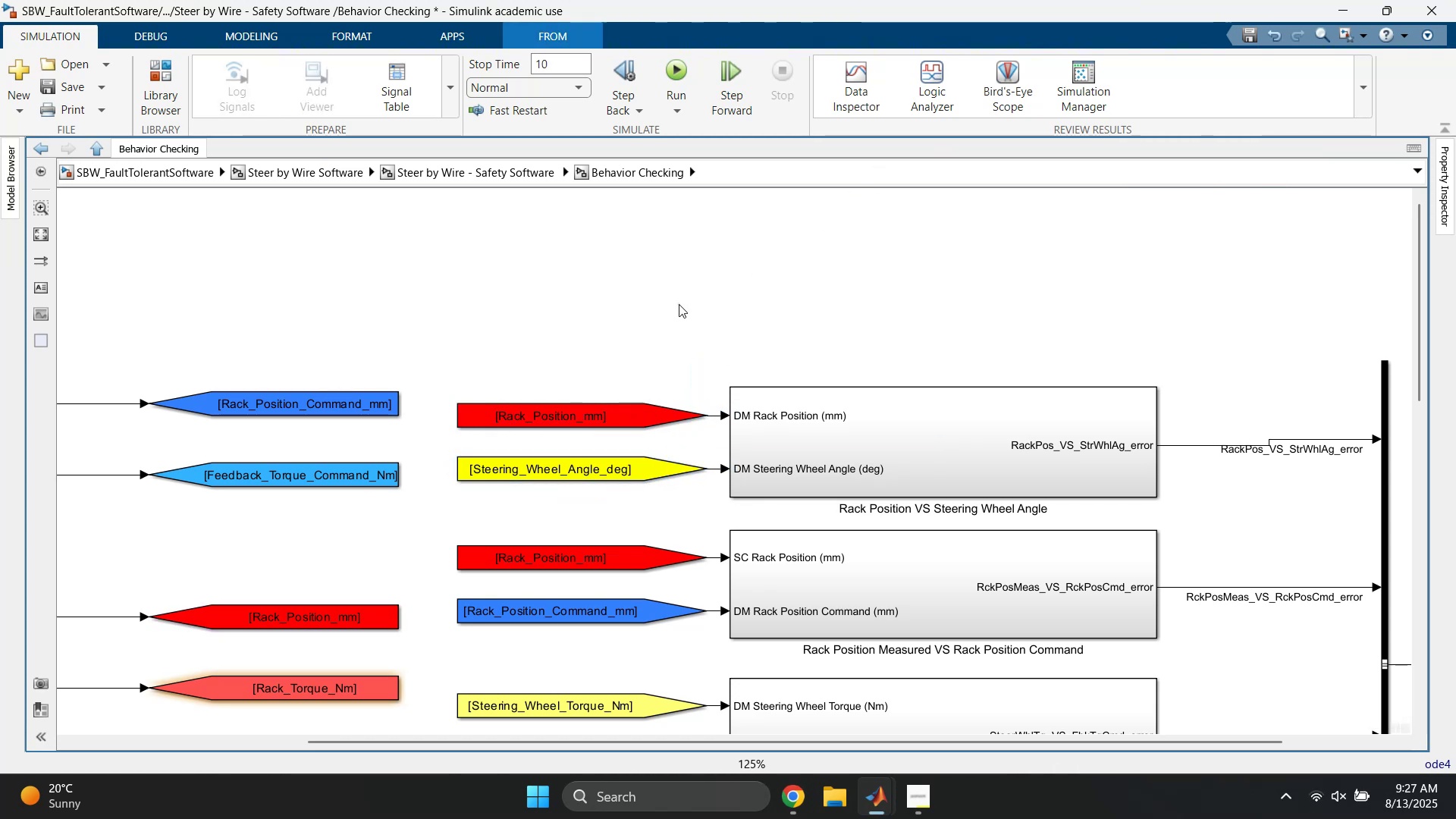 
scroll: coordinate [679, 307], scroll_direction: down, amount: 4.0
 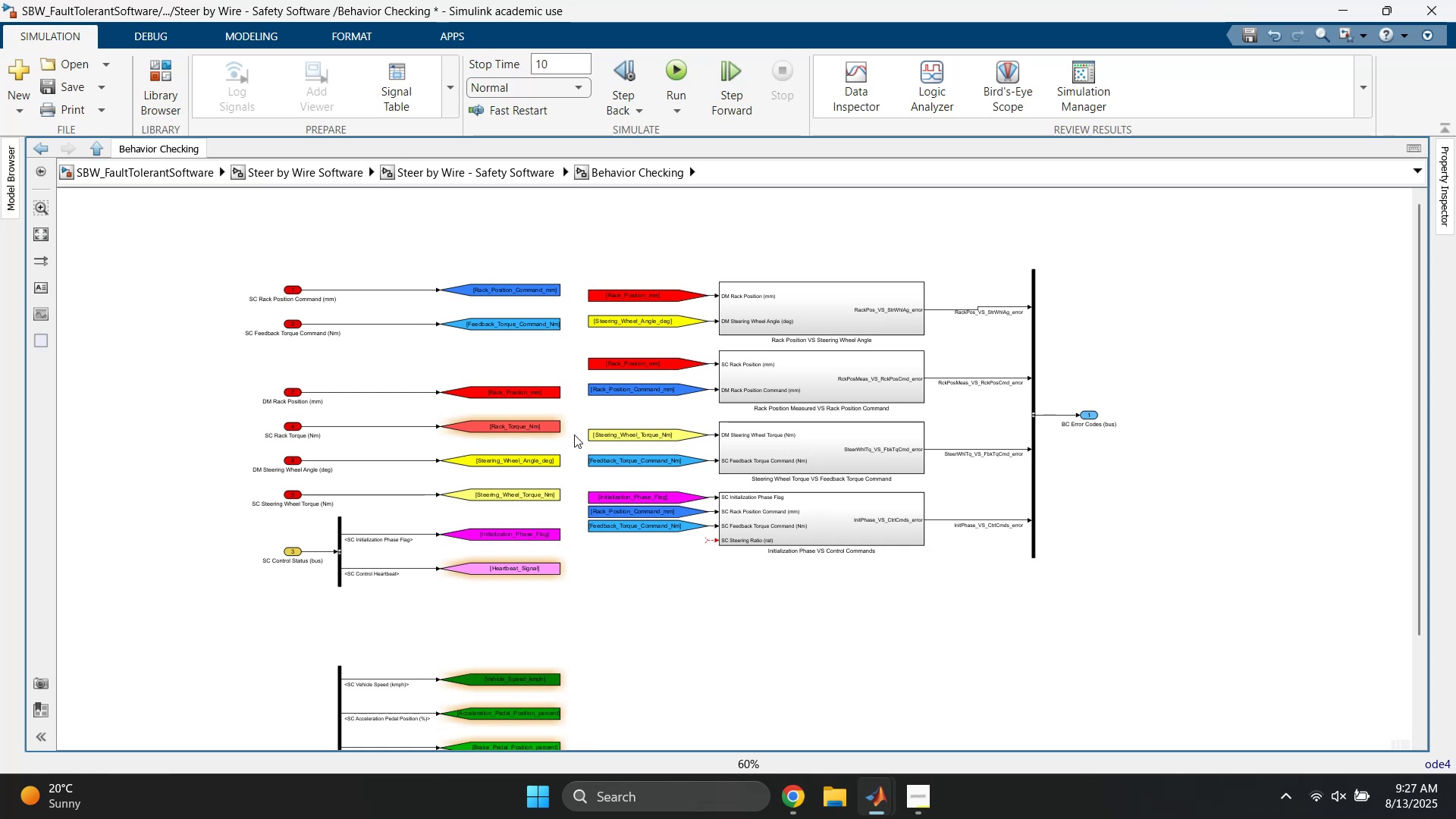 
scroll: coordinate [617, 389], scroll_direction: up, amount: 7.0
 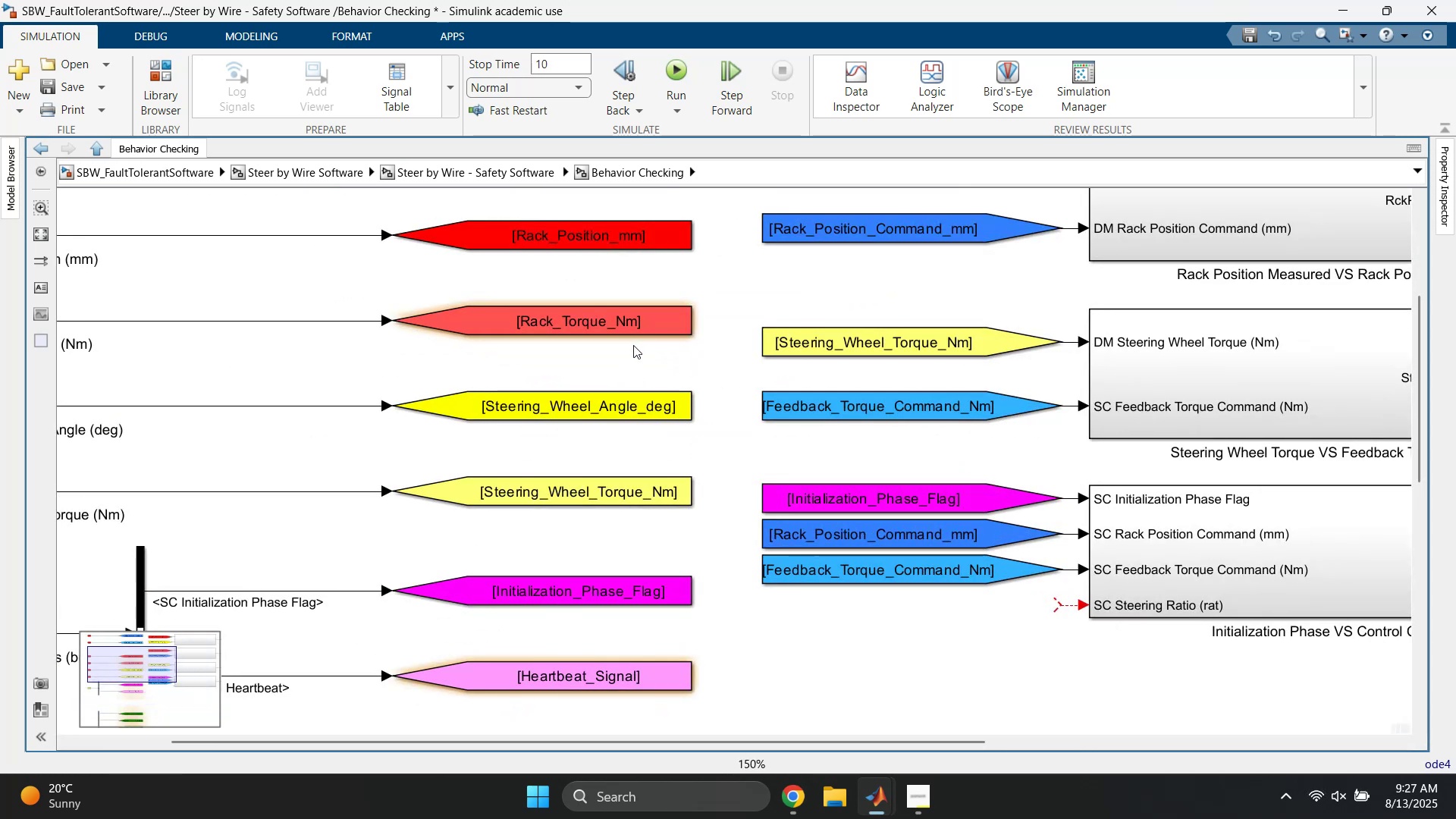 
left_click([631, 324])
 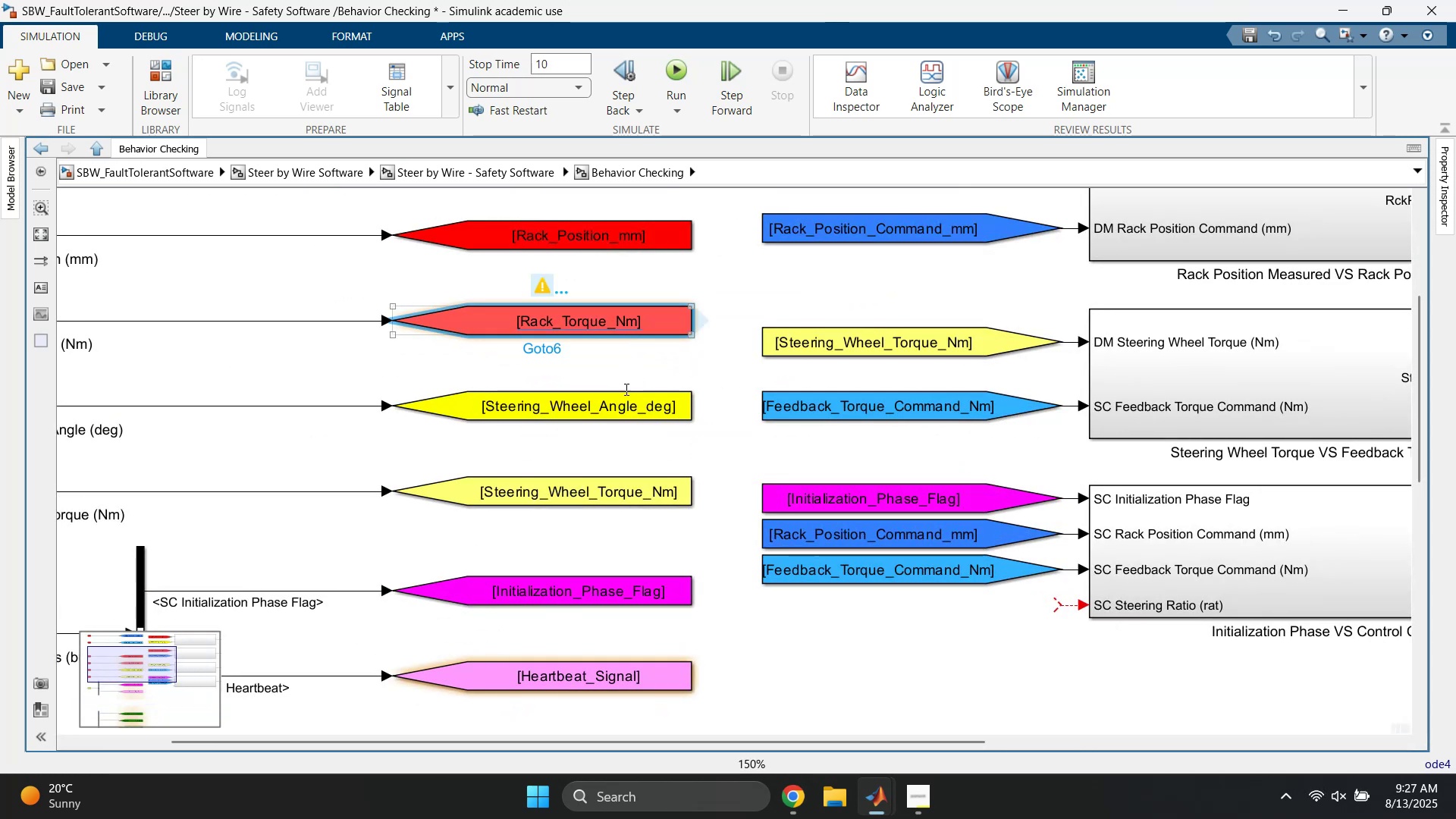 
scroll: coordinate [658, 484], scroll_direction: down, amount: 9.0
 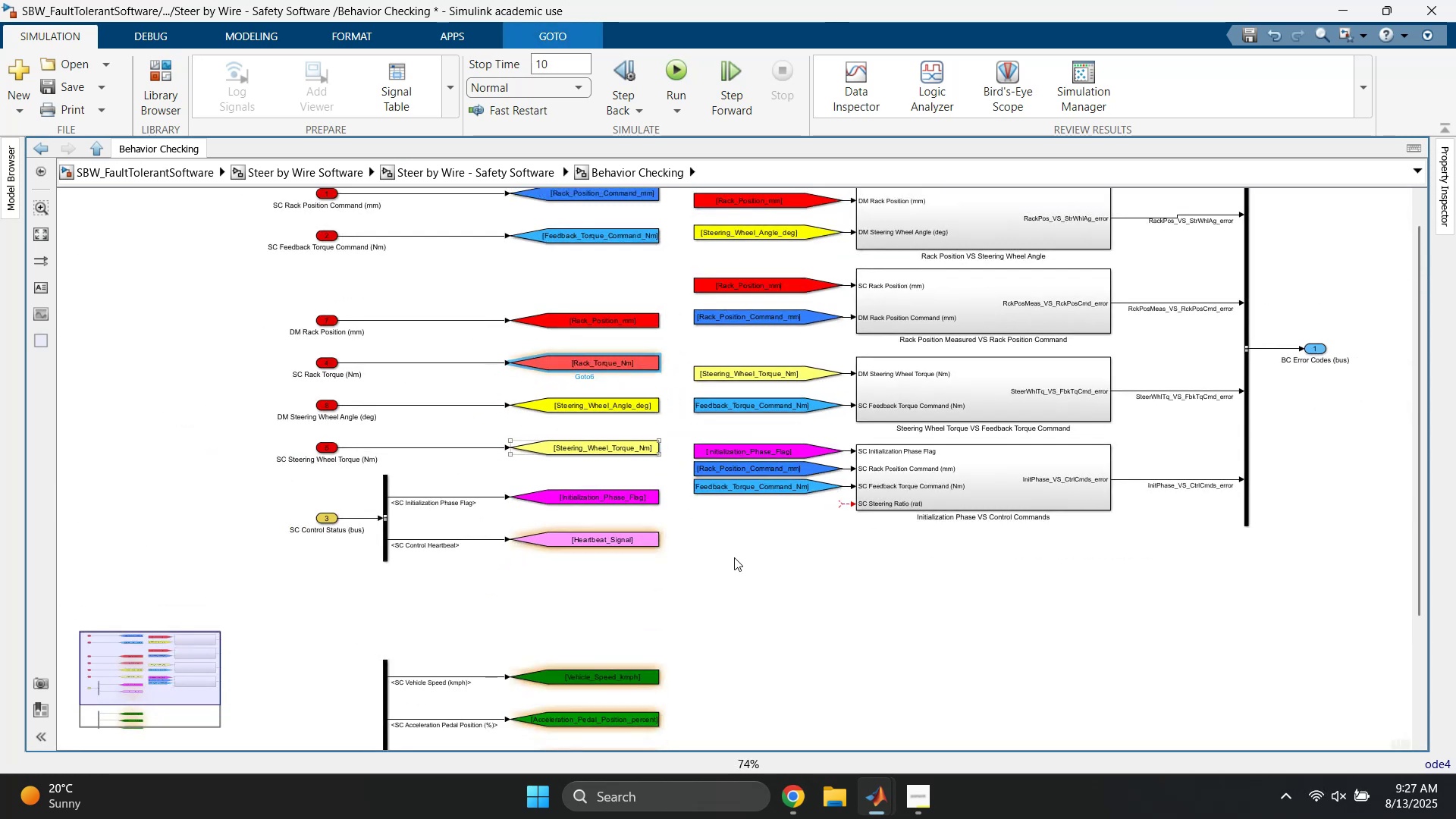 
left_click([798, 617])
 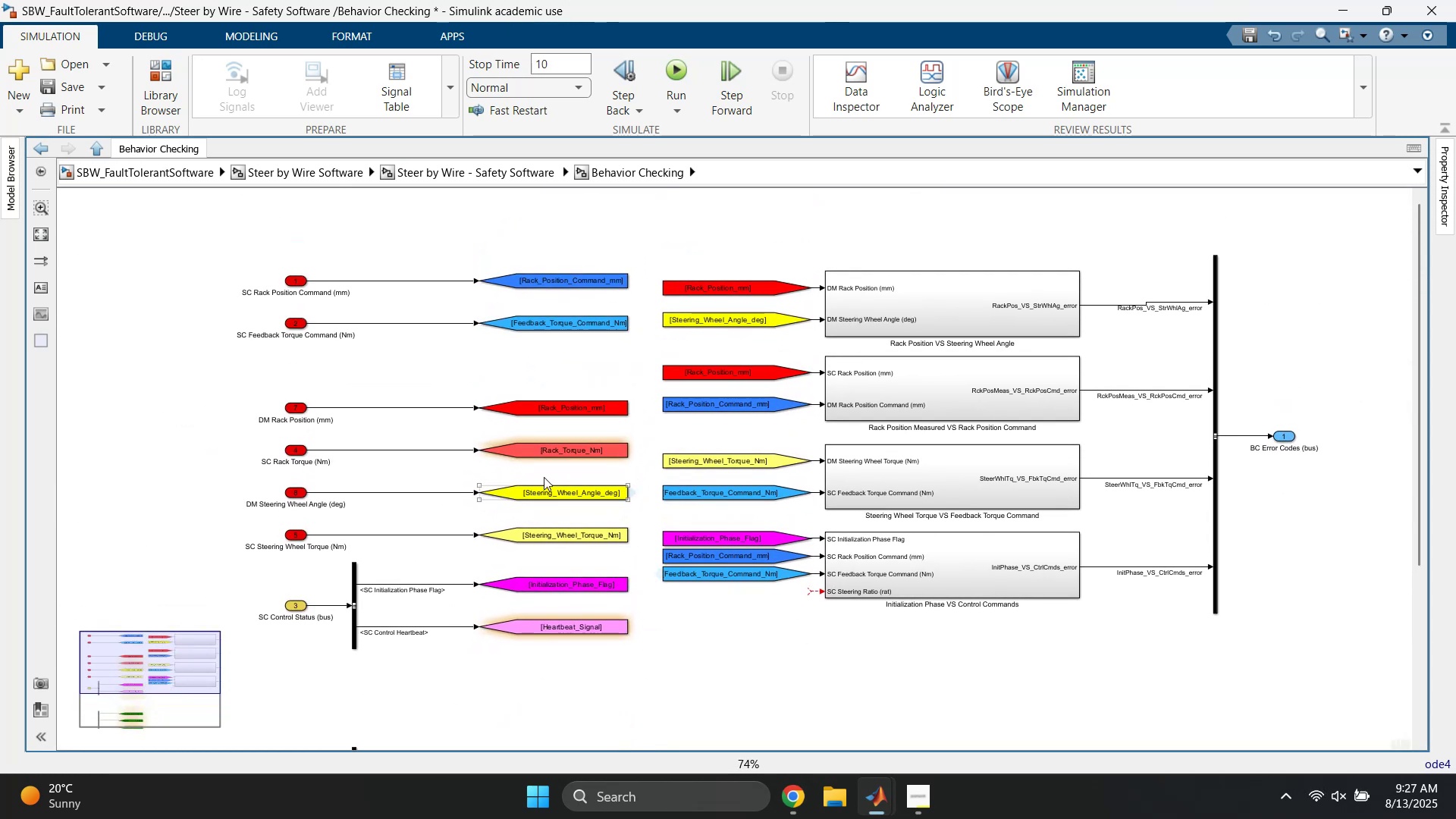 
left_click_drag(start_coordinate=[427, 428], to_coordinate=[520, 461])
 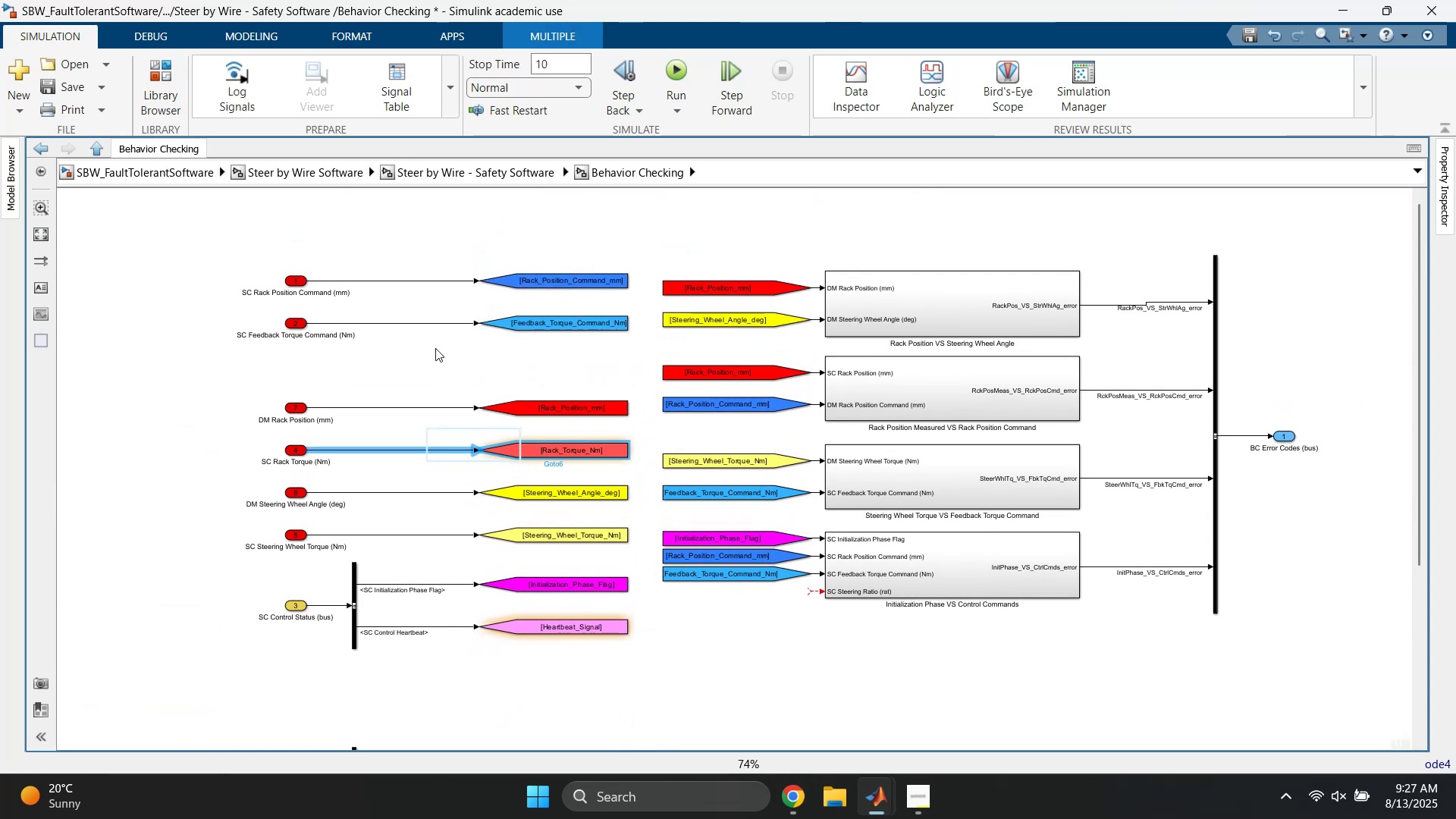 
left_click([435, 348])
 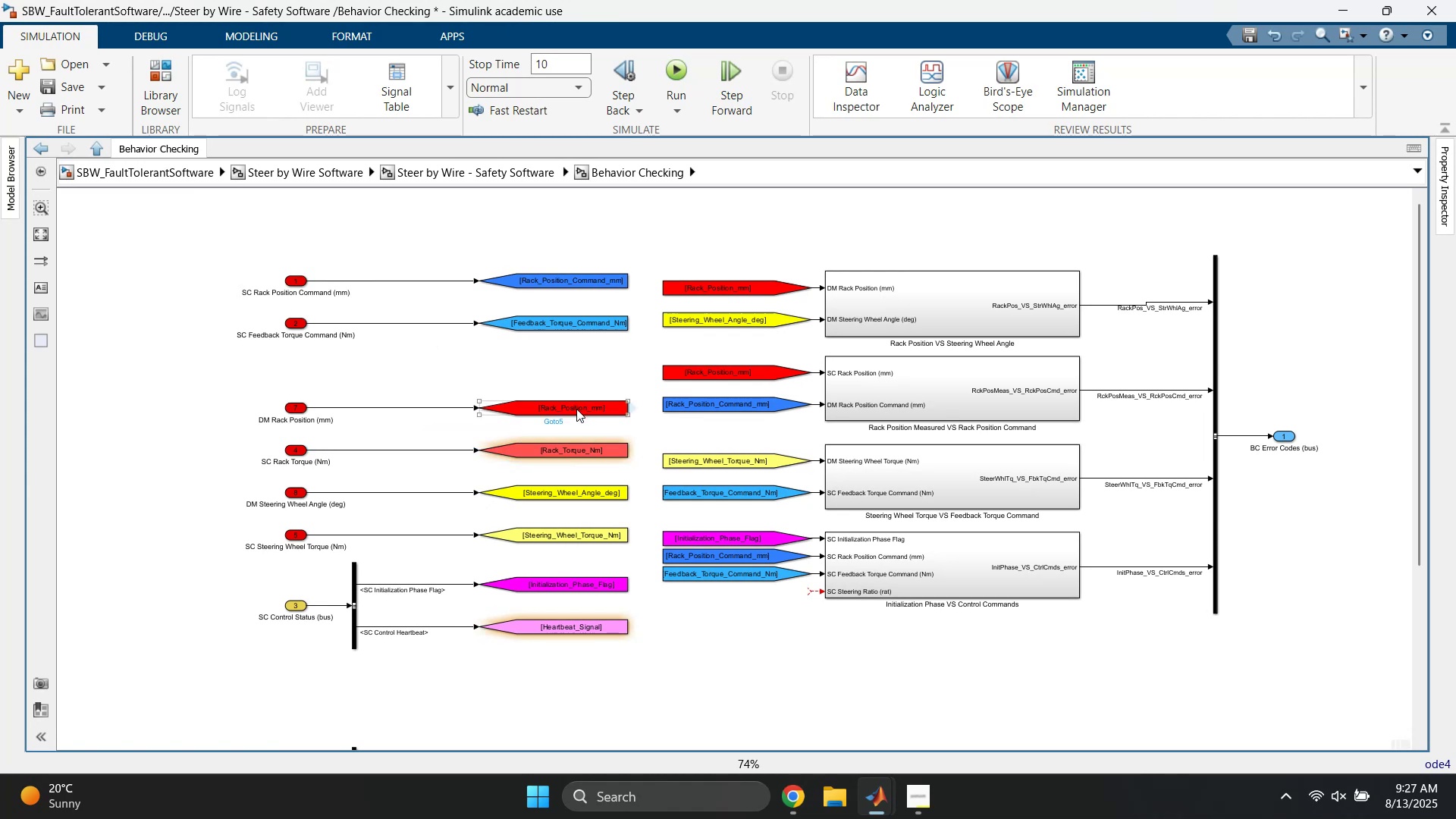 
wait(6.5)
 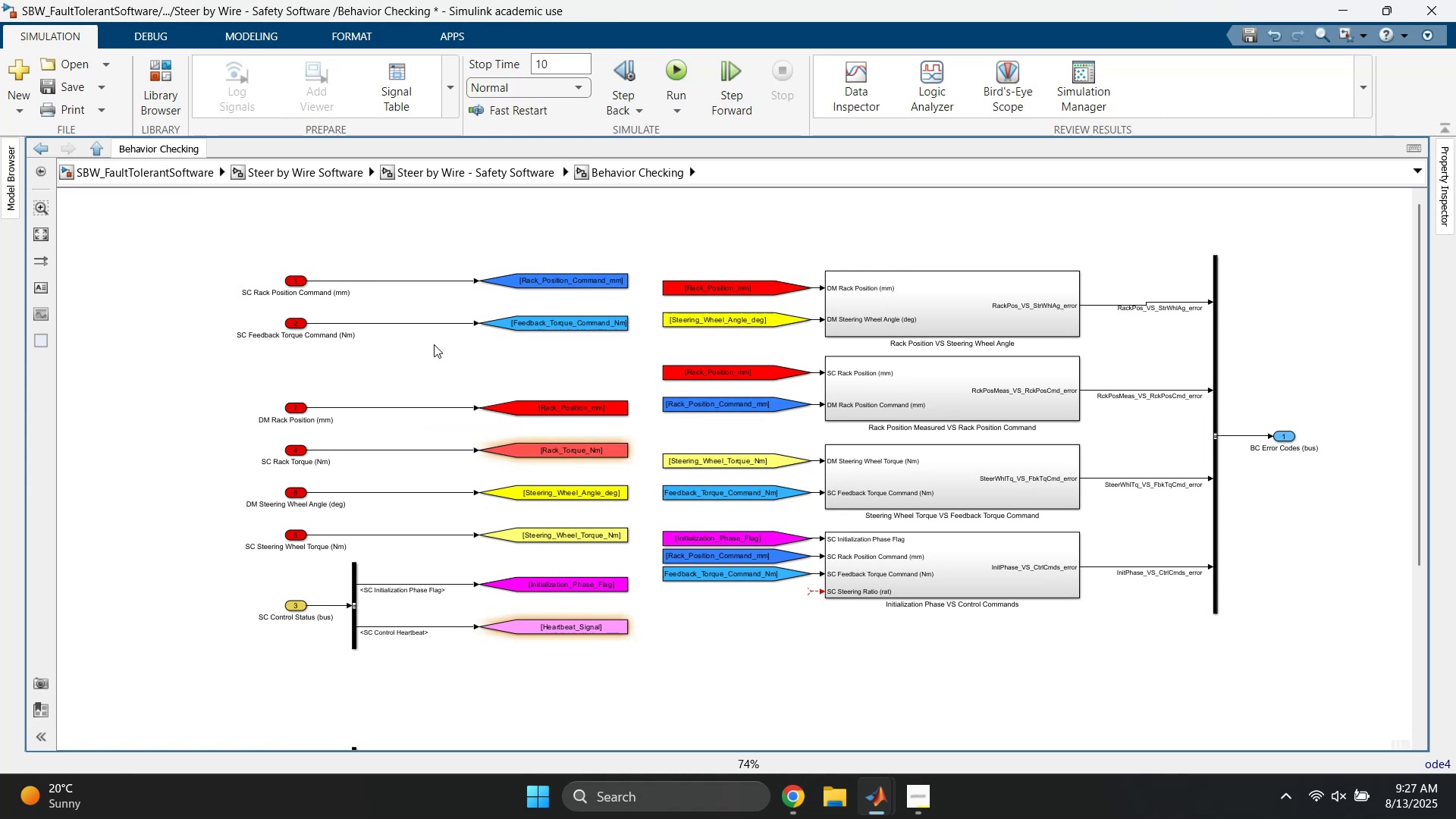 
scroll: coordinate [746, 440], scroll_direction: up, amount: 3.0
 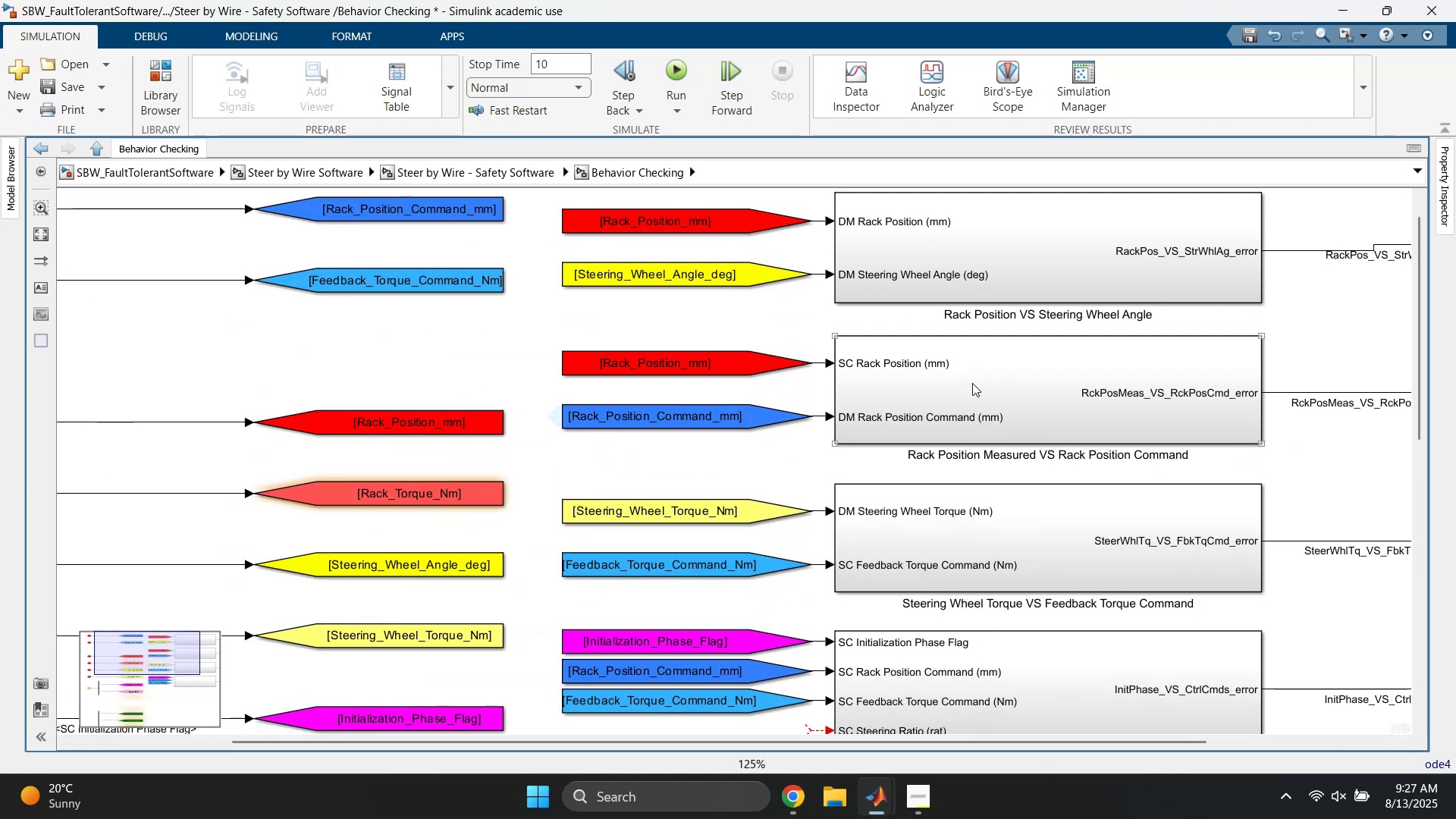 
double_click([973, 382])
 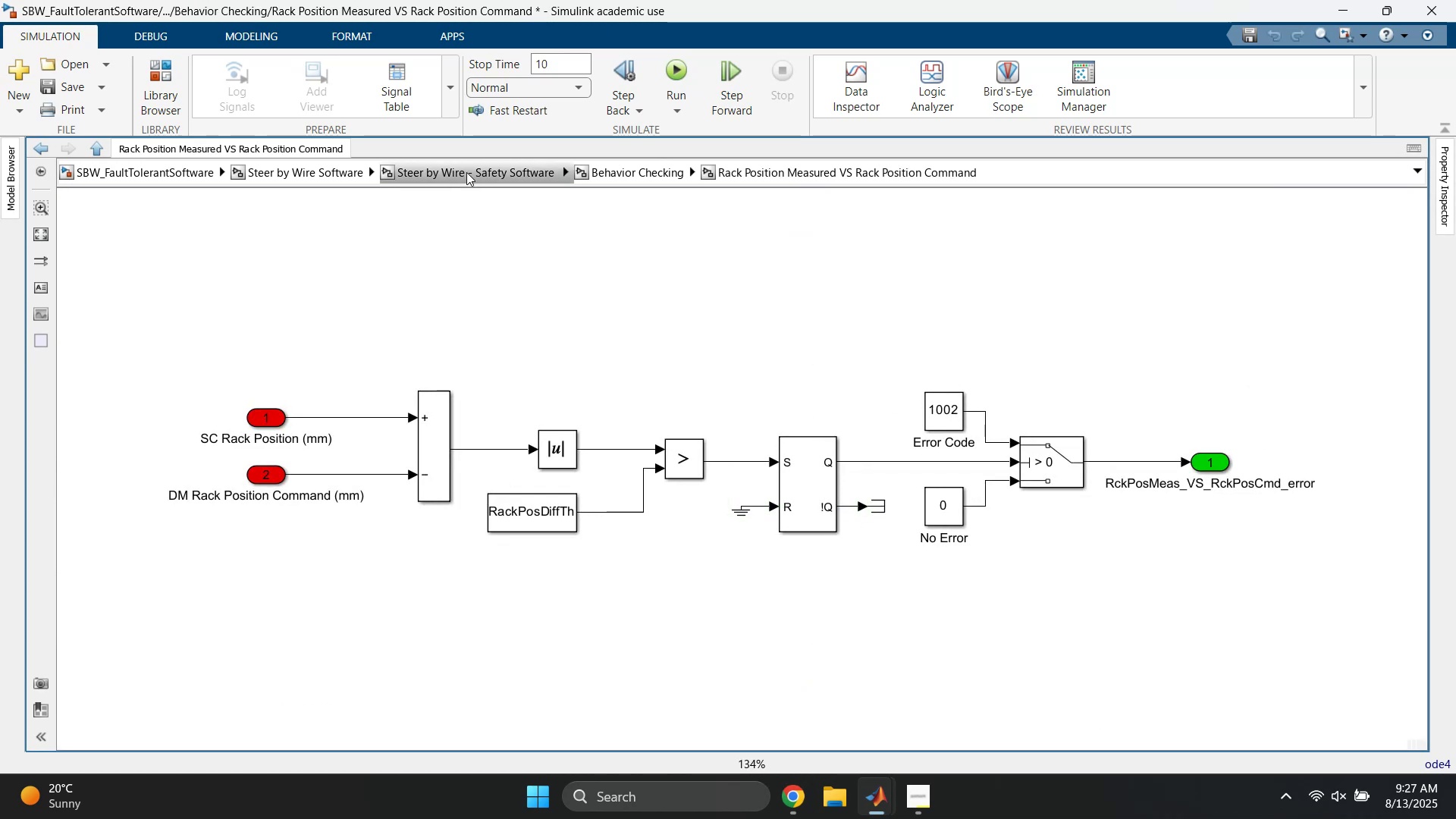 
left_click([644, 171])
 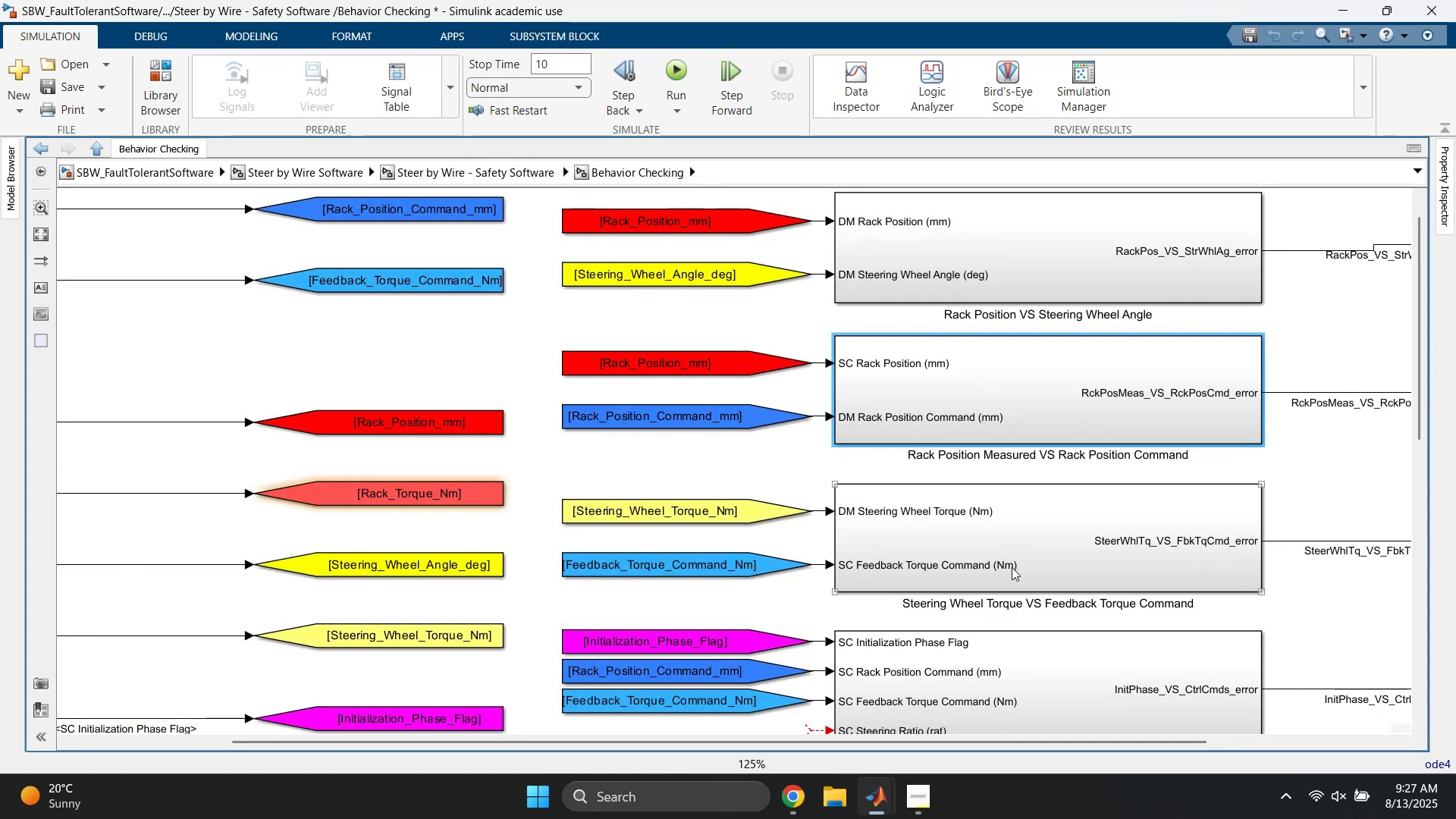 
double_click([1012, 567])
 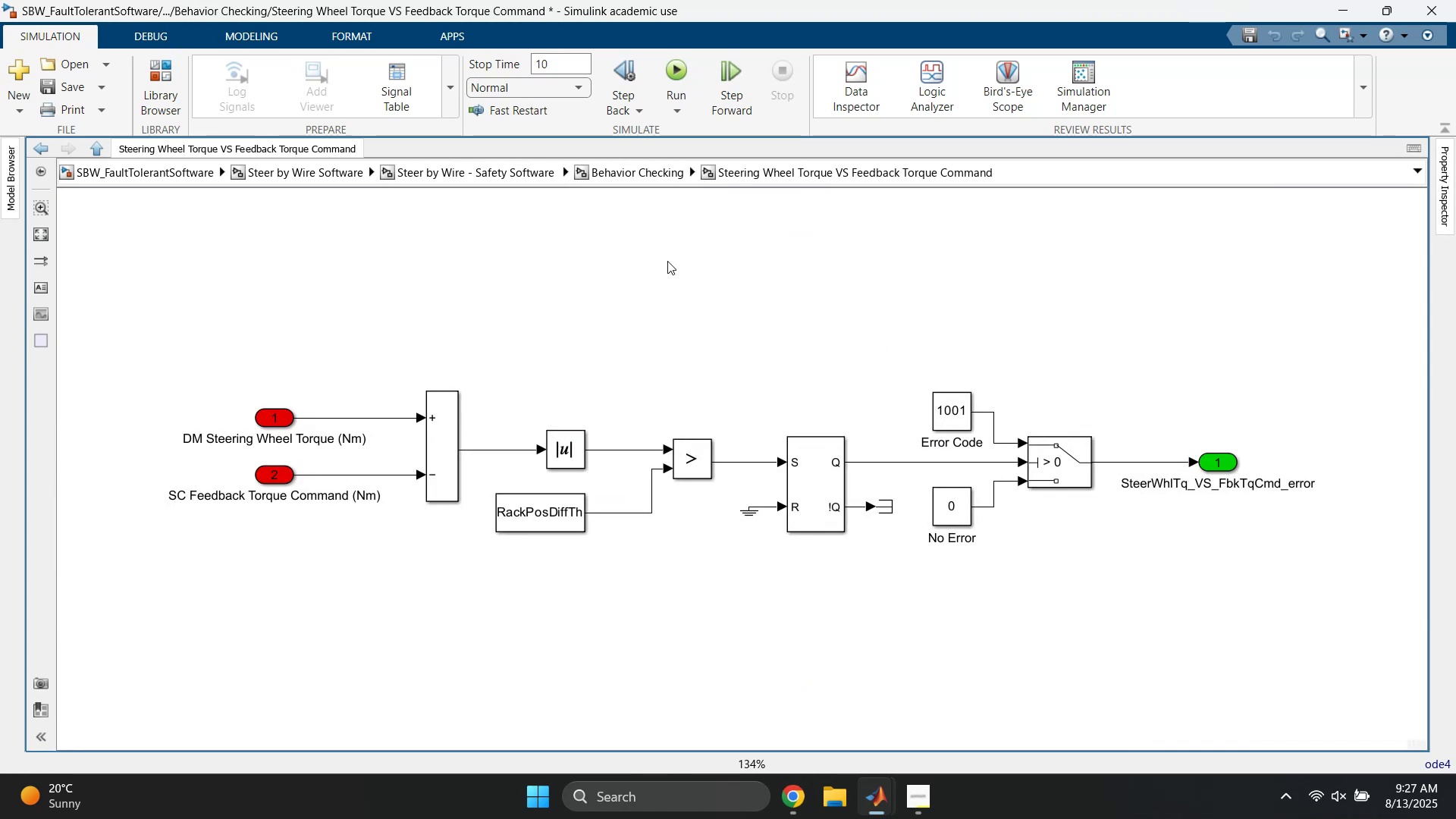 
left_click([647, 163])
 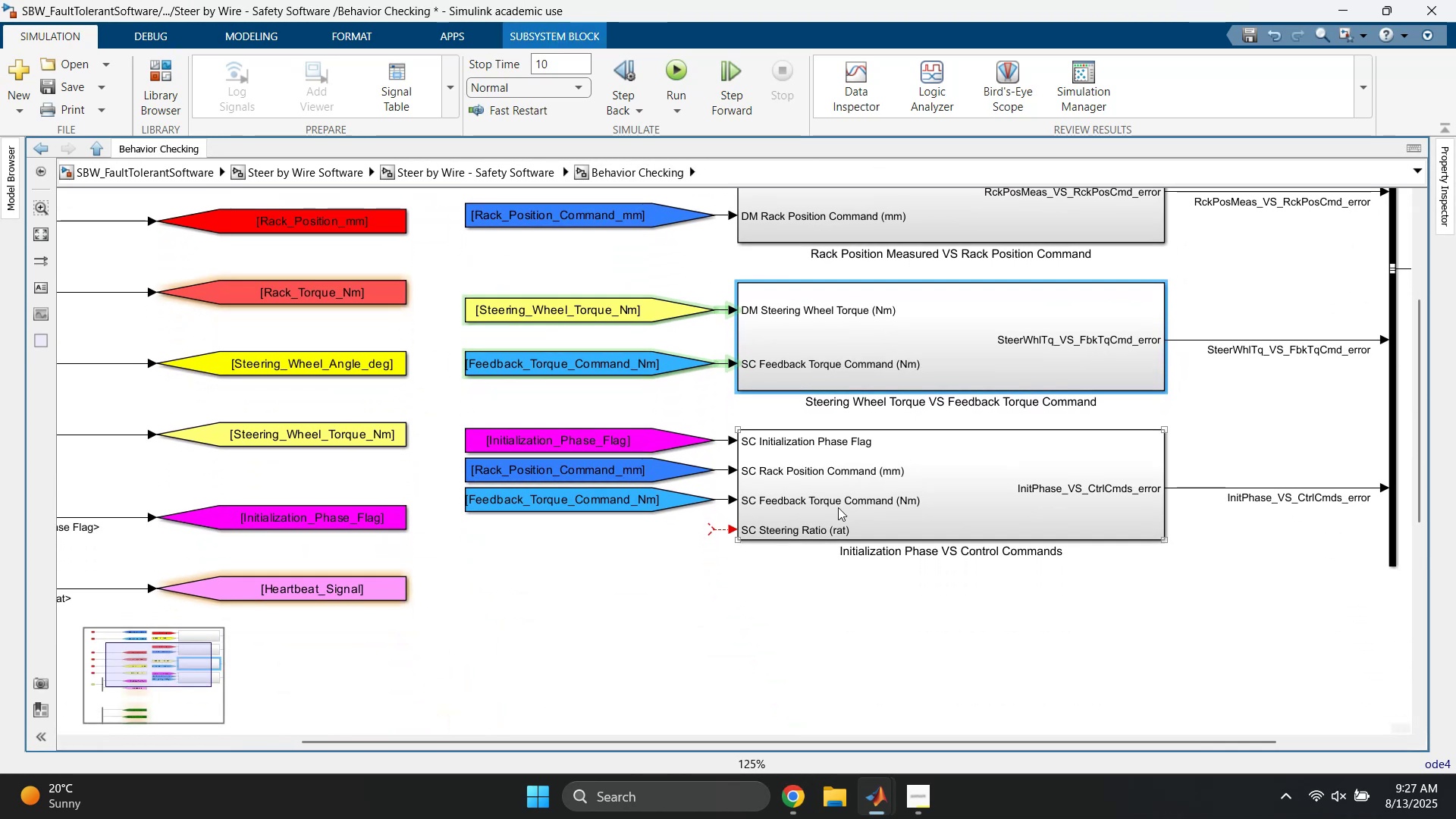 
double_click([929, 515])
 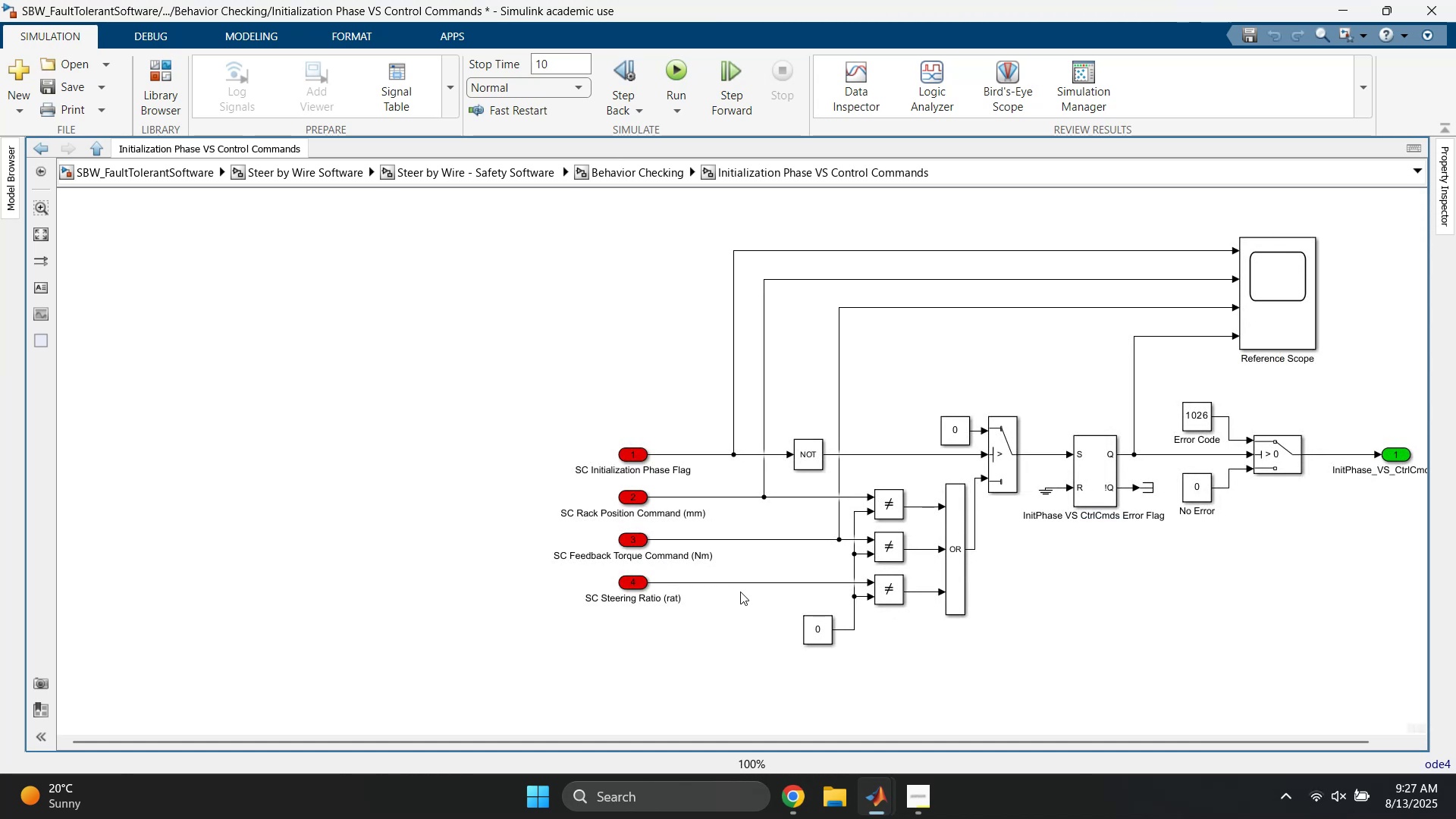 
left_click_drag(start_coordinate=[568, 610], to_coordinate=[915, 580])
 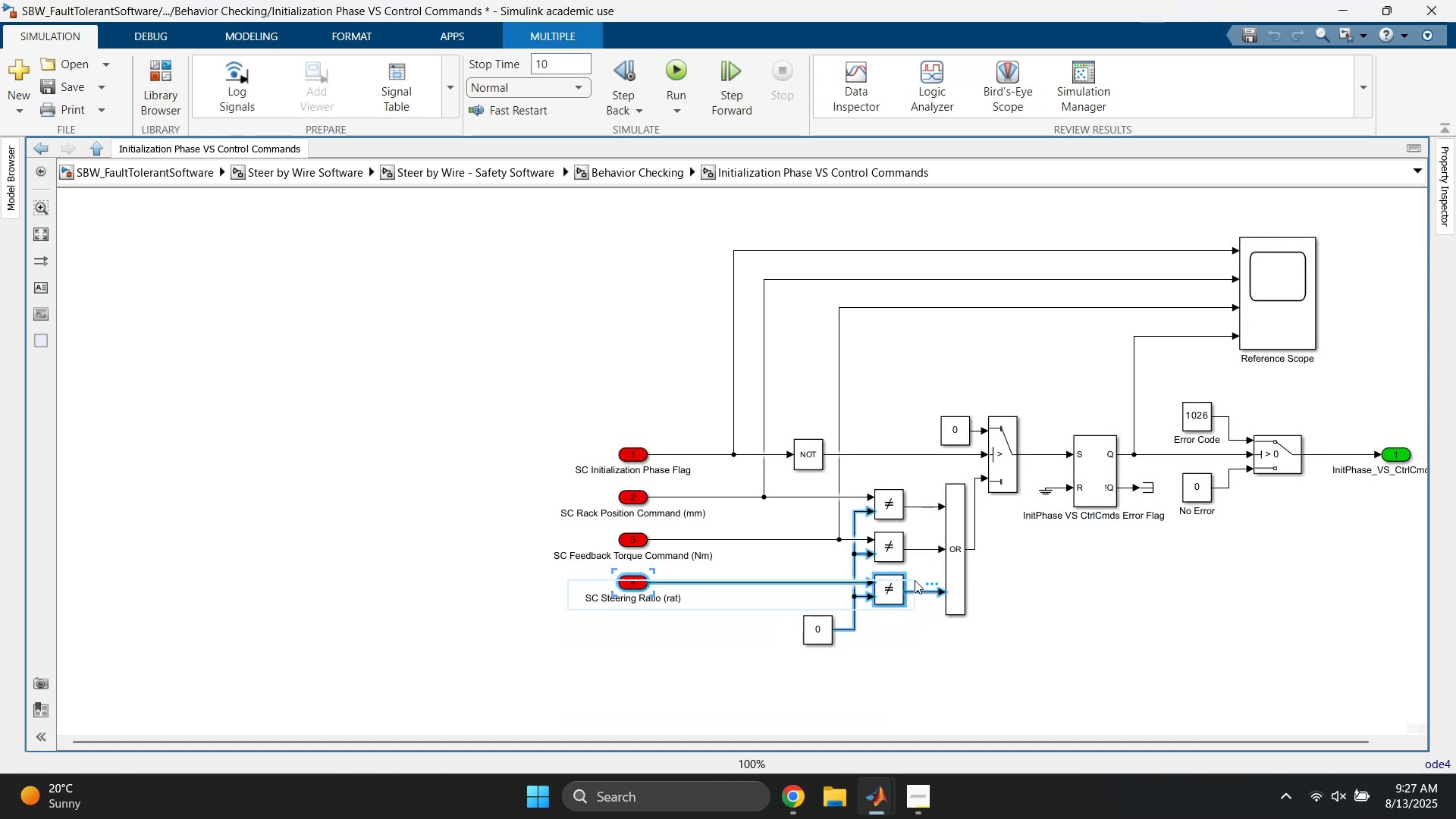 
key(Delete)
 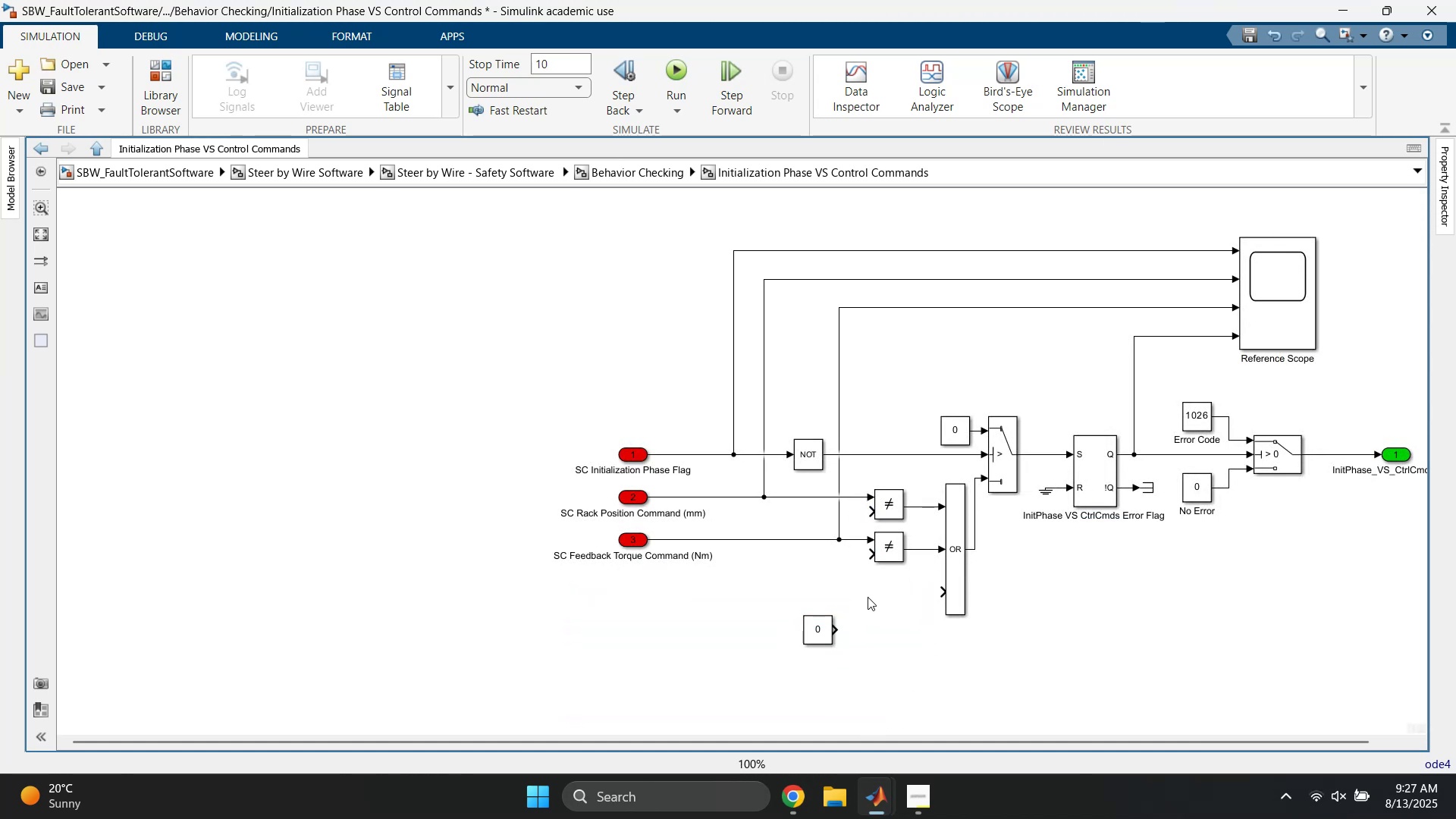 
left_click_drag(start_coordinate=[826, 632], to_coordinate=[823, 582])
 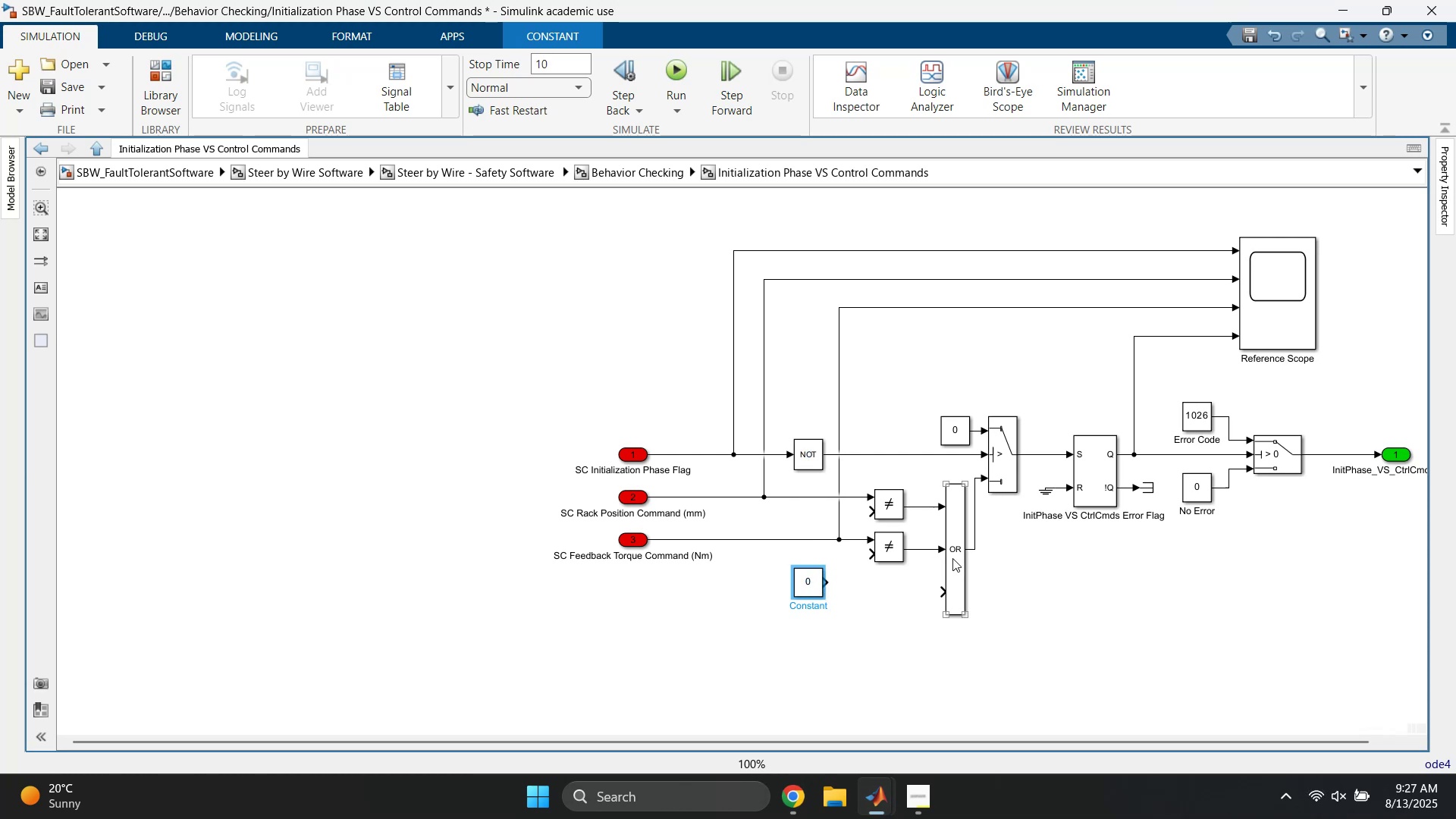 
double_click([952, 558])
 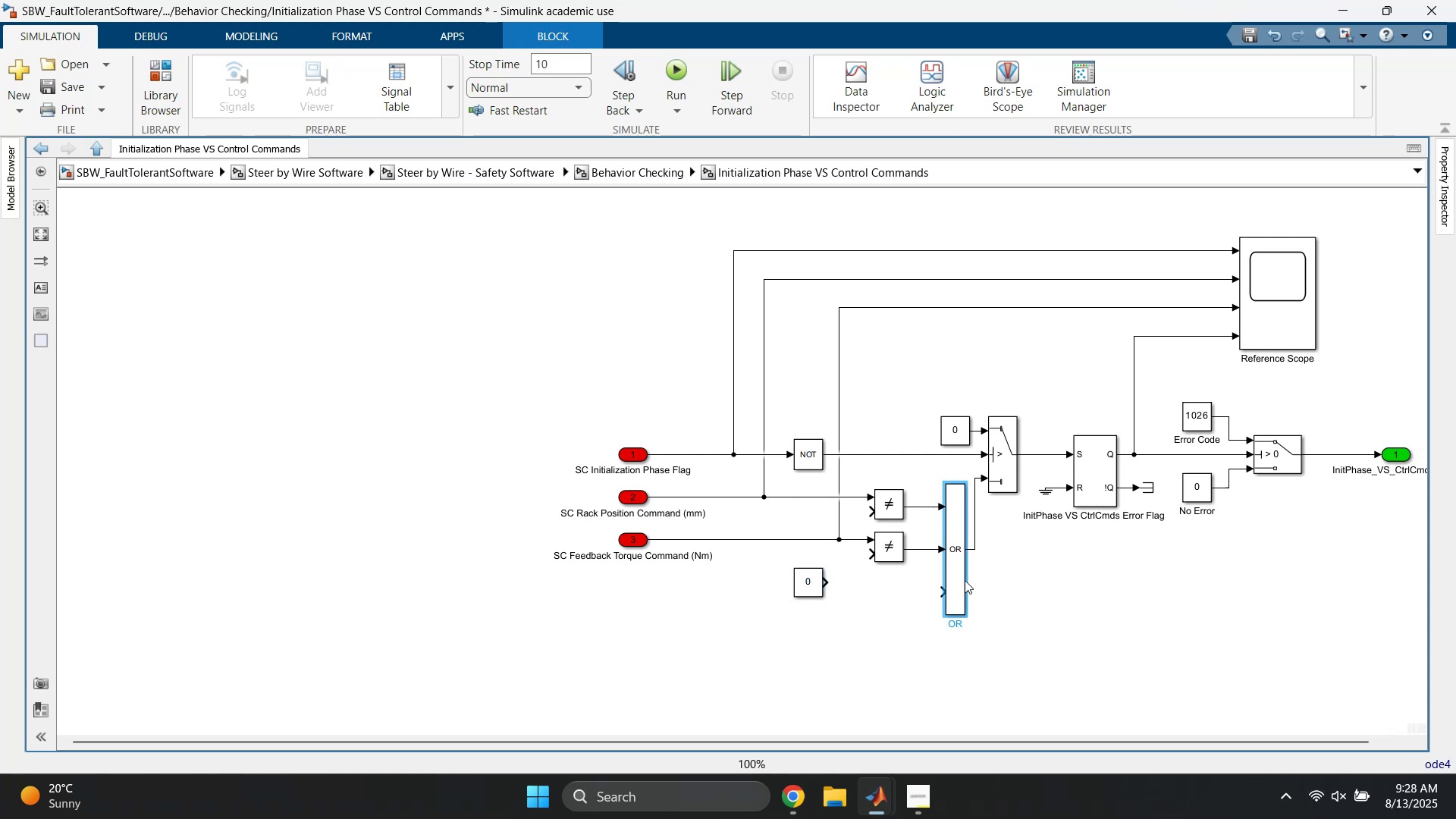 
double_click([953, 580])
 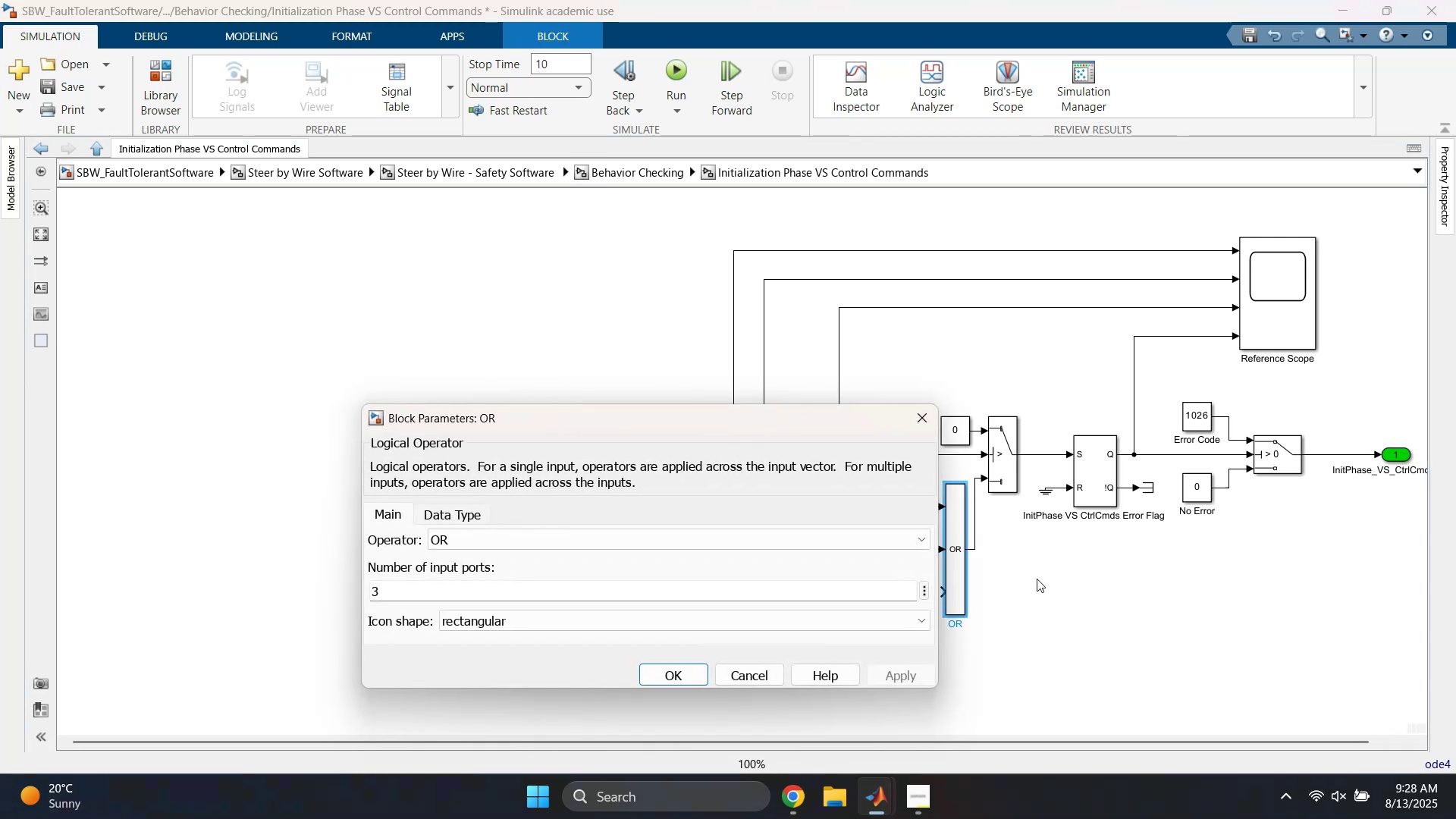 
left_click([676, 587])
 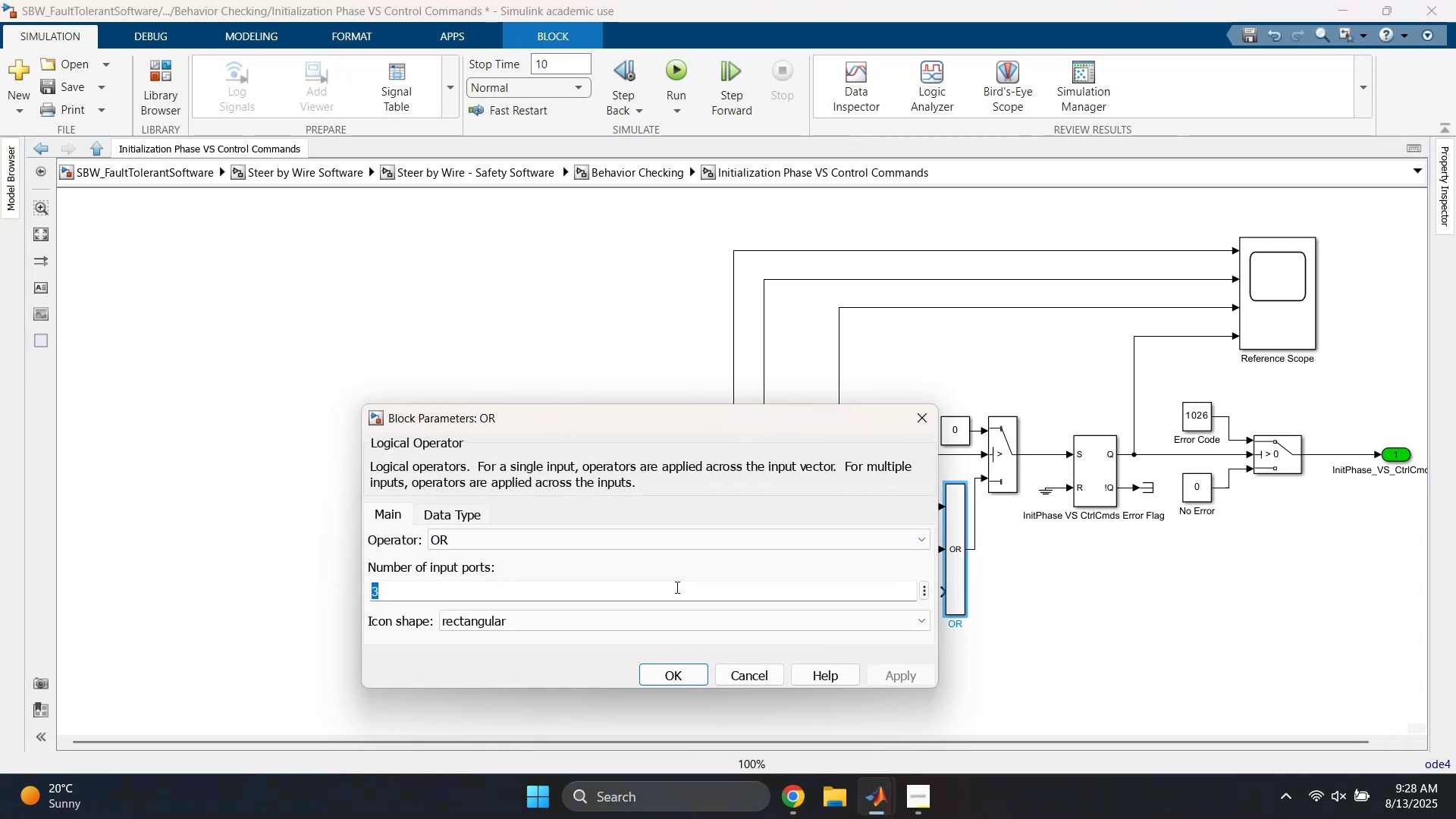 
key(2)
 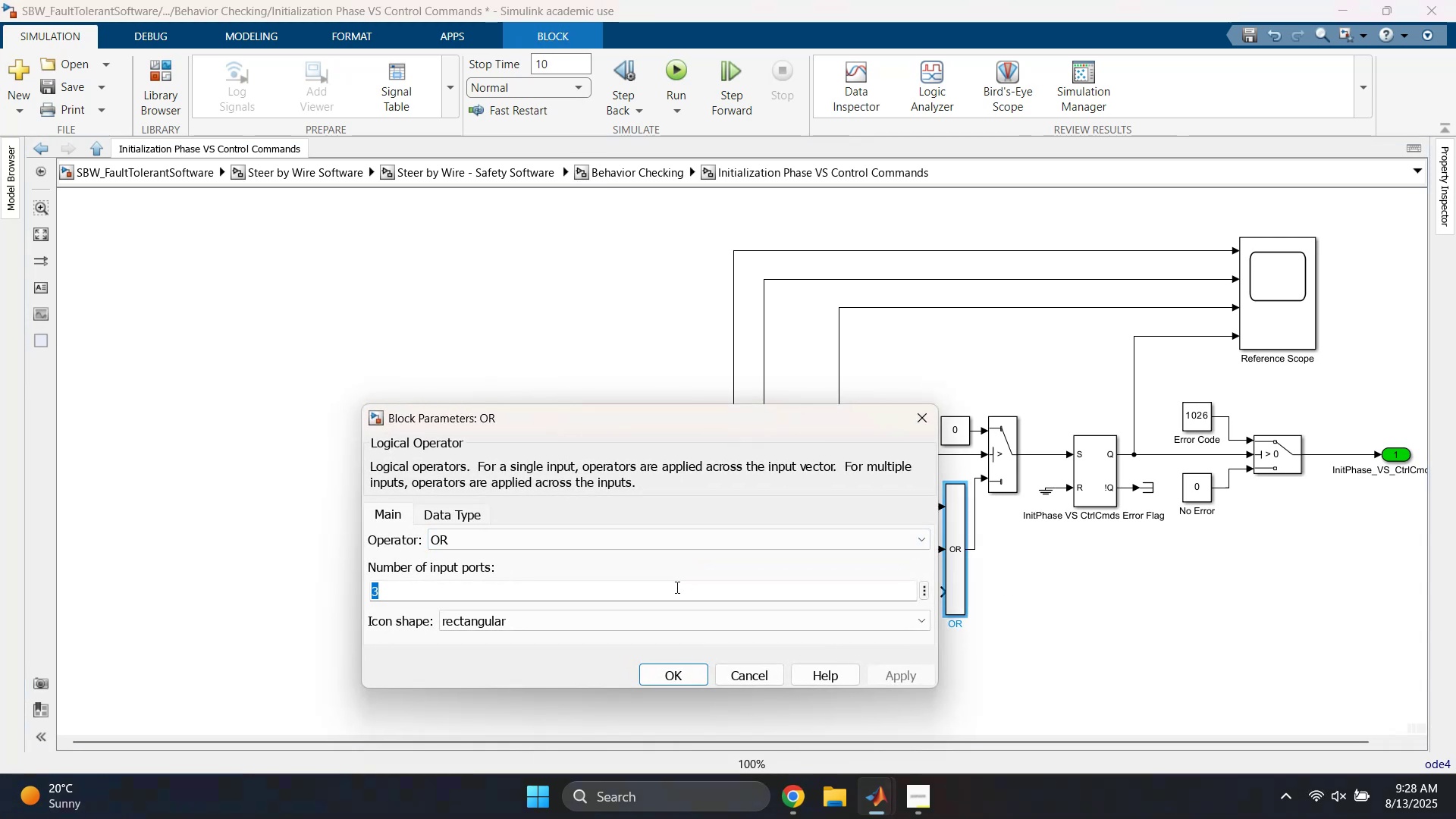 
key(Enter)
 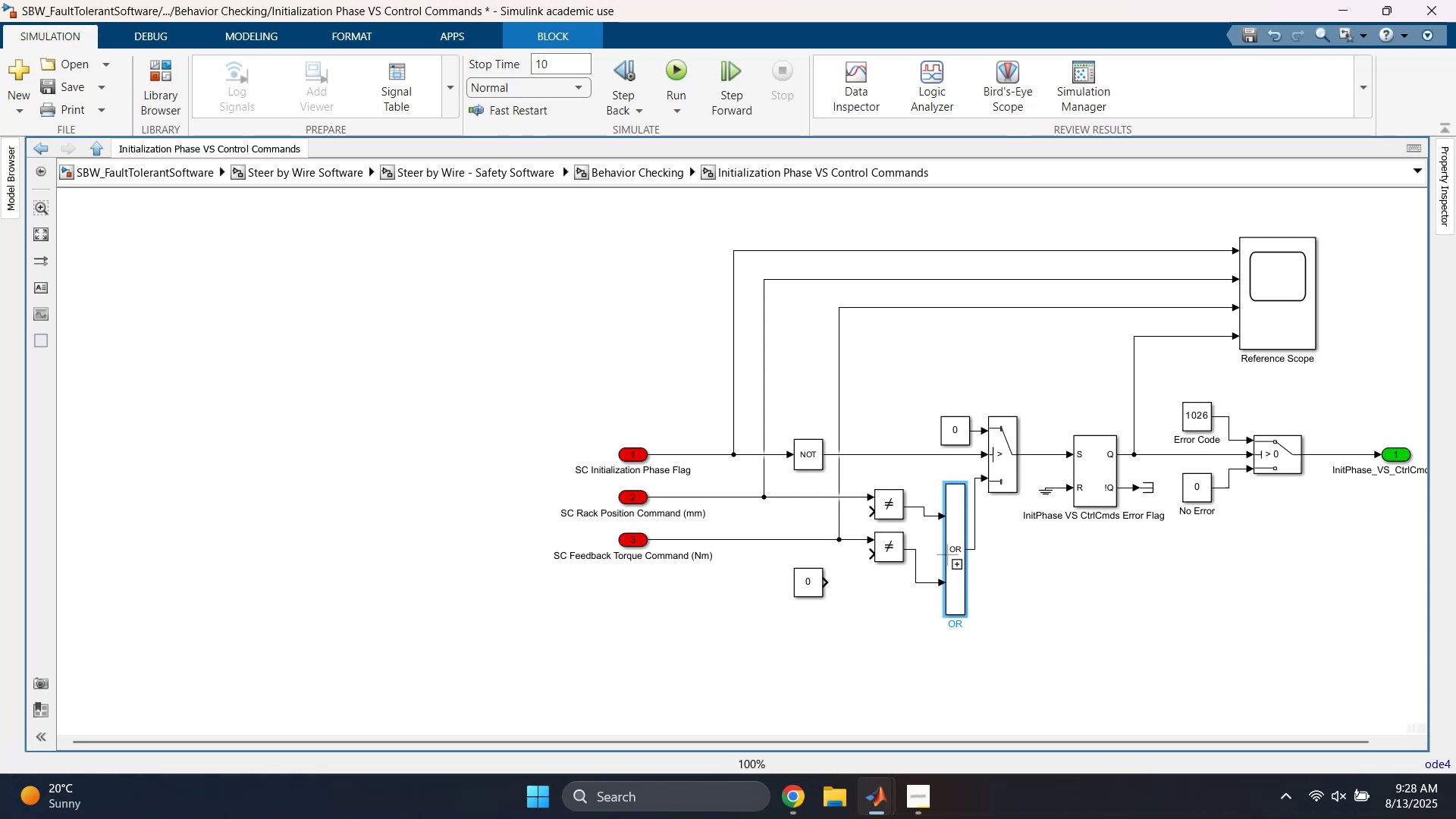 
key(ArrowUp)
 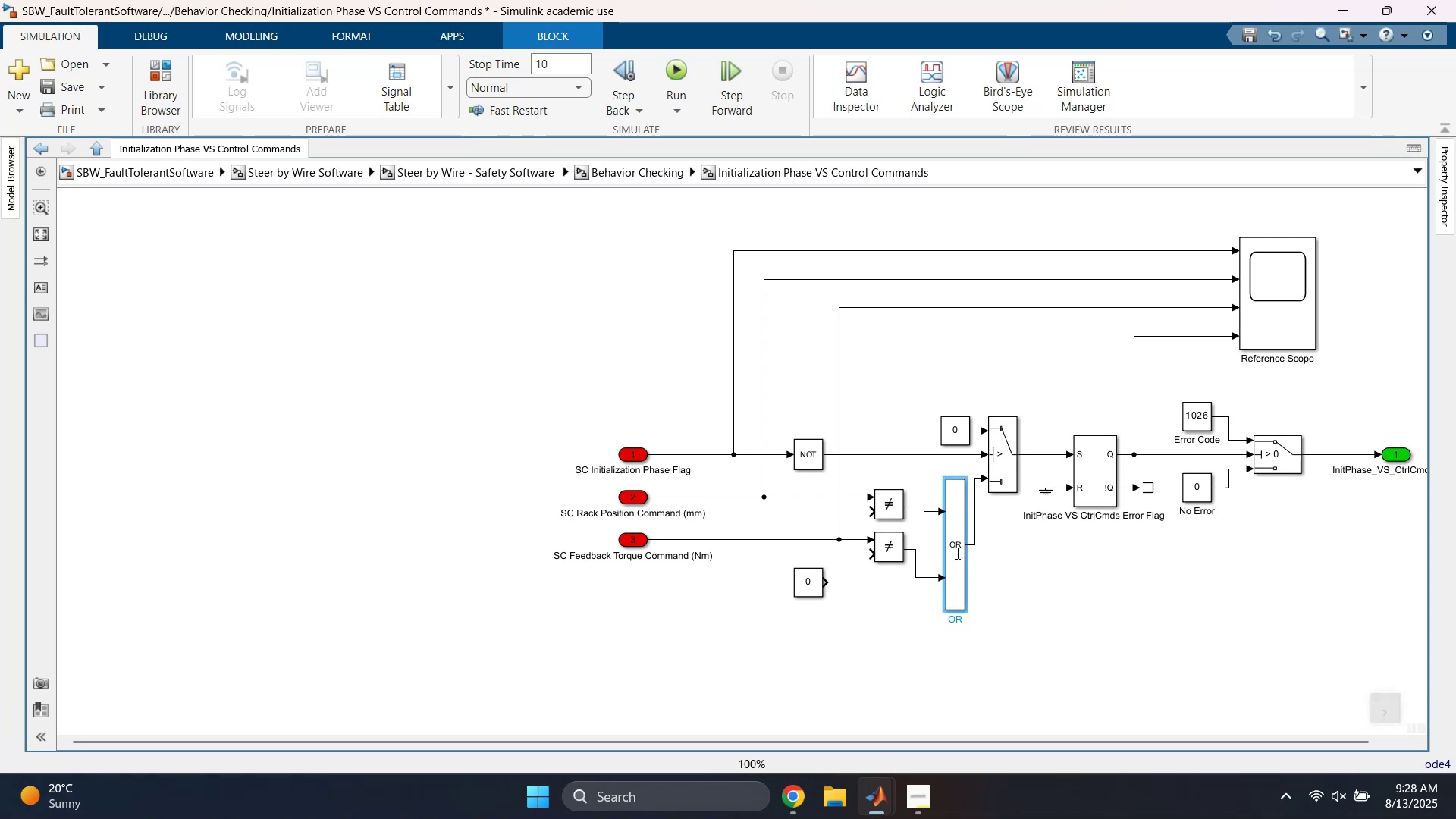 
key(ArrowUp)
 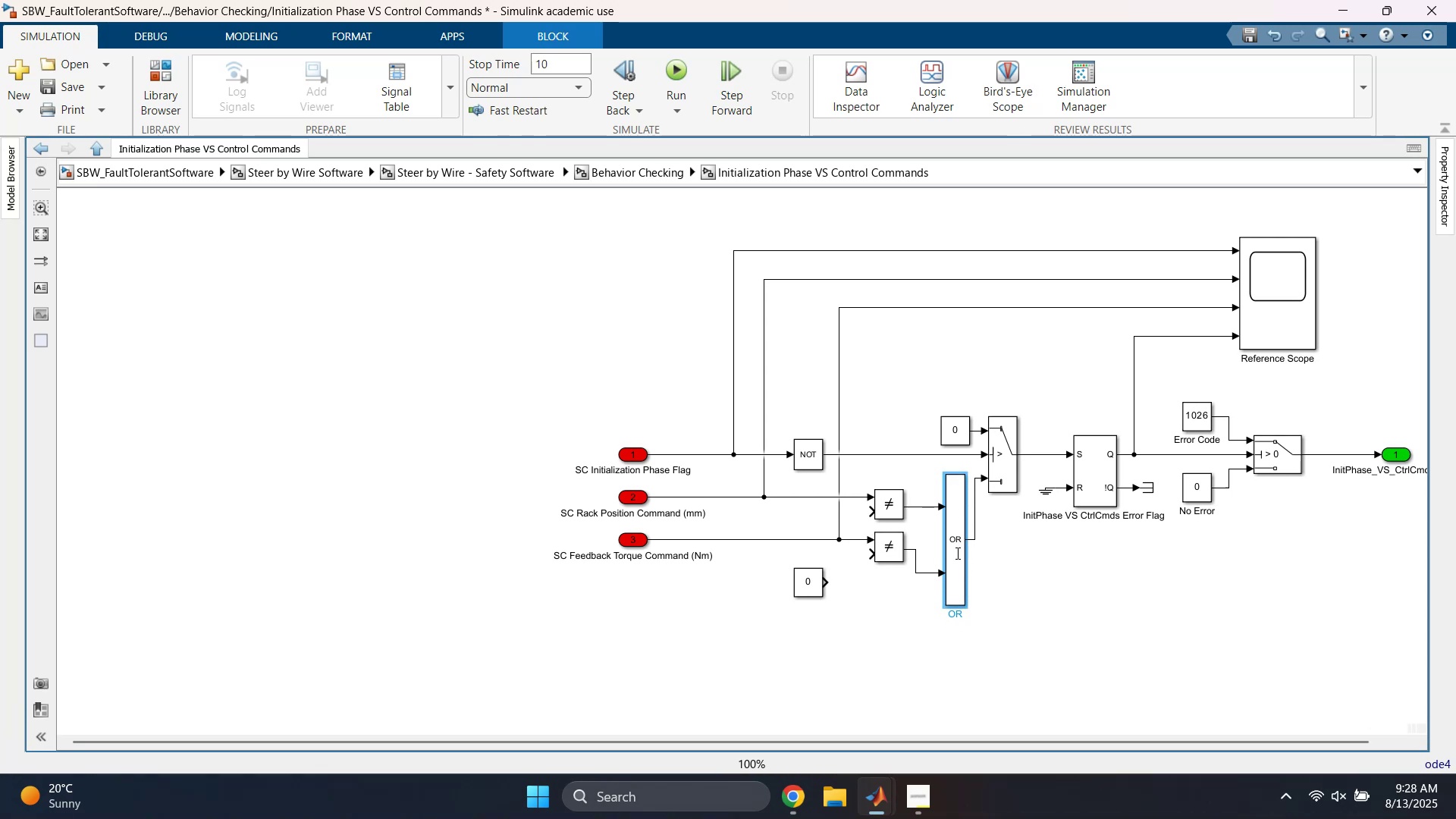 
key(ArrowUp)
 